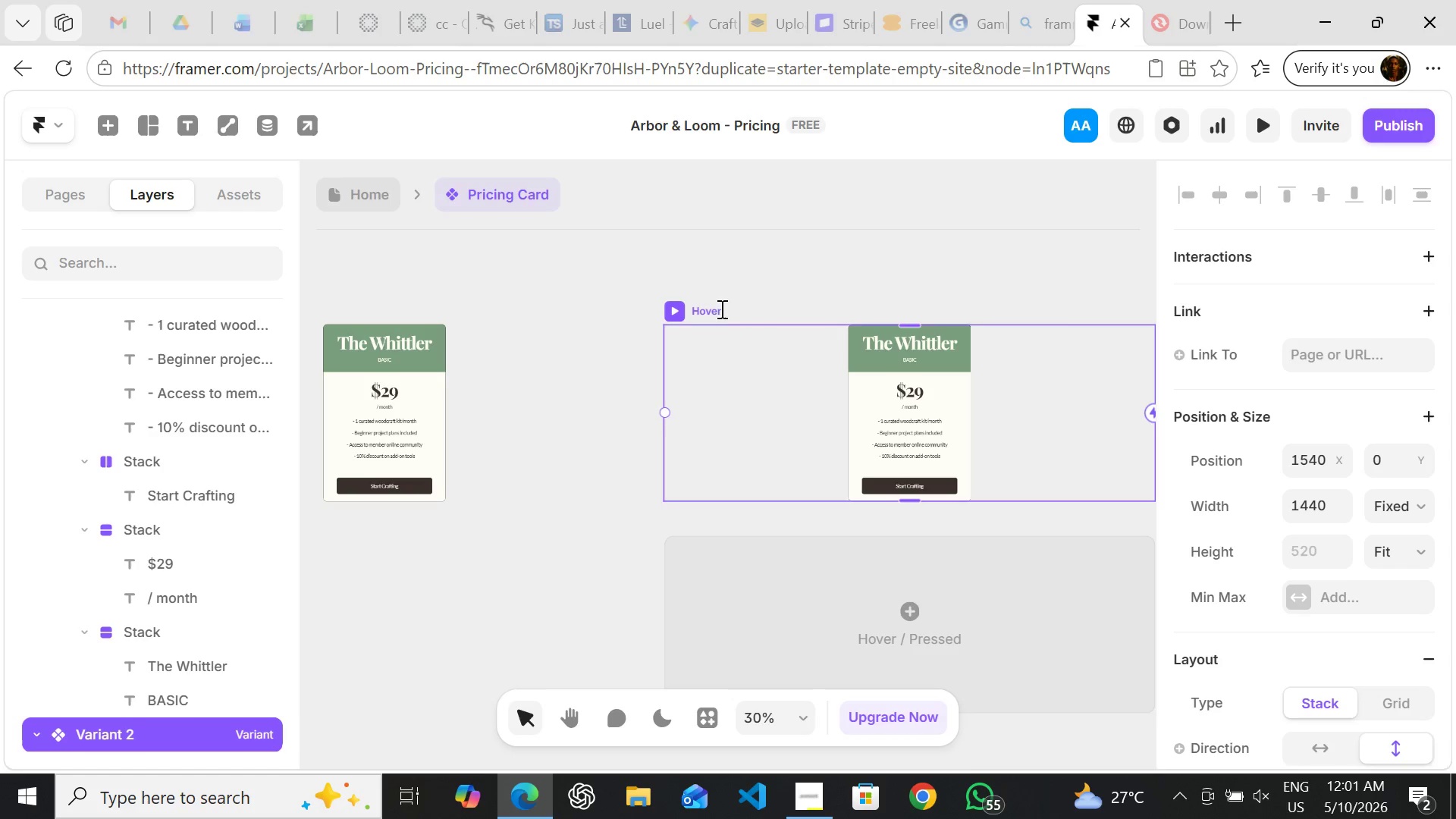 
key(Enter)
 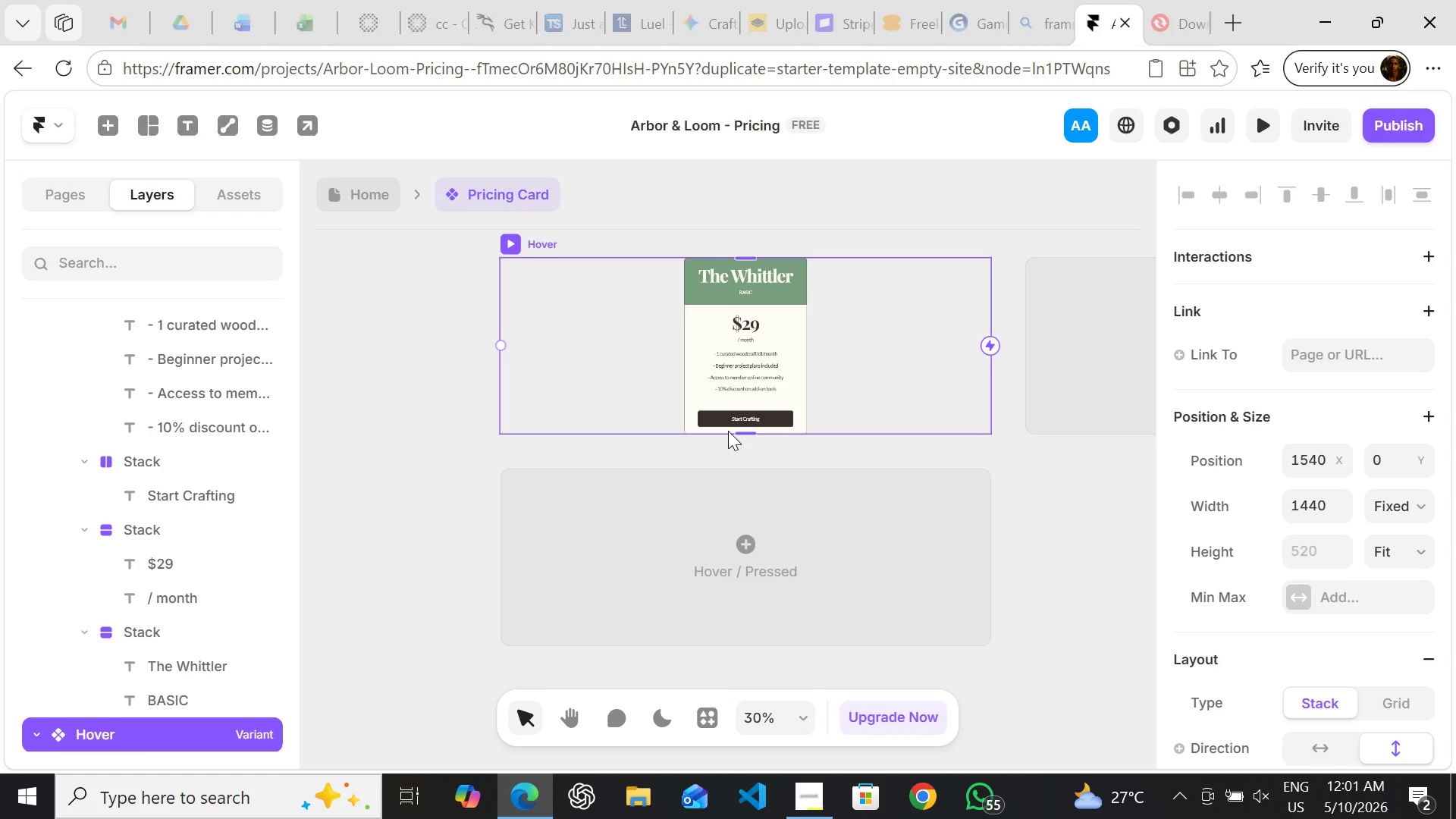 
wait(18.16)
 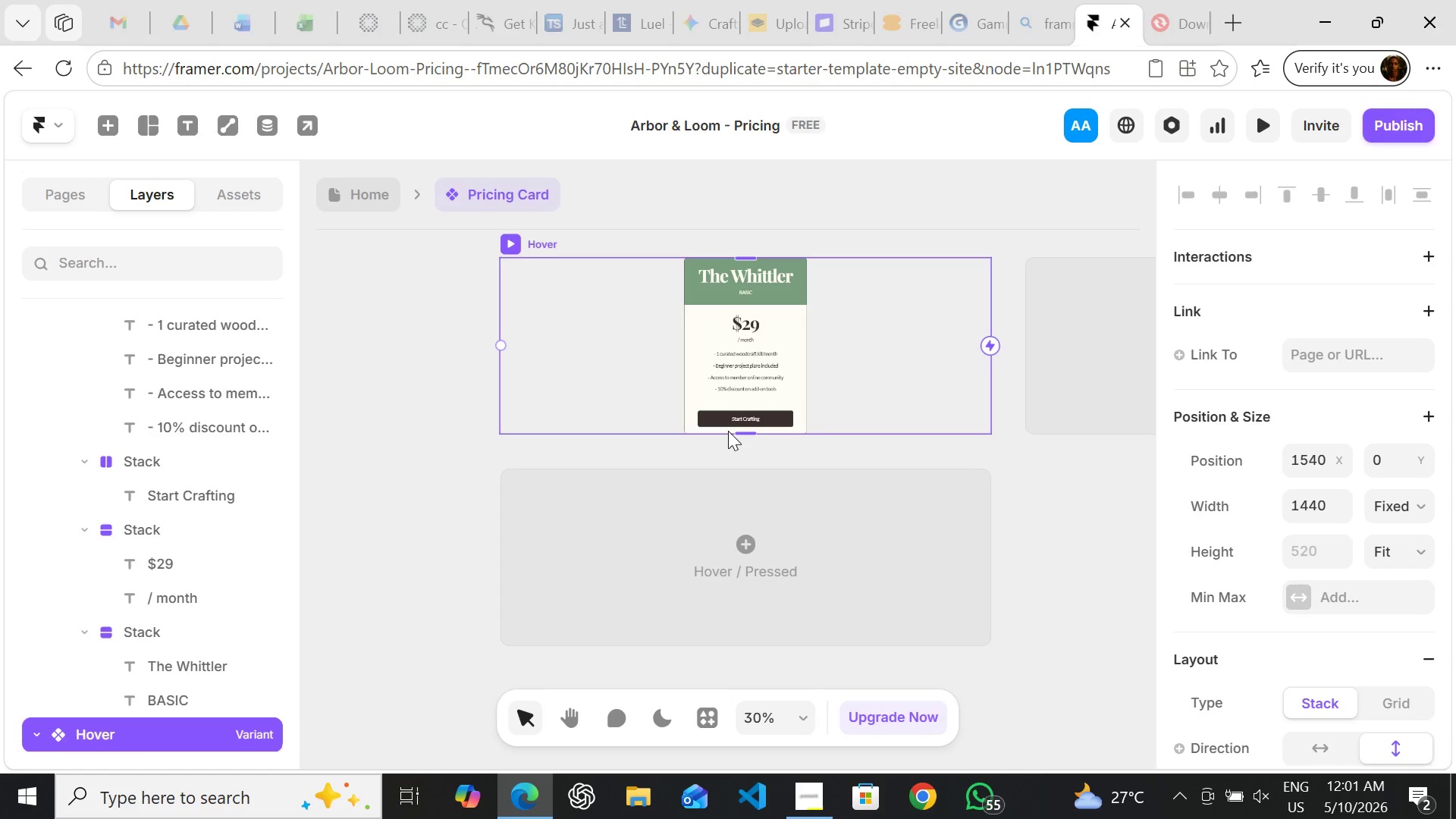 
left_click([845, 359])
 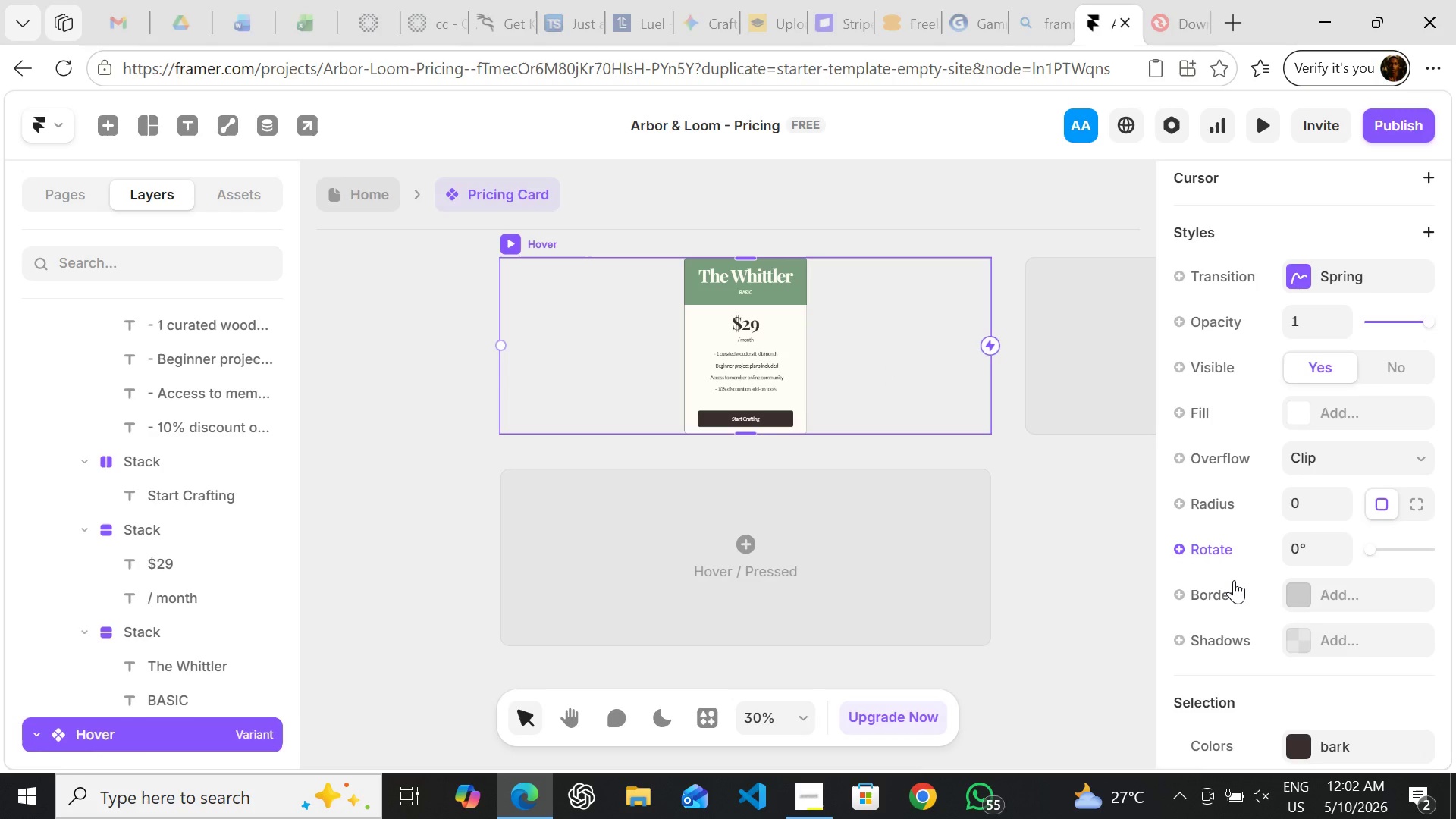 
wait(14.9)
 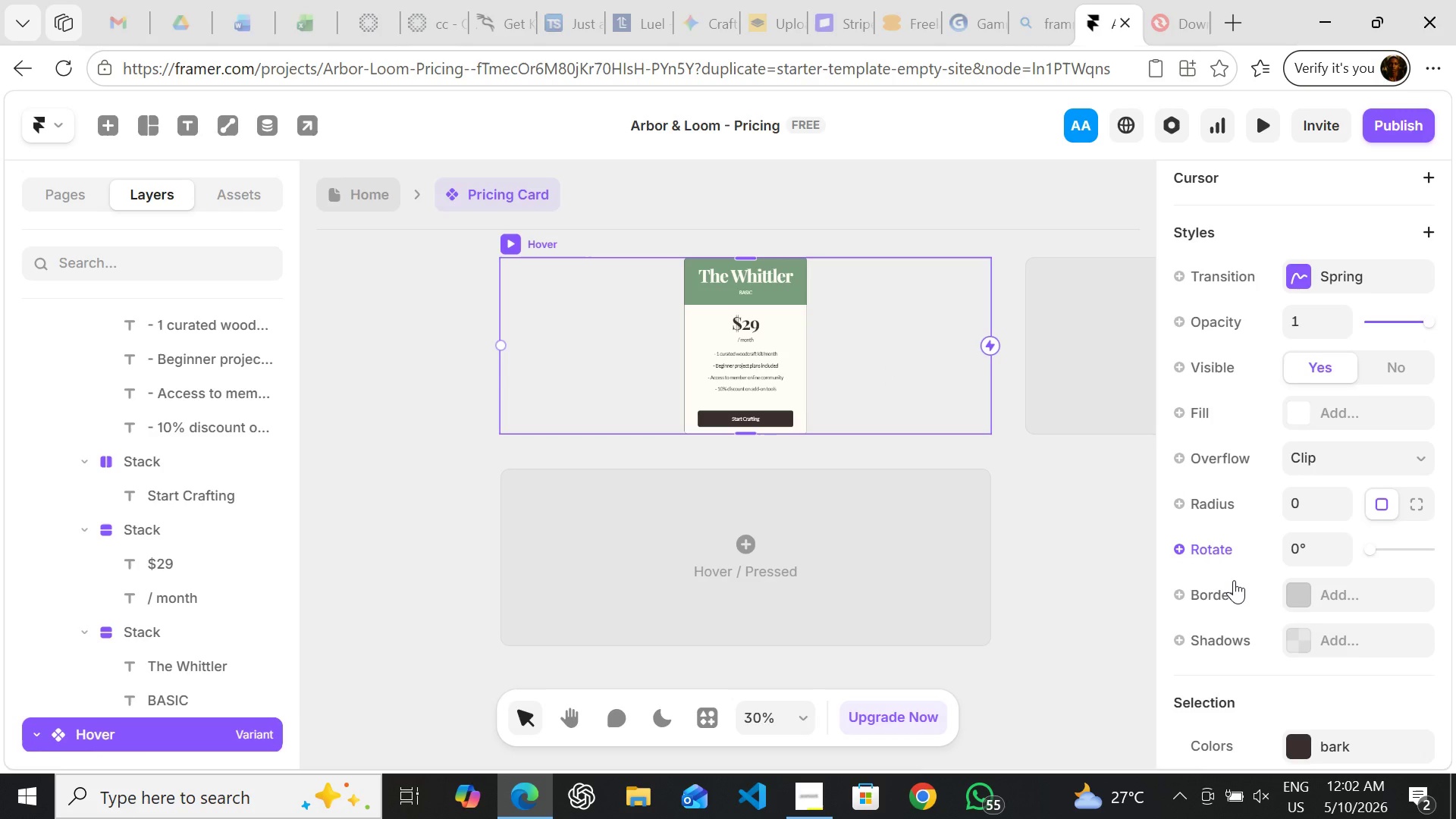 
mouse_move([204, 569])
 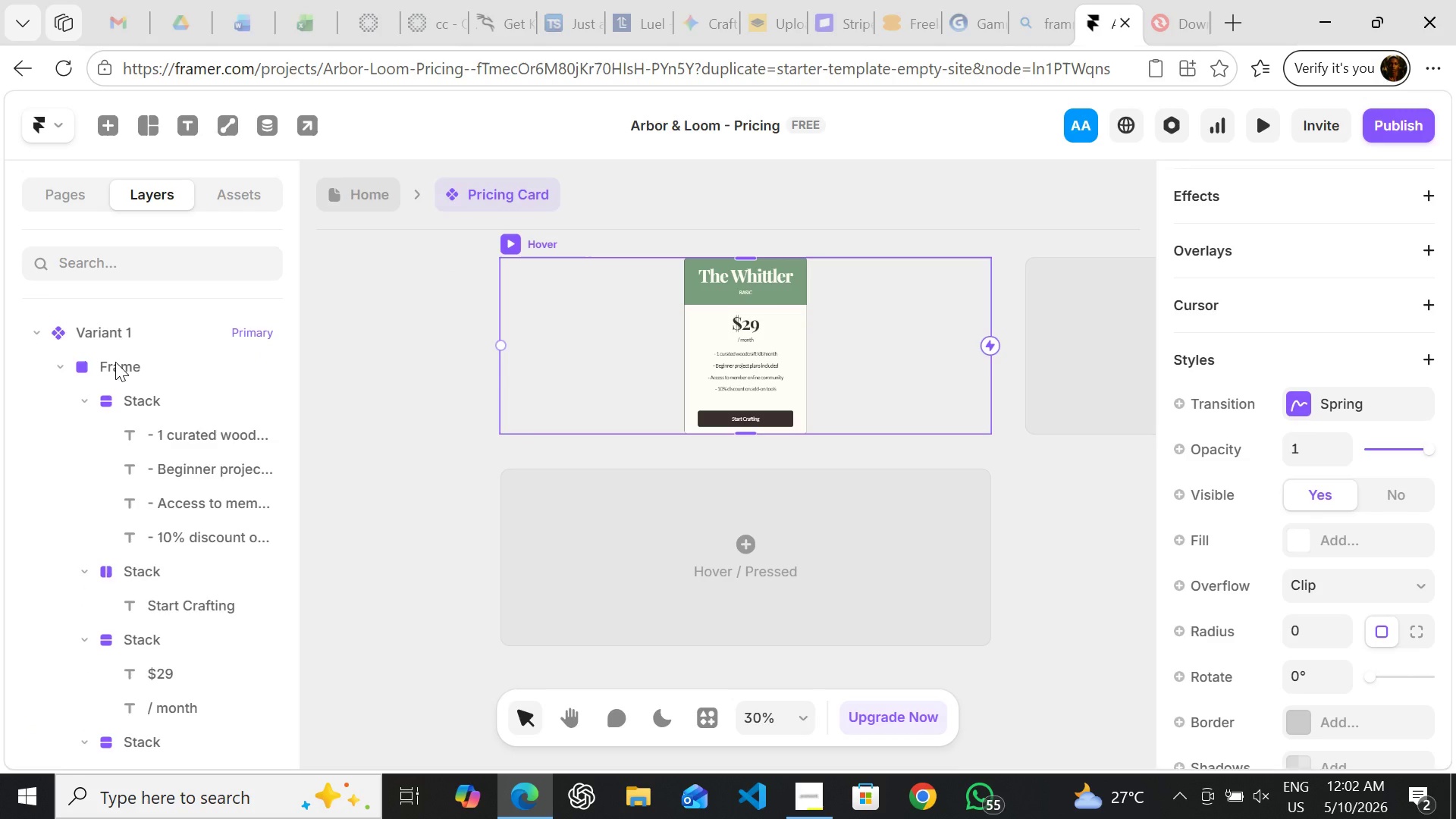 
left_click([115, 362])
 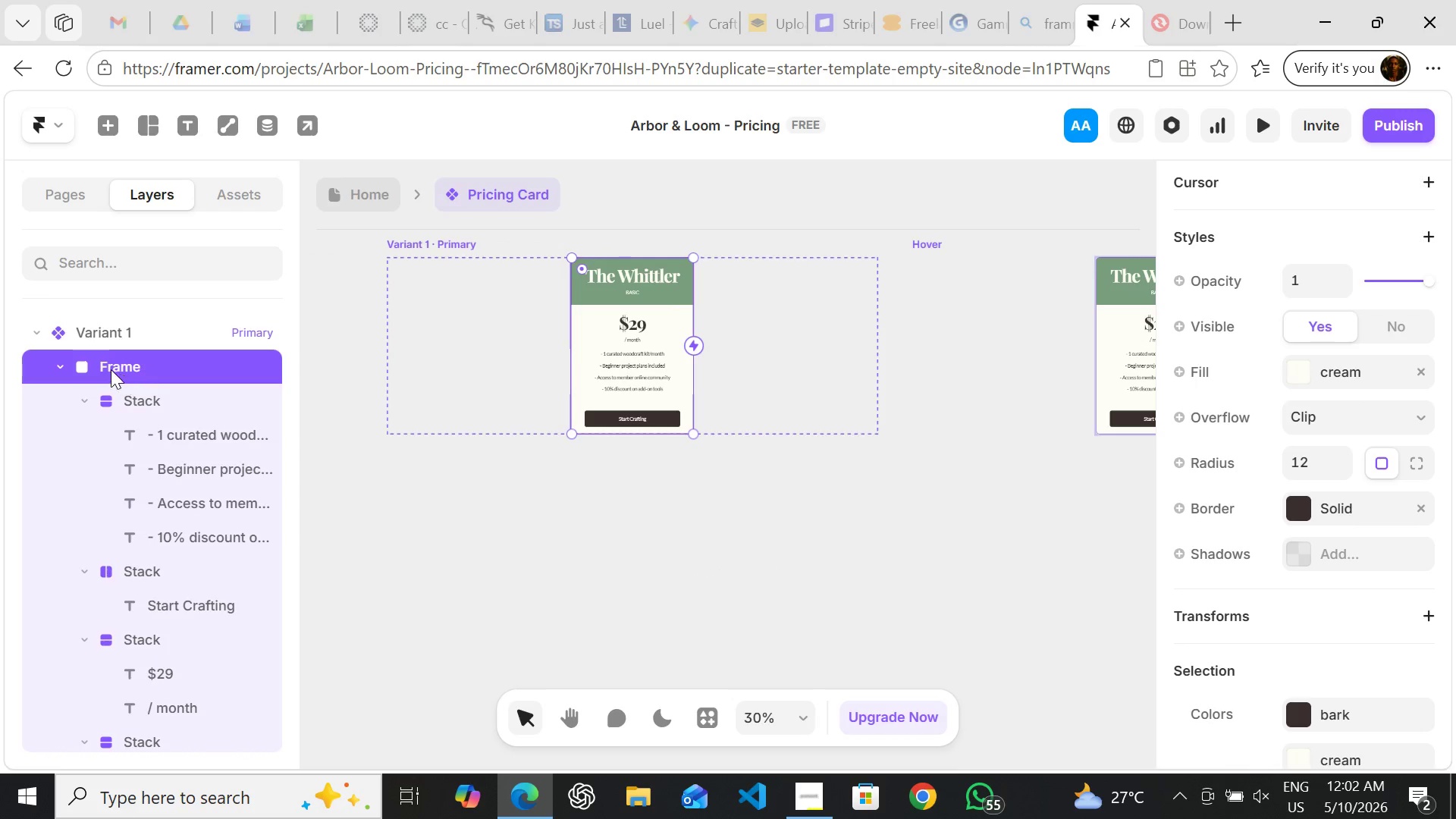 
left_click([120, 394])
 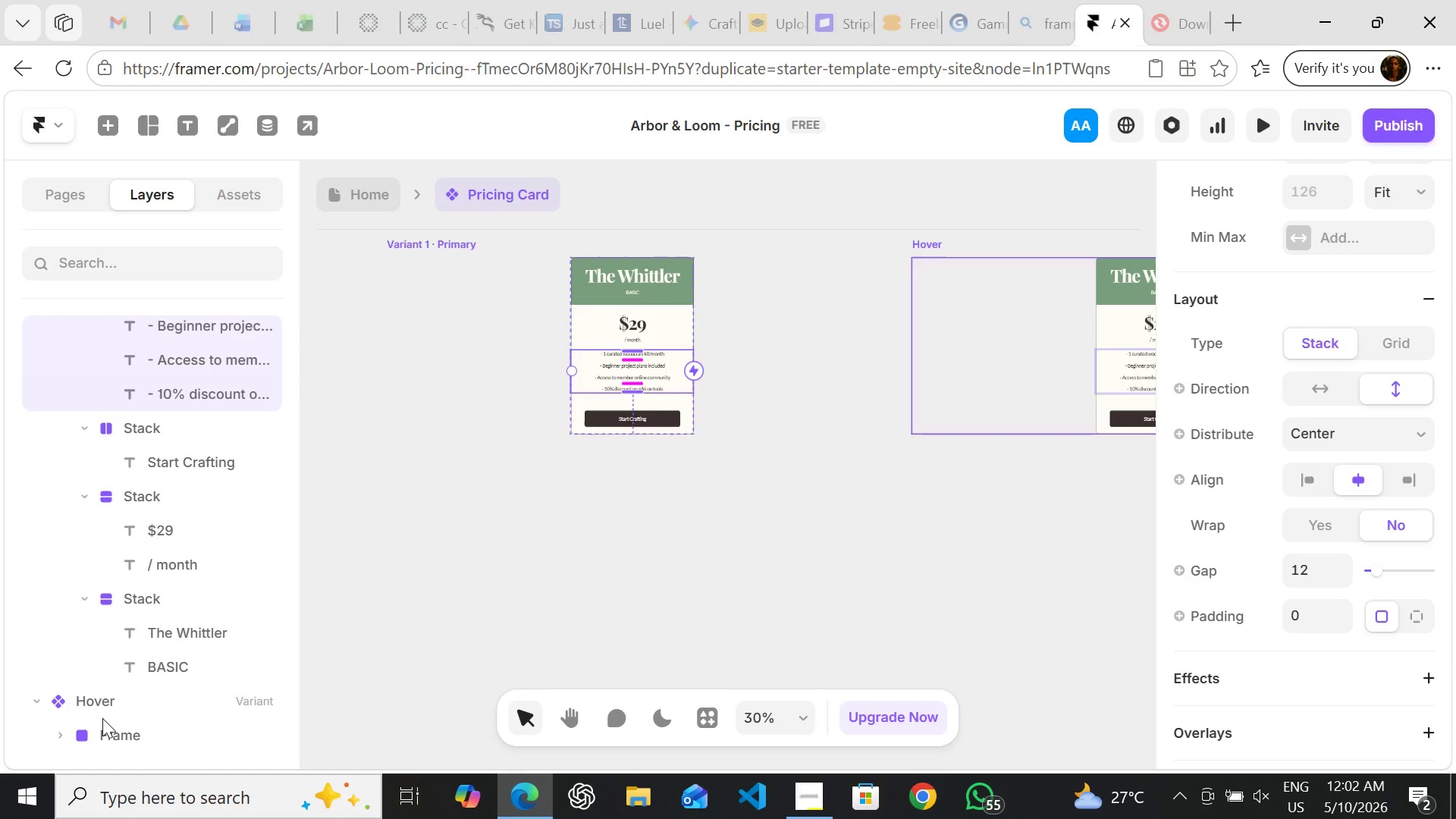 
left_click([53, 733])
 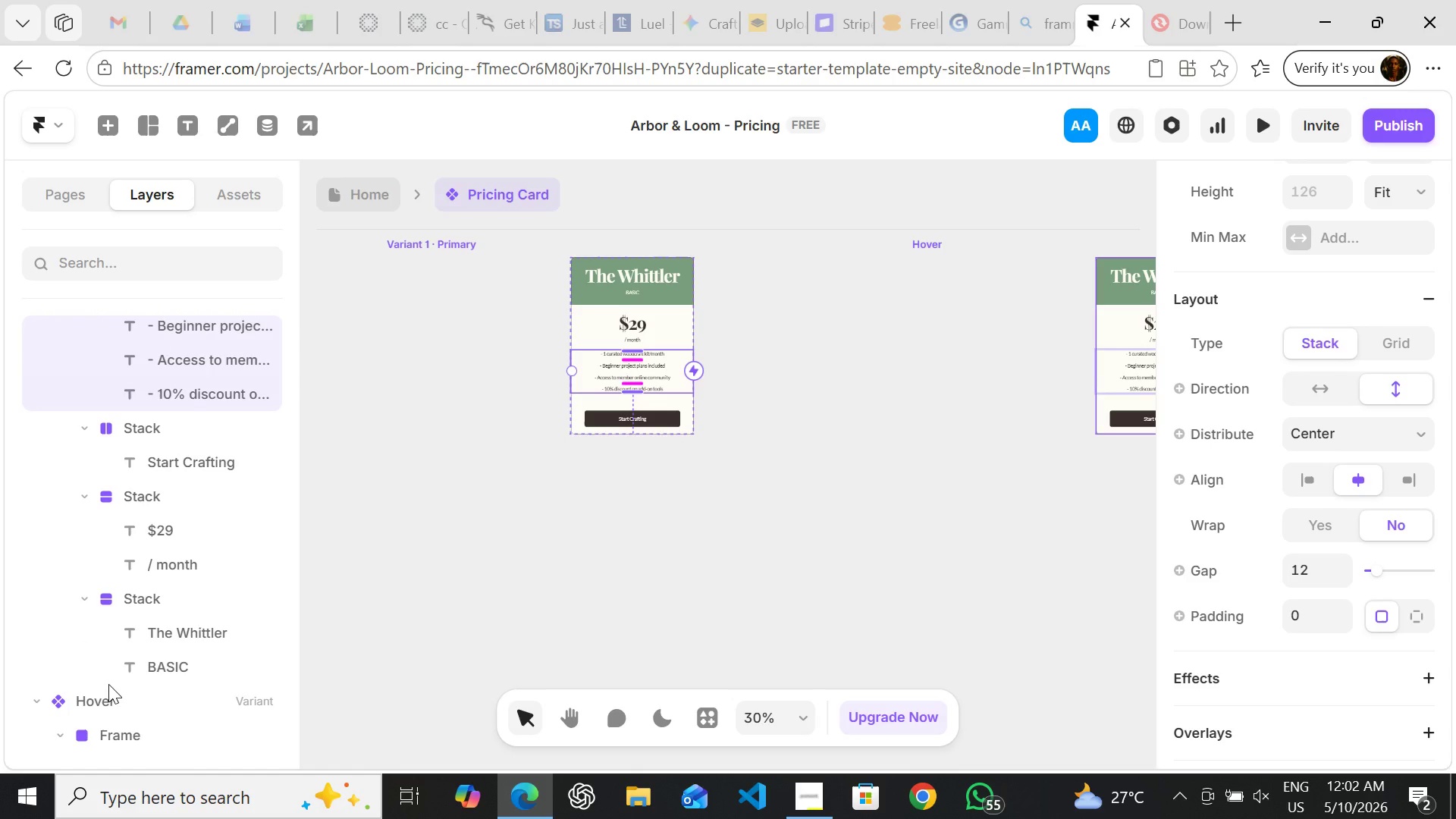 
mouse_move([124, 667])
 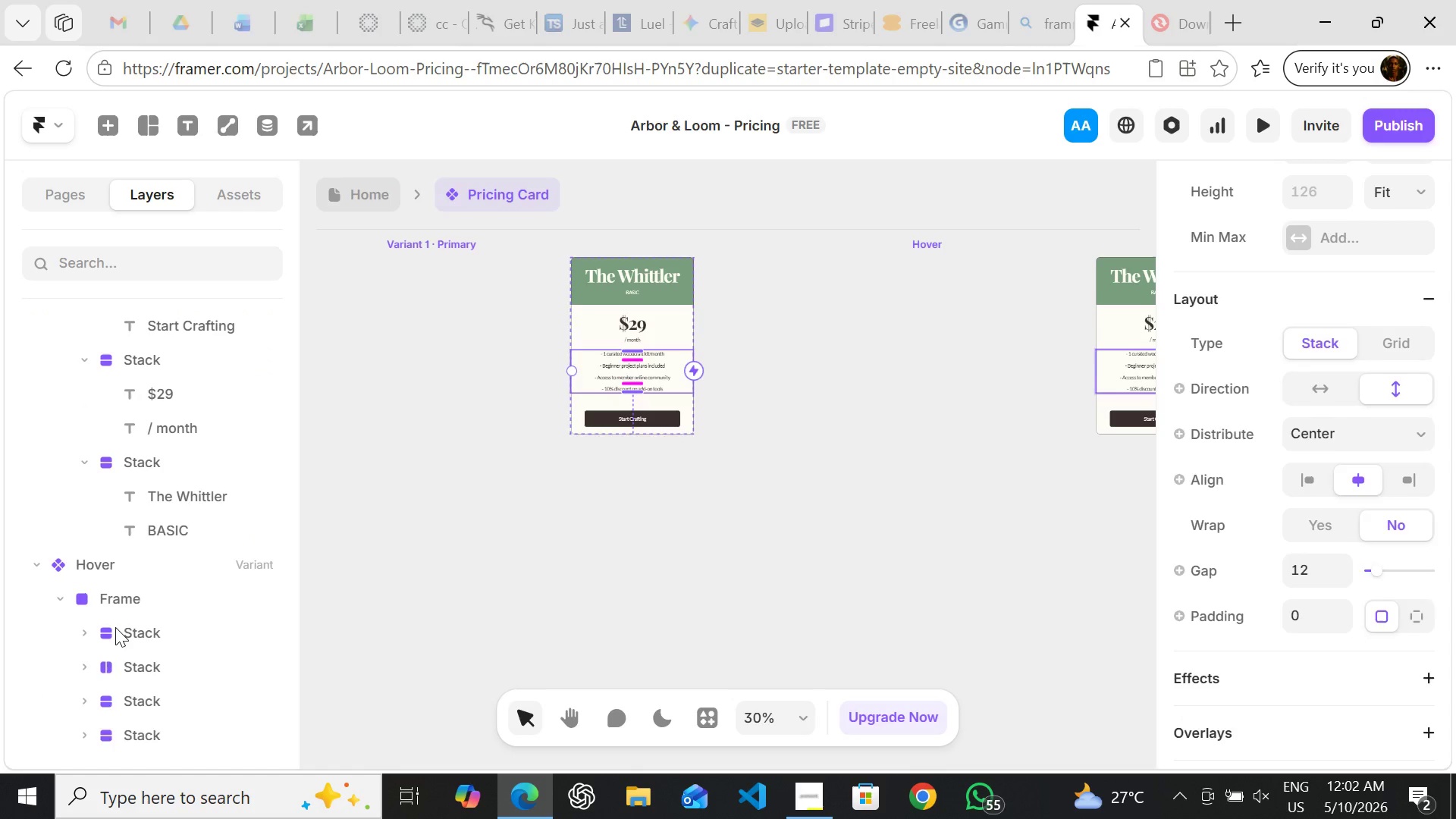 
left_click([115, 627])
 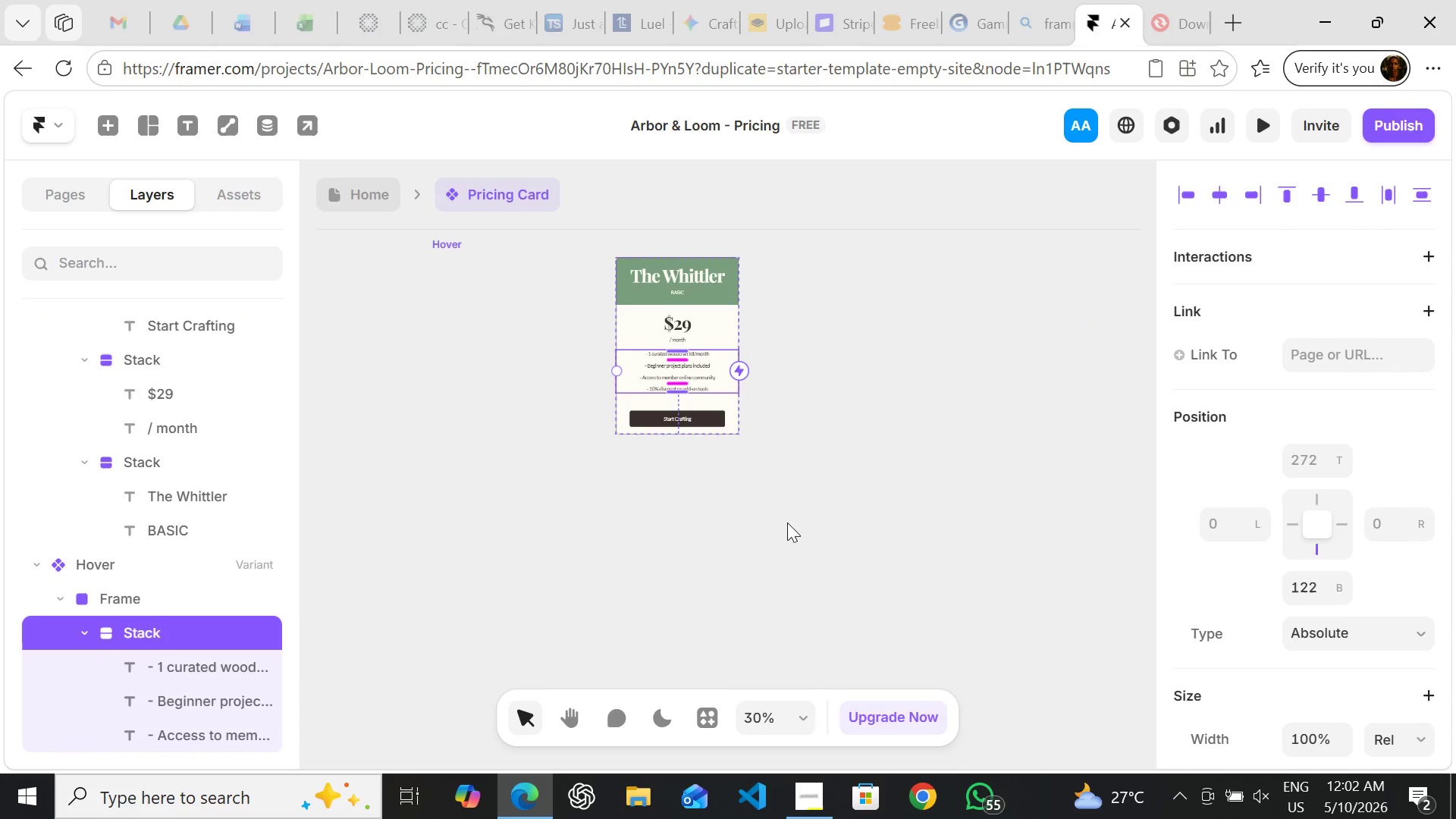 
wait(5.09)
 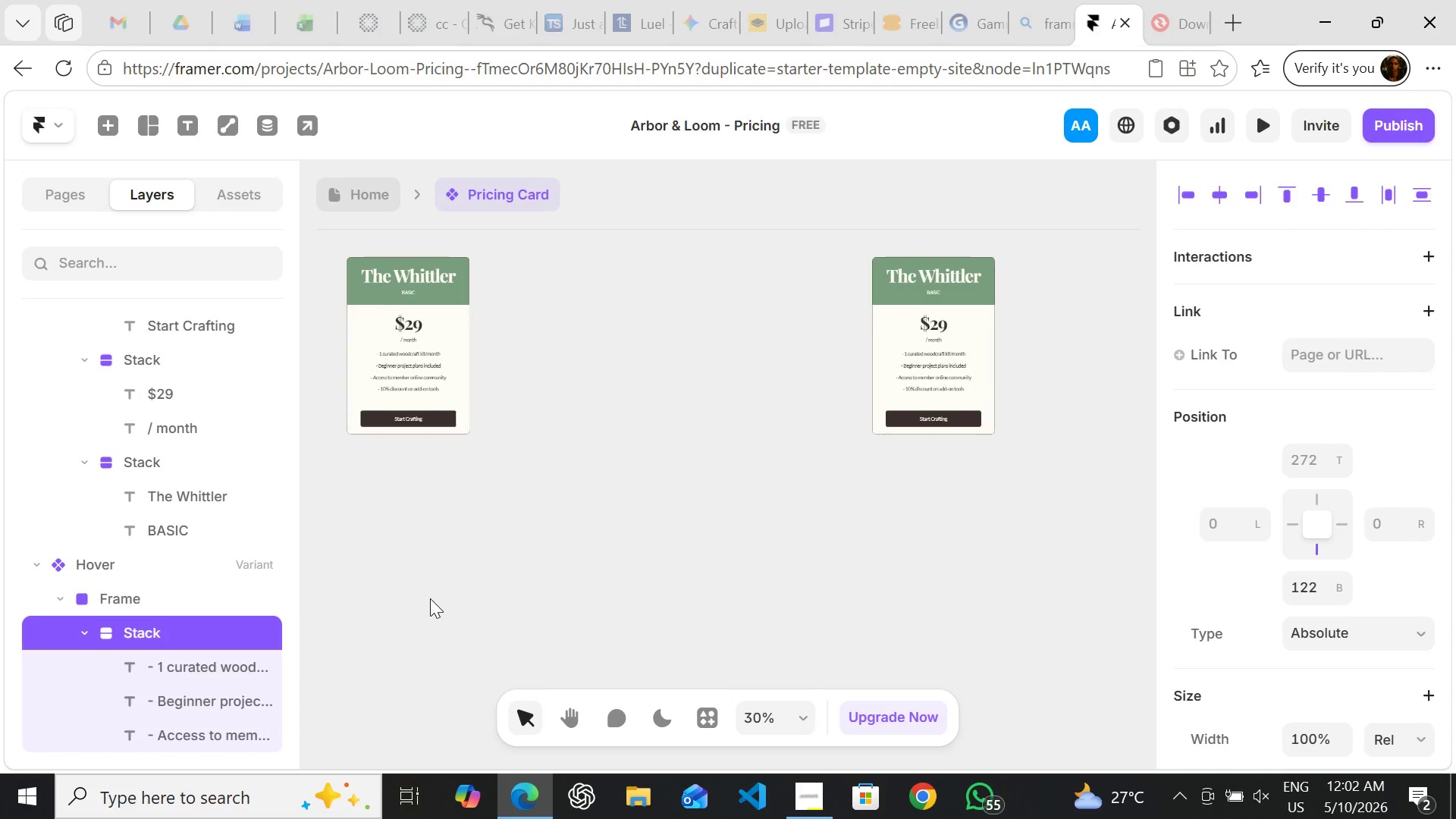 
left_click([788, 484])
 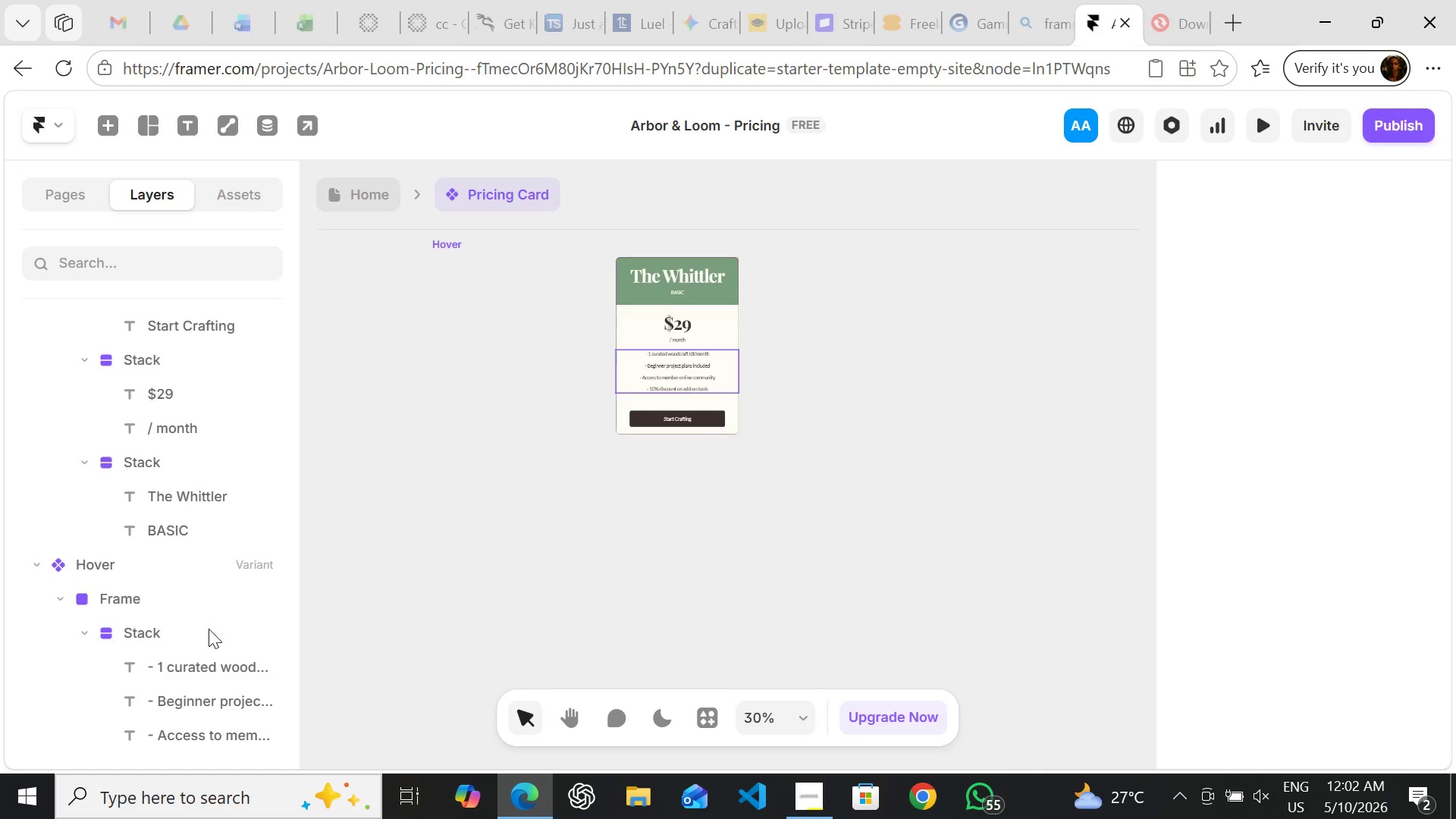 
left_click([190, 638])
 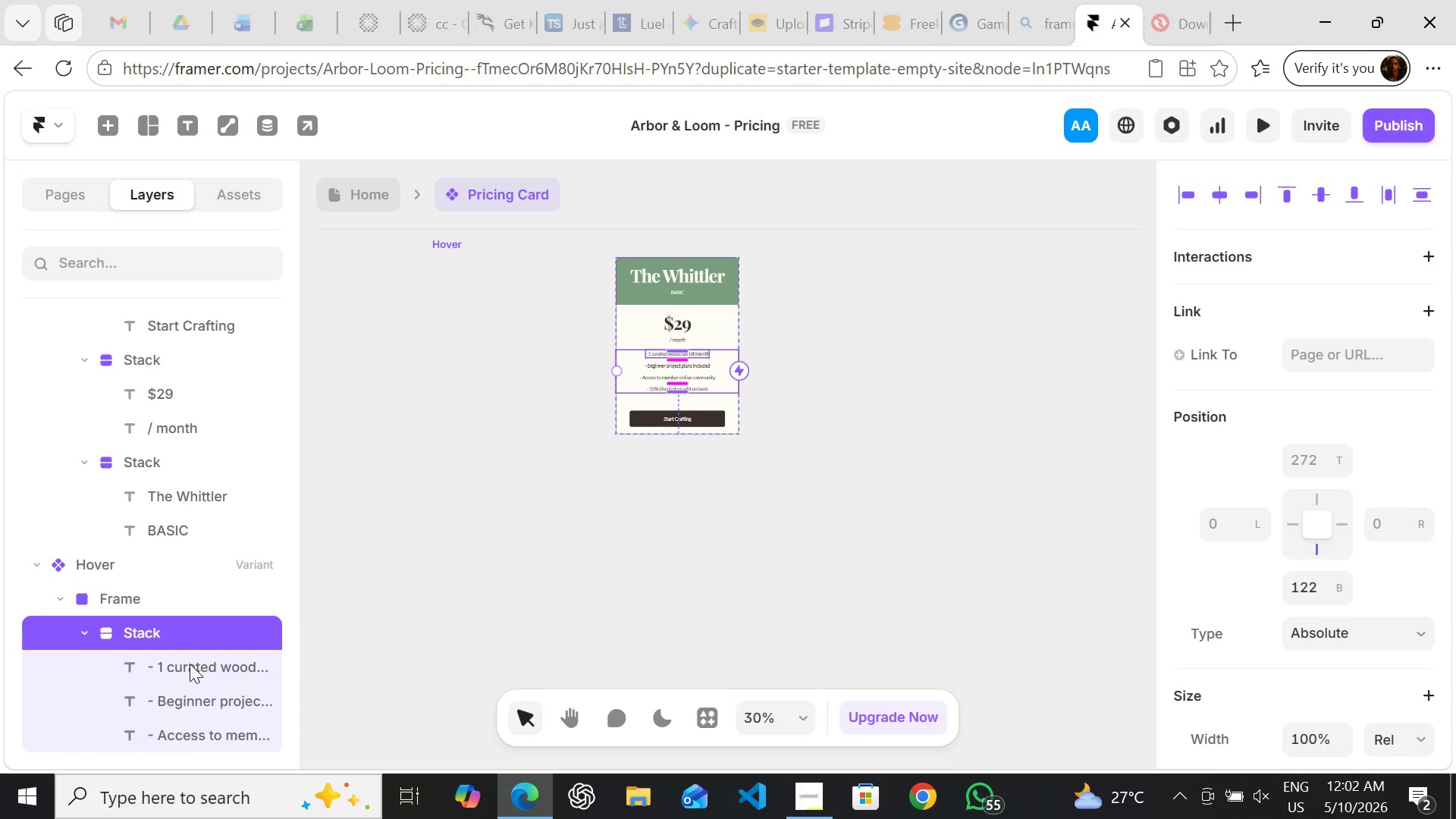 
left_click([190, 667])
 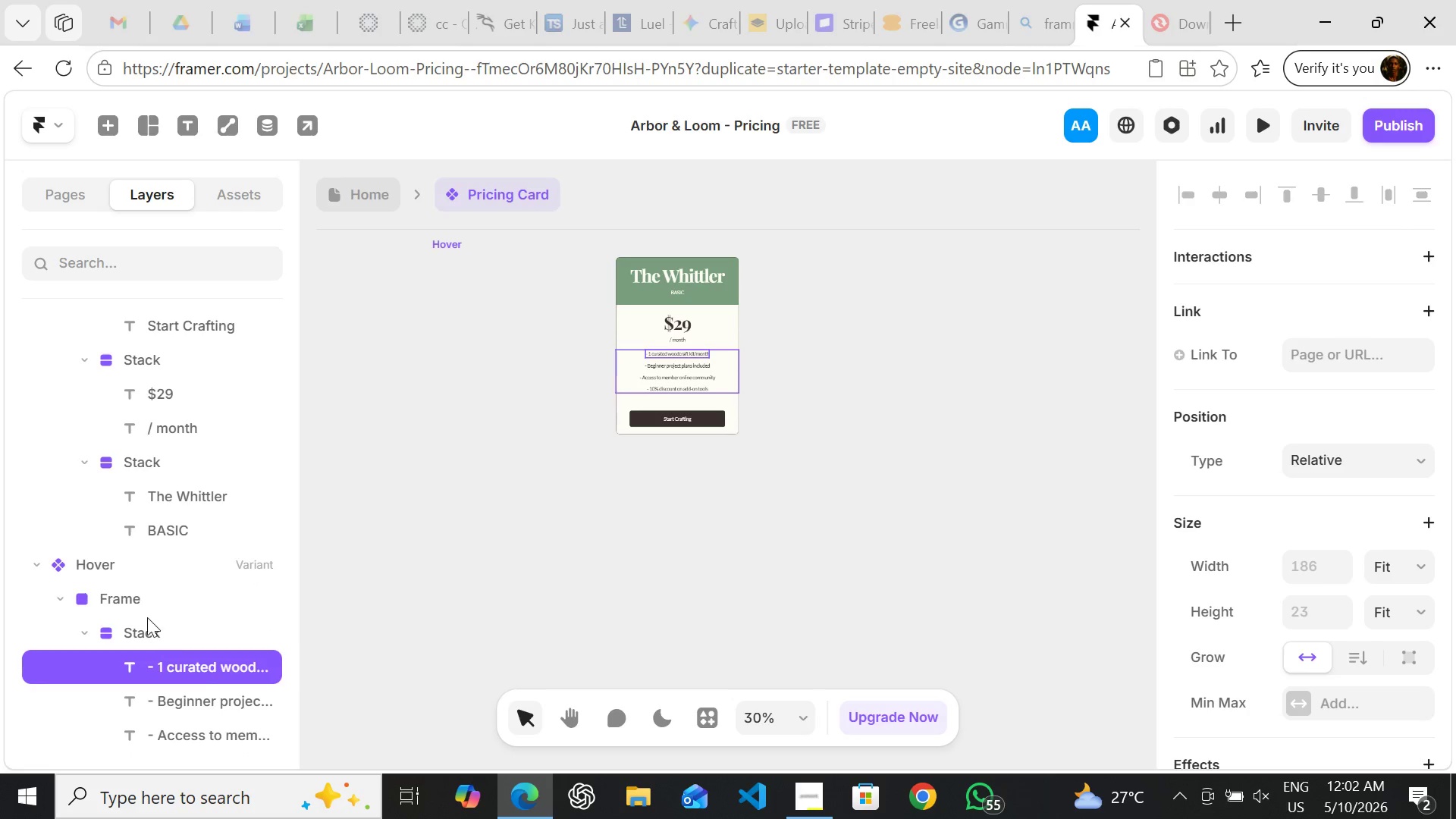 
left_click([128, 601])
 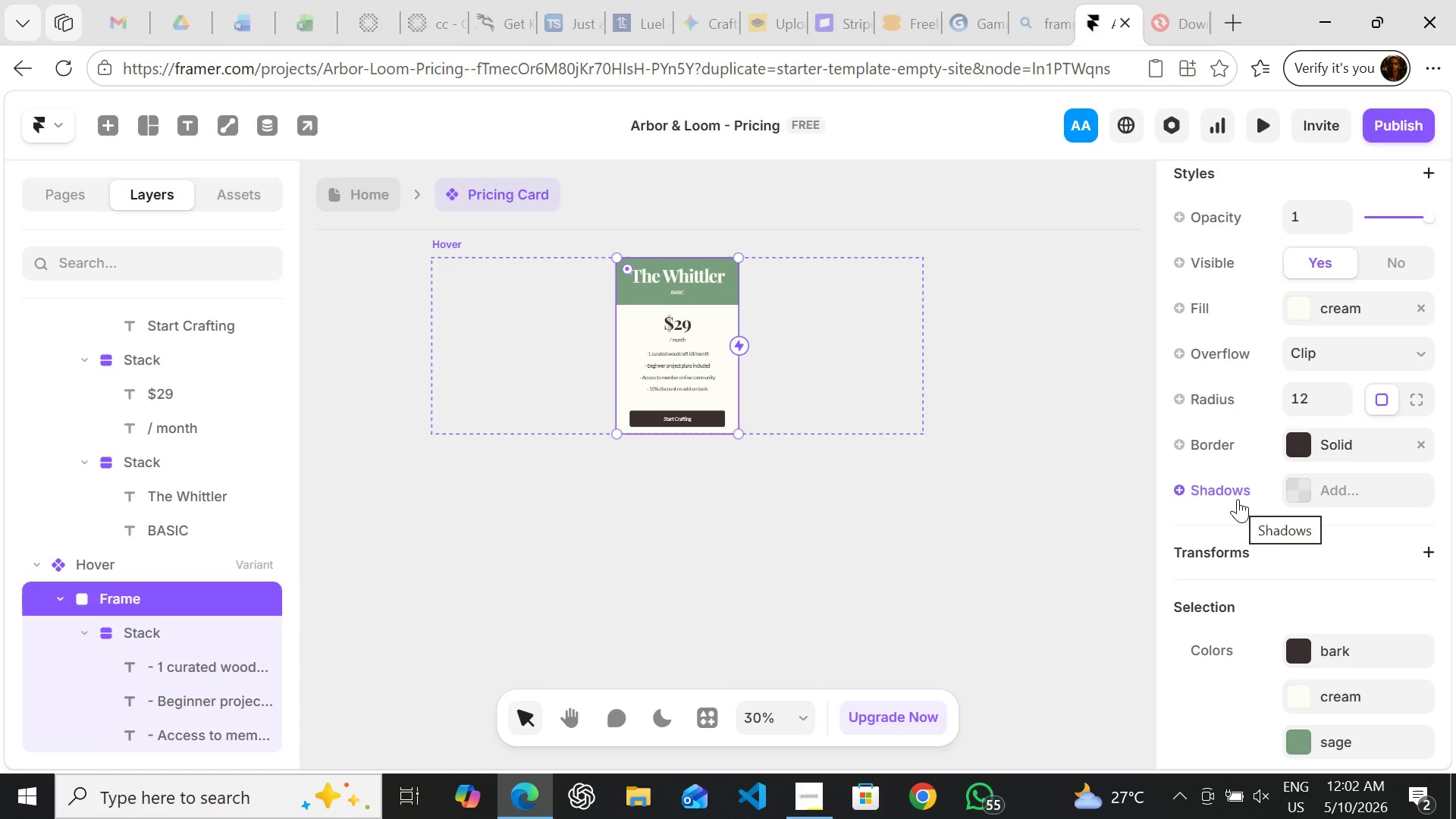 
wait(15.89)
 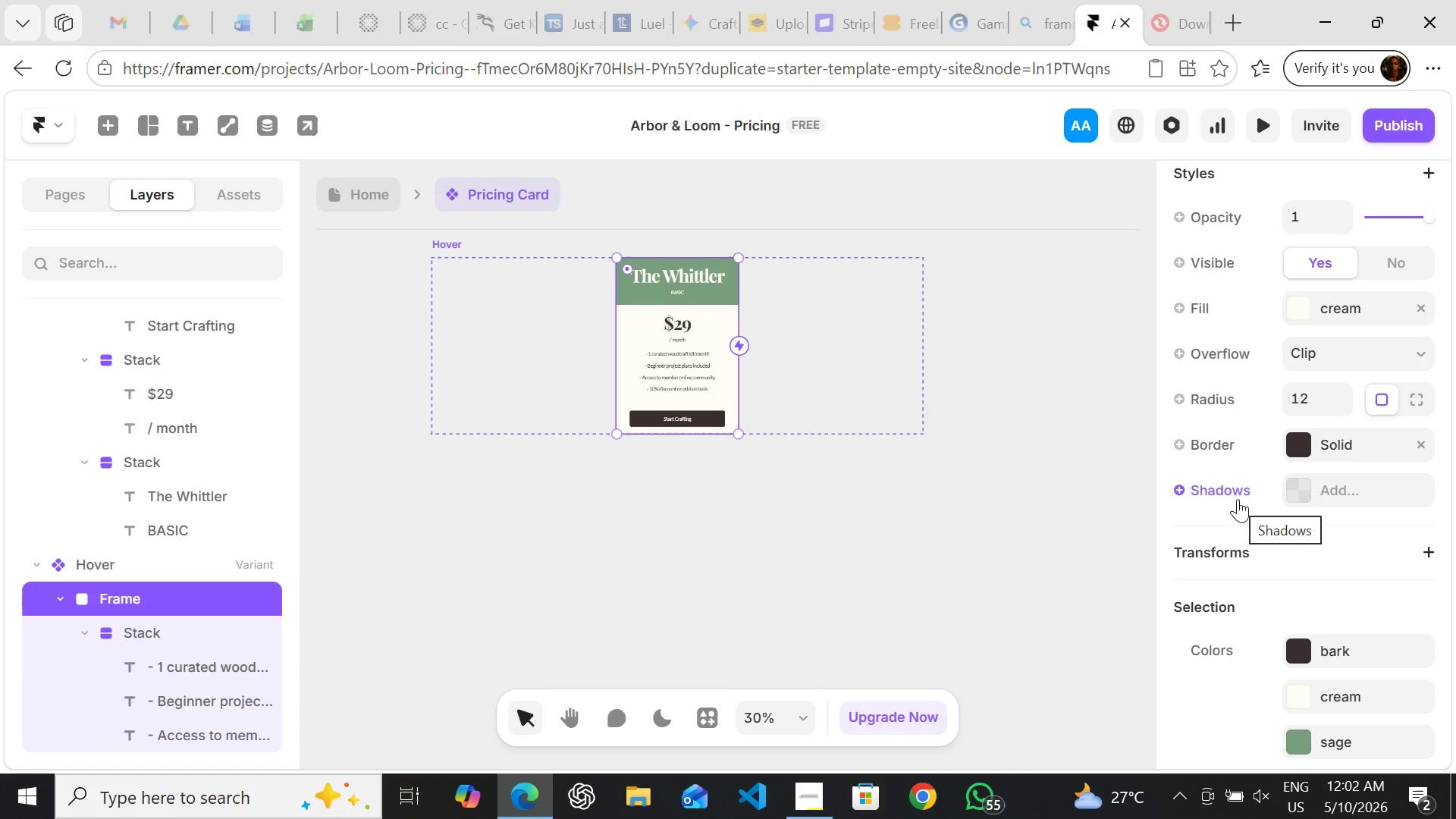 
left_click([1294, 448])
 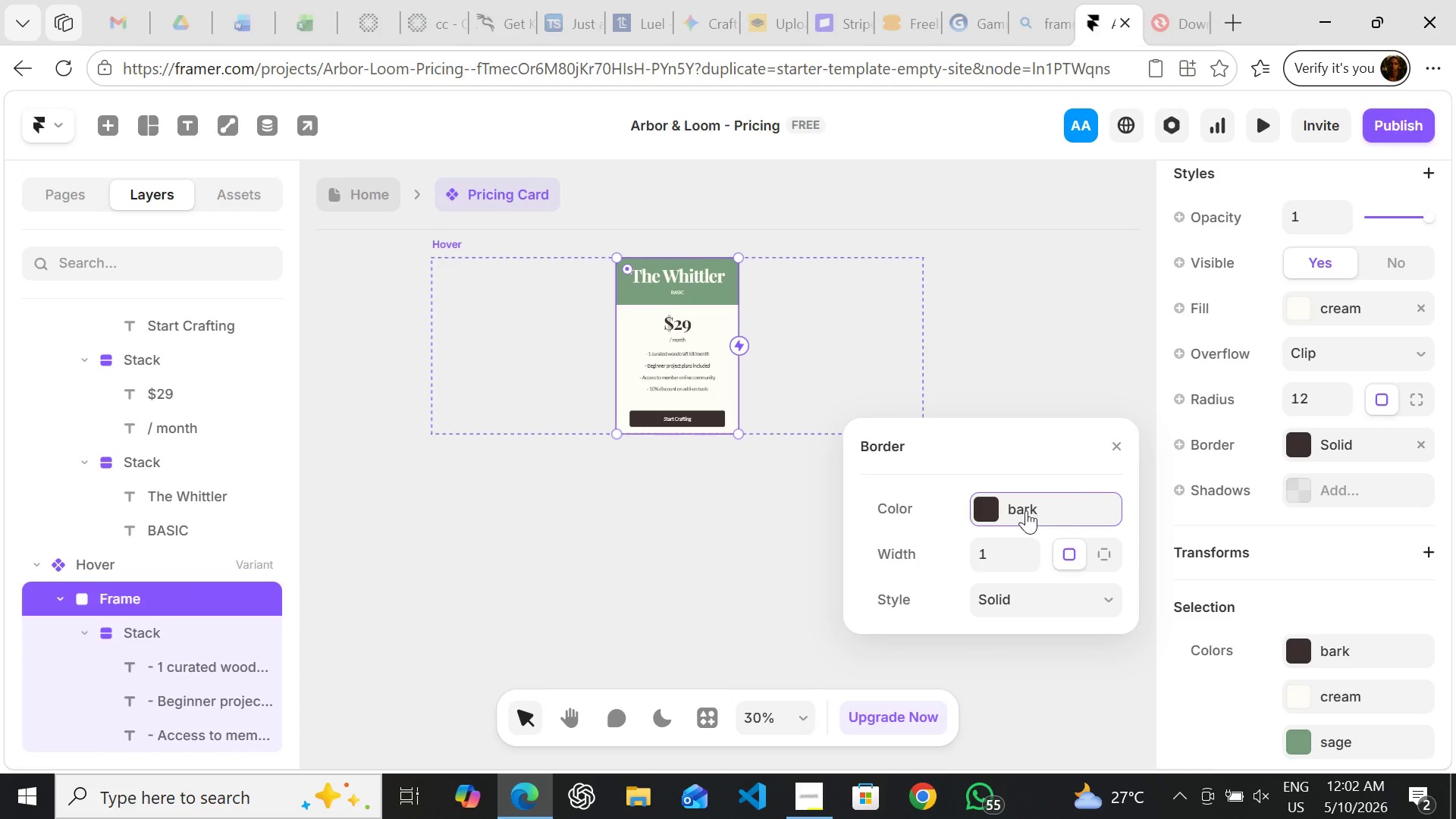 
left_click([982, 503])
 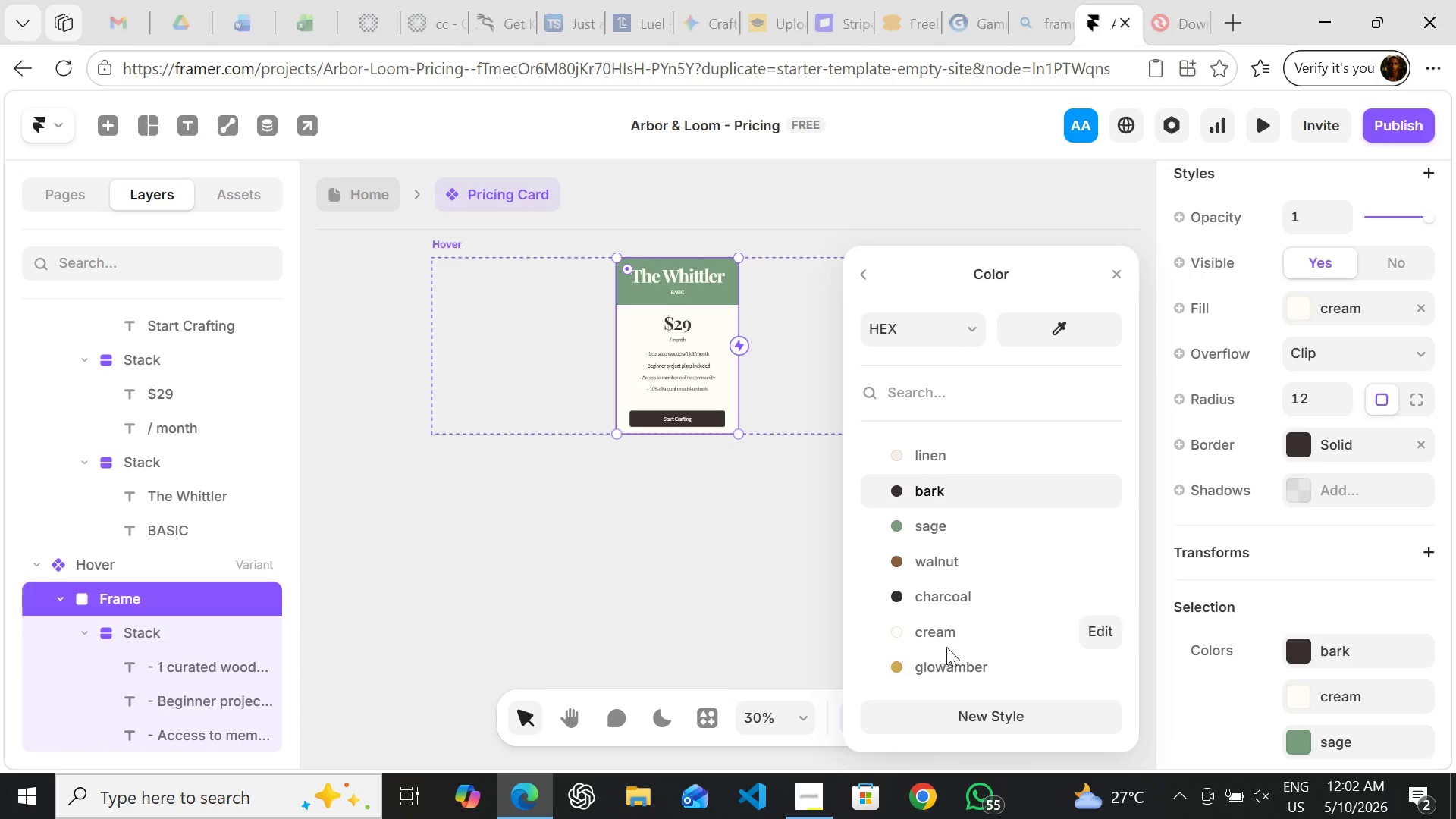 
left_click([944, 666])
 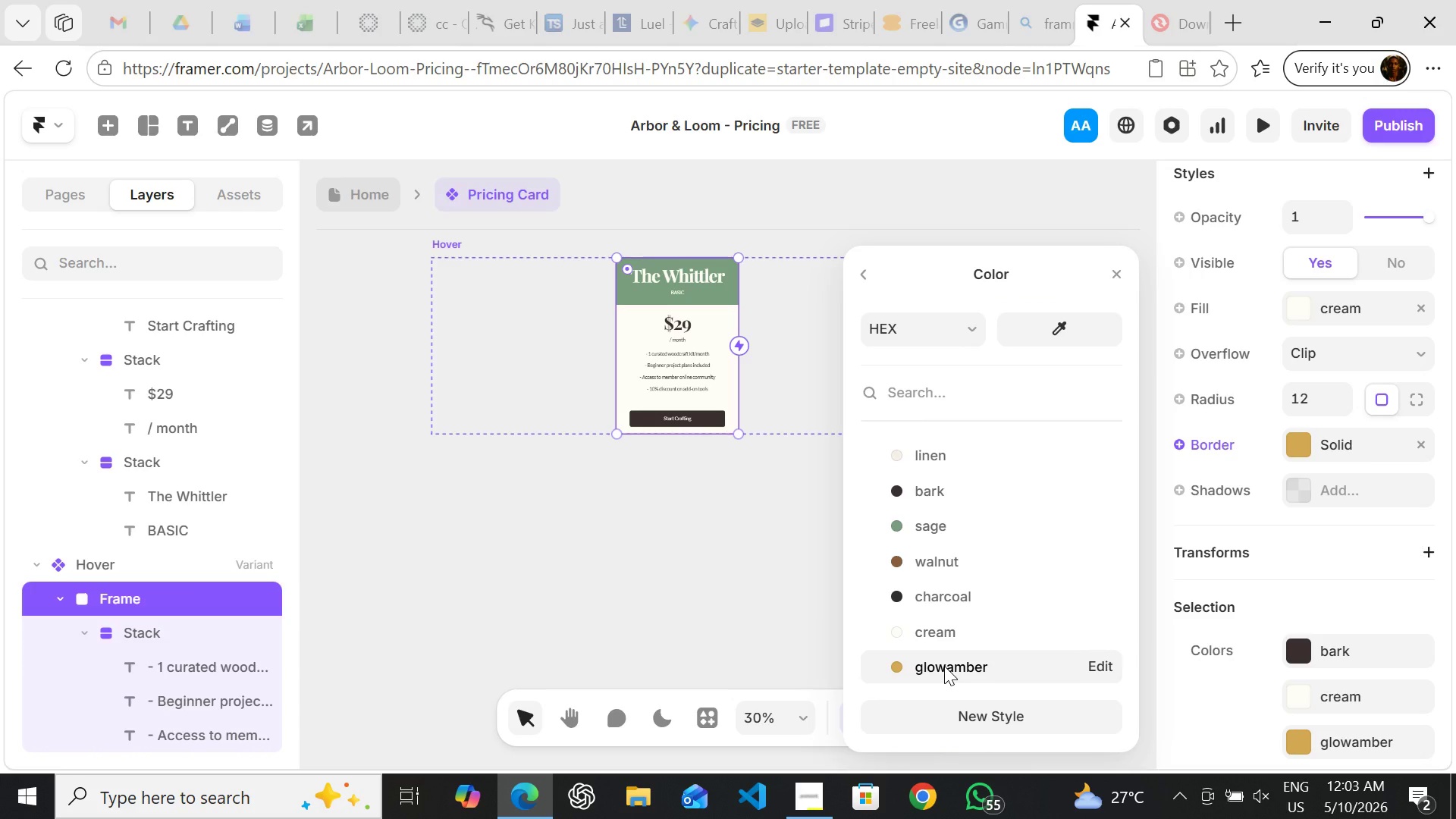 
wait(6.42)
 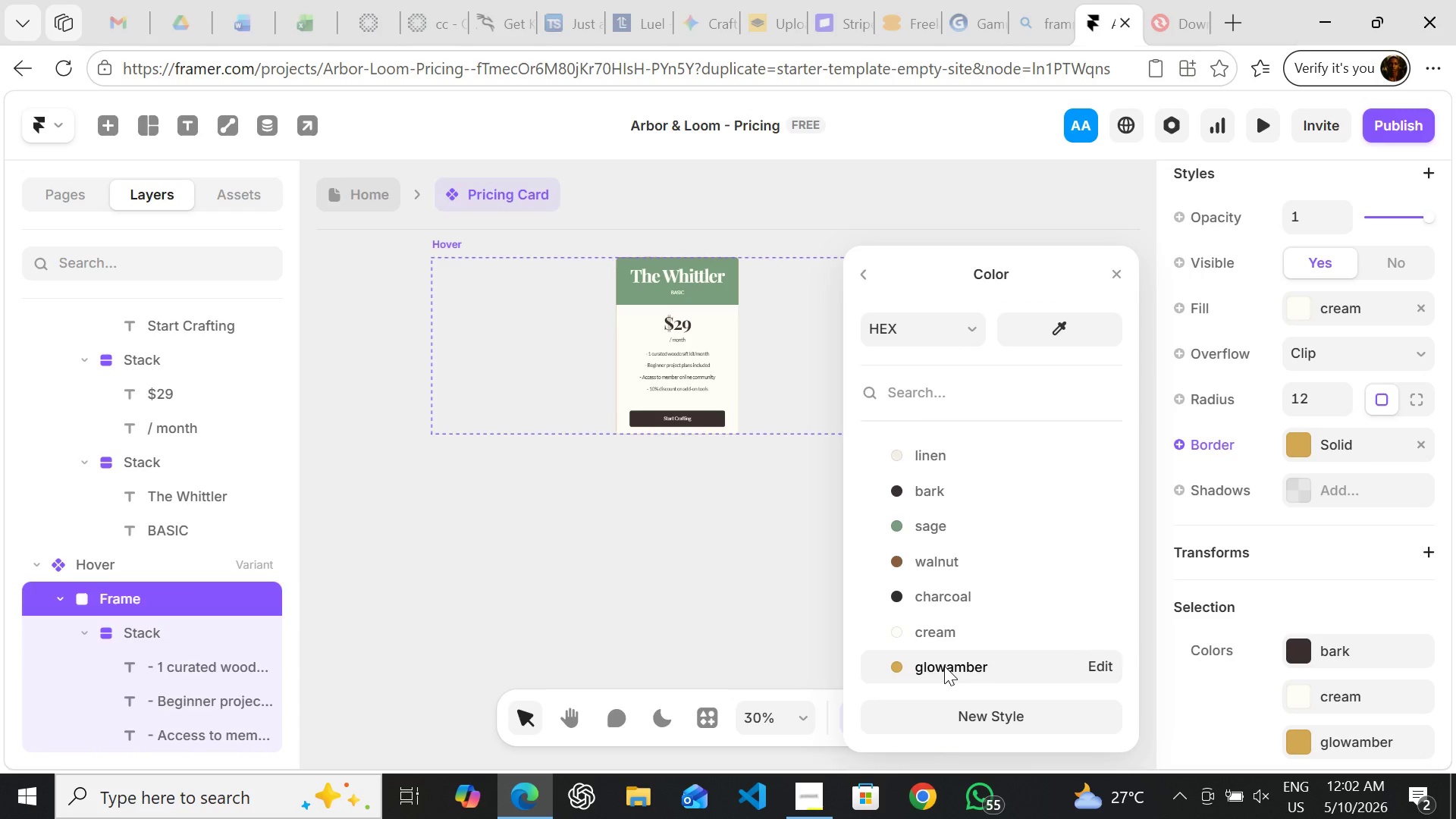 
mouse_move([988, 494])
 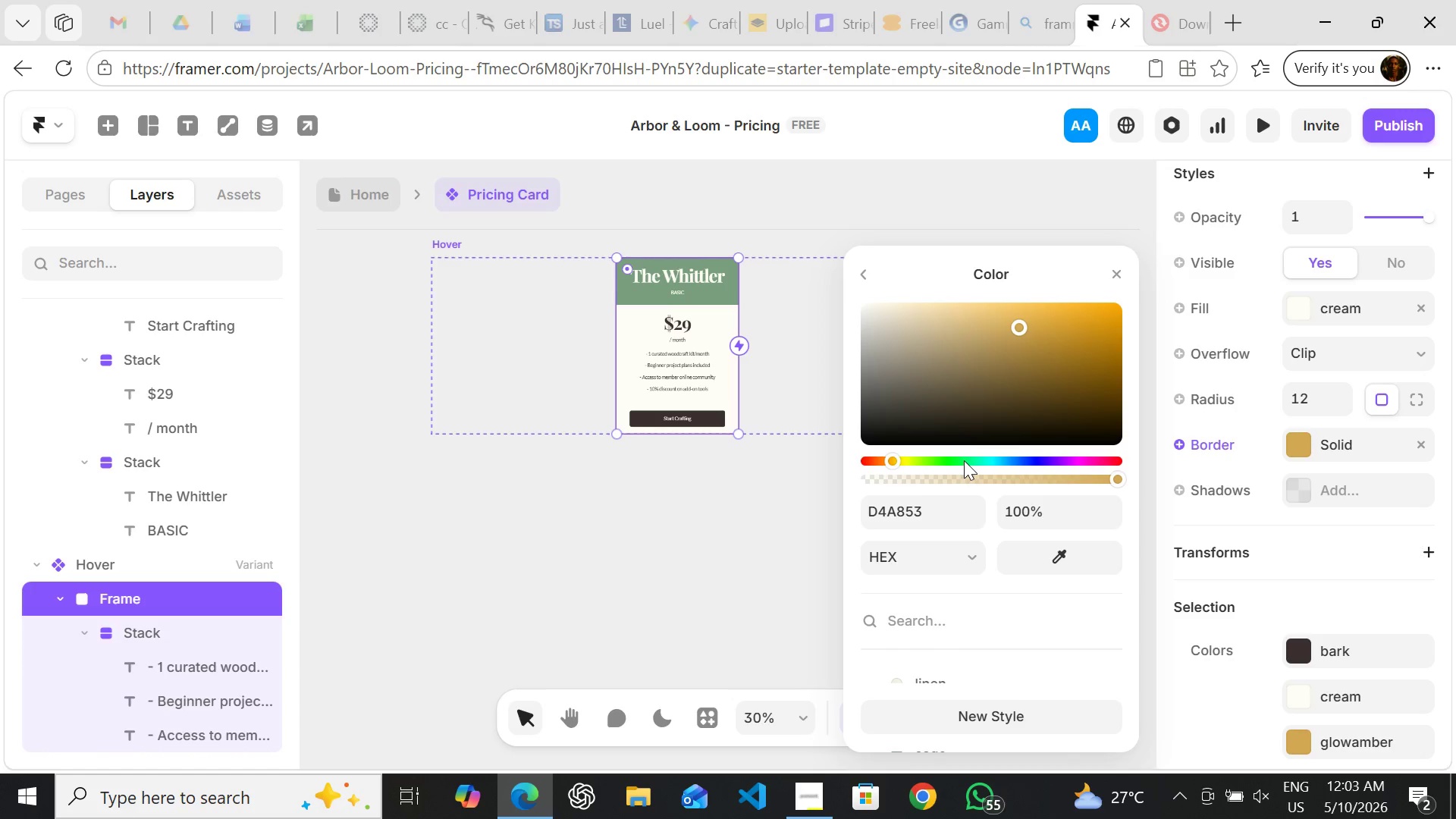 
mouse_move([996, 487])
 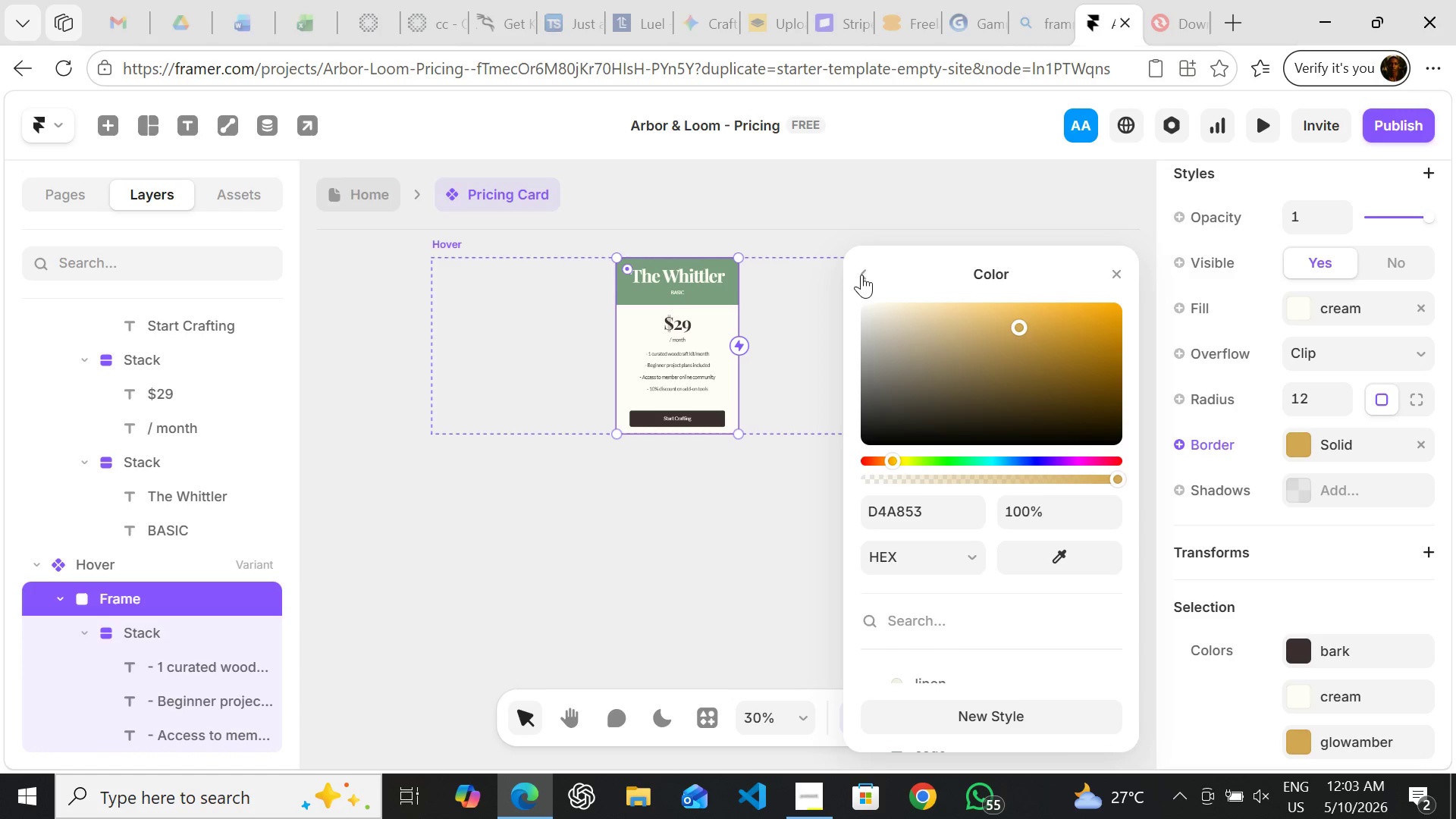 
left_click([862, 275])
 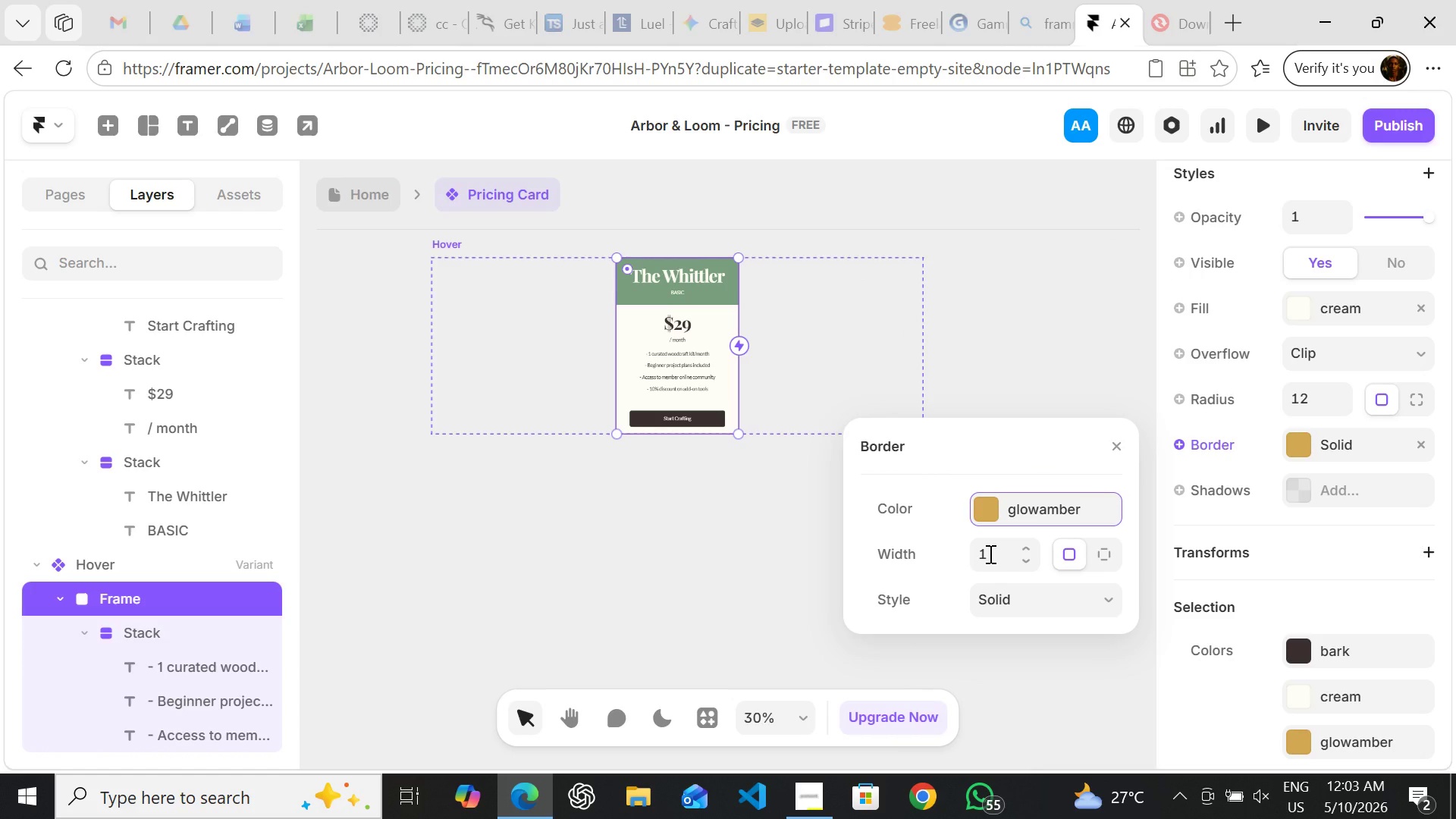 
left_click([989, 554])
 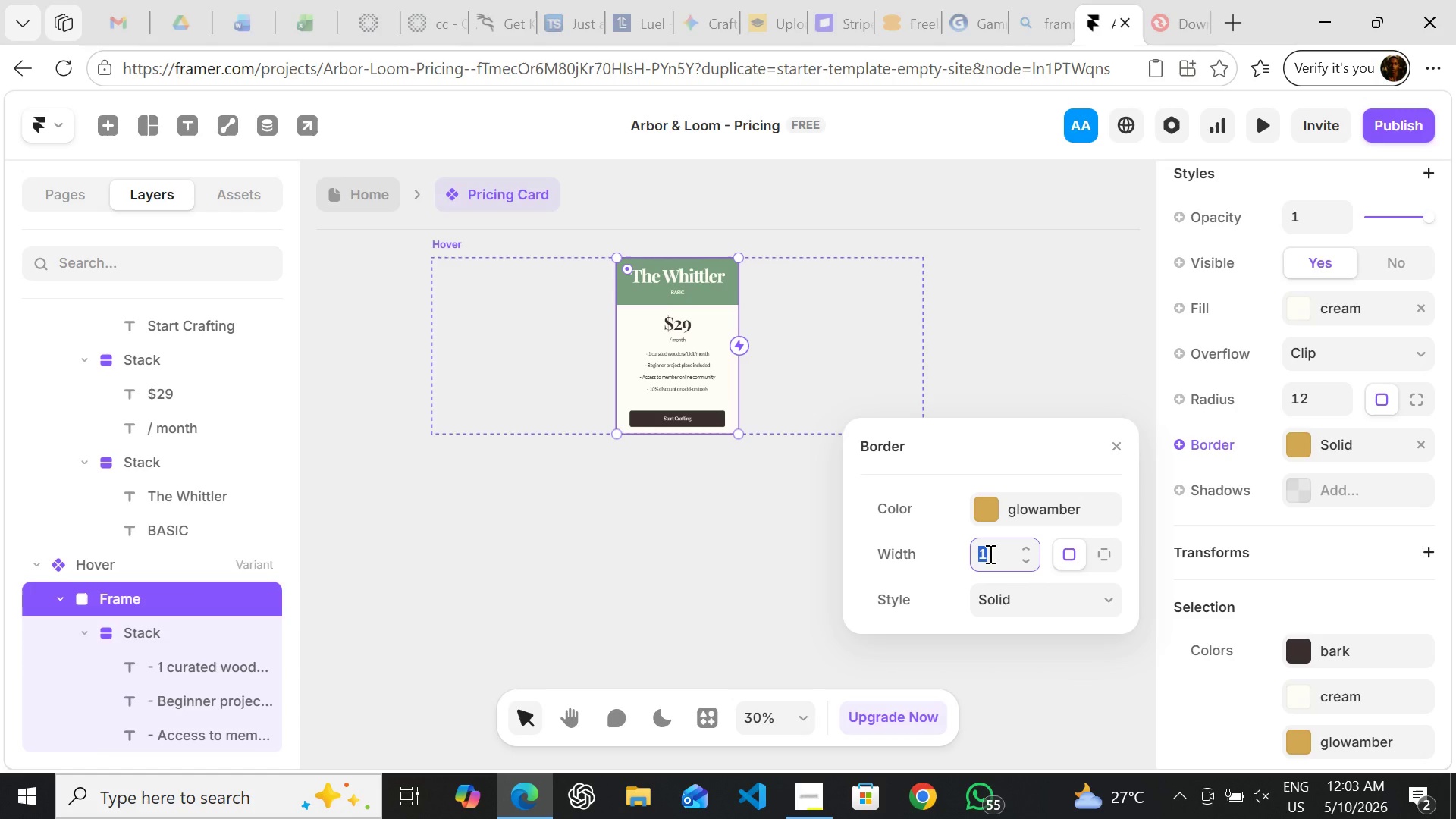 
type(100)
 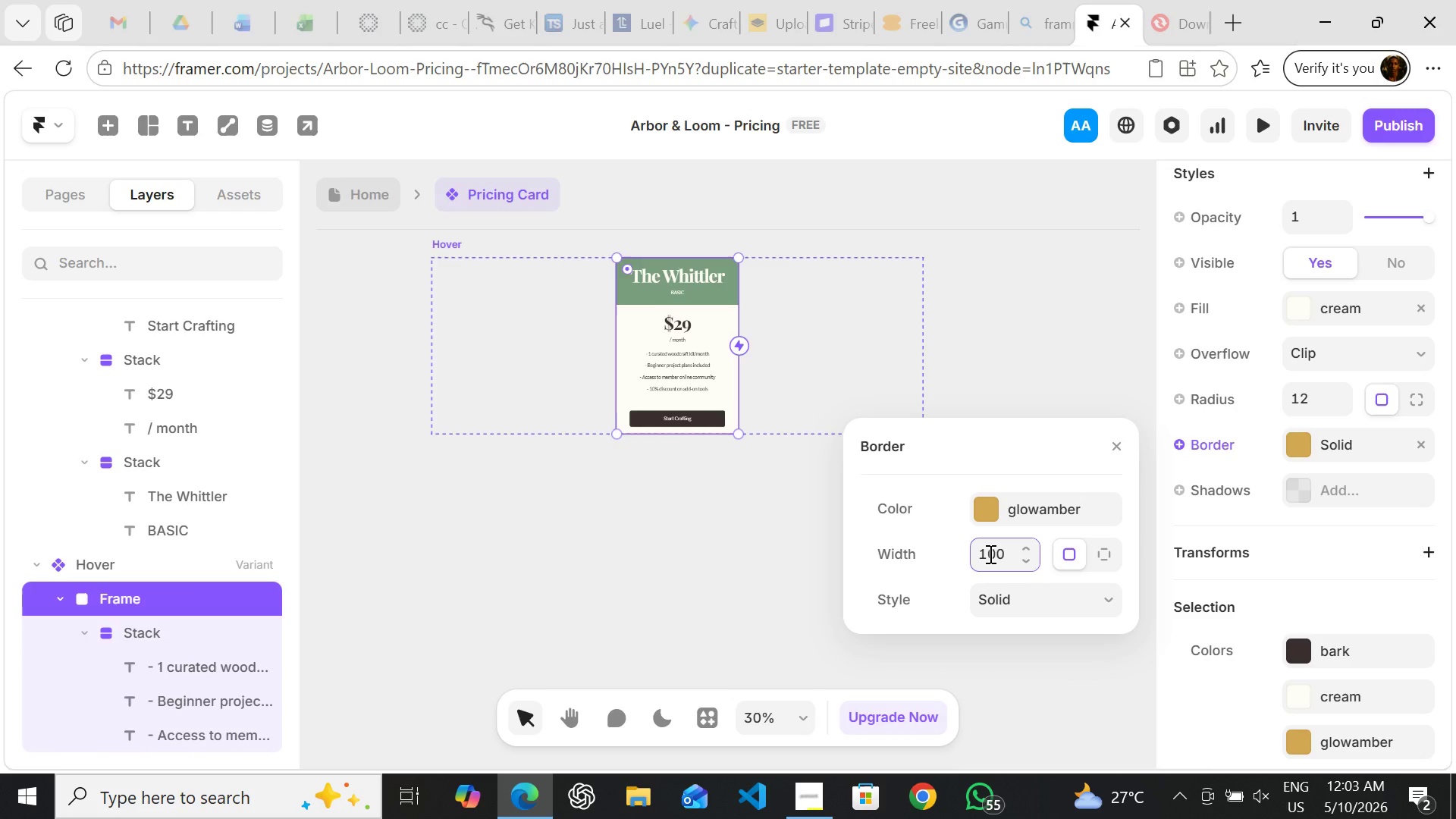 
key(Enter)
 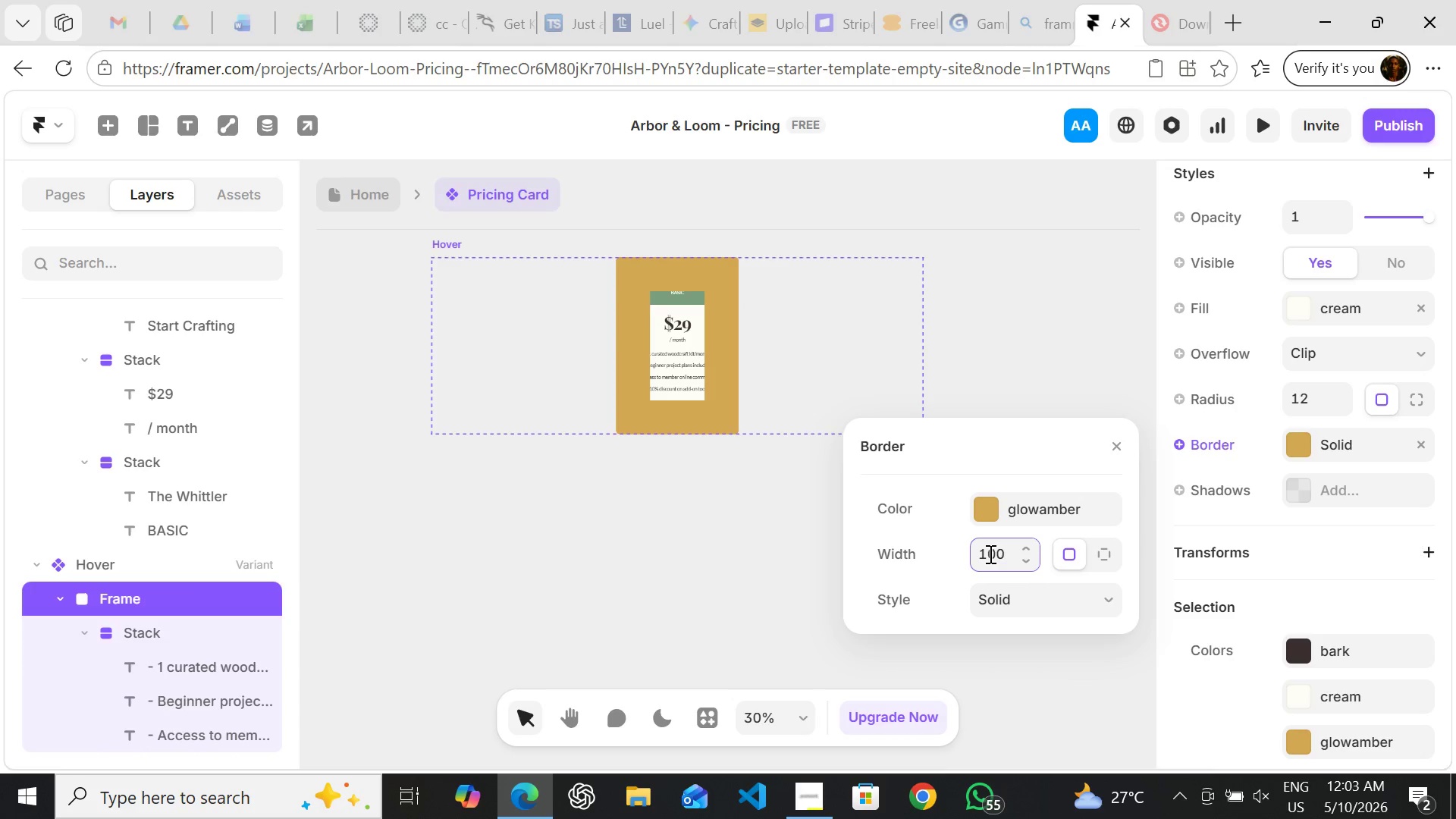 
key(Control+Z)
 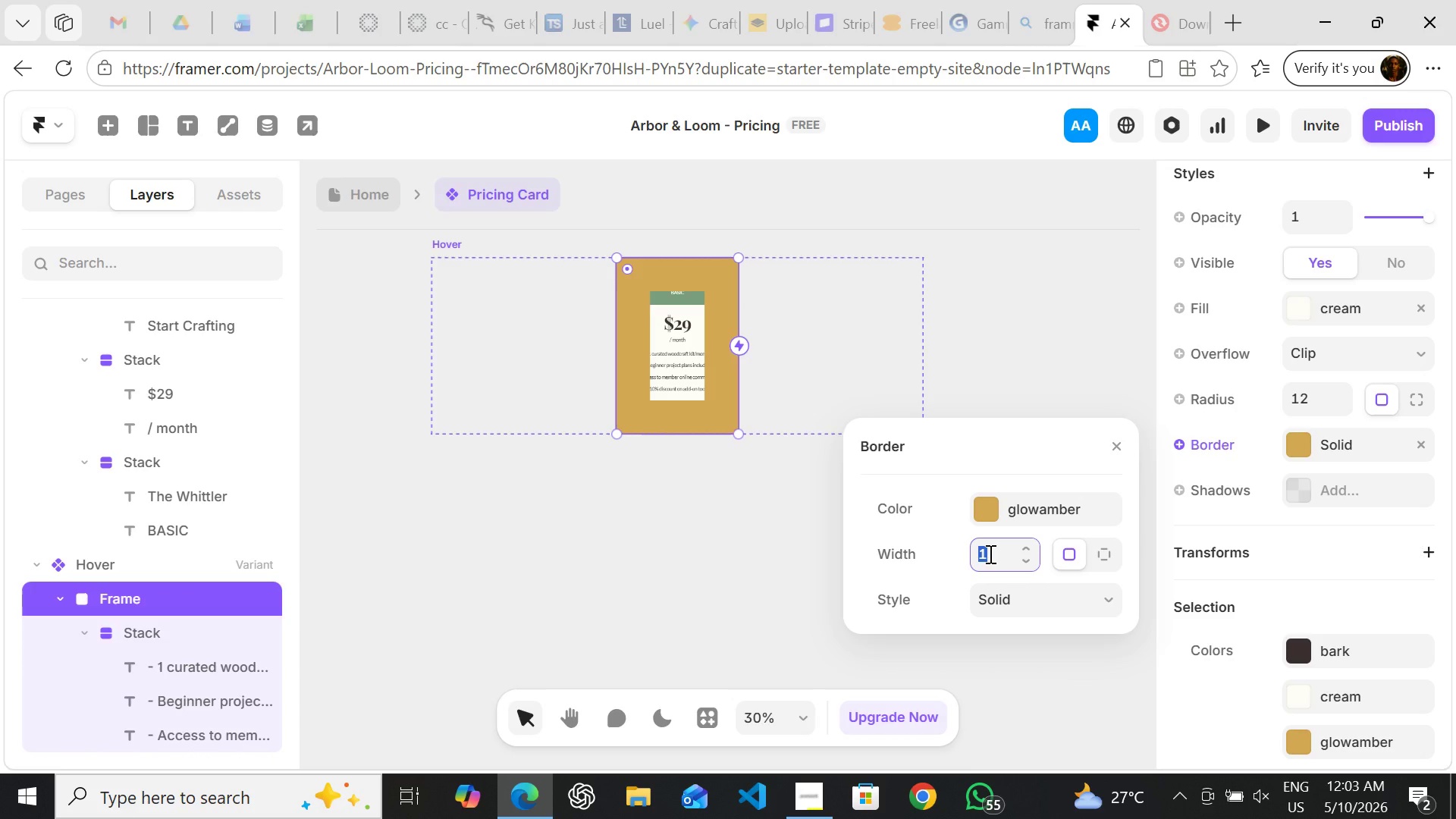 
key(Enter)
 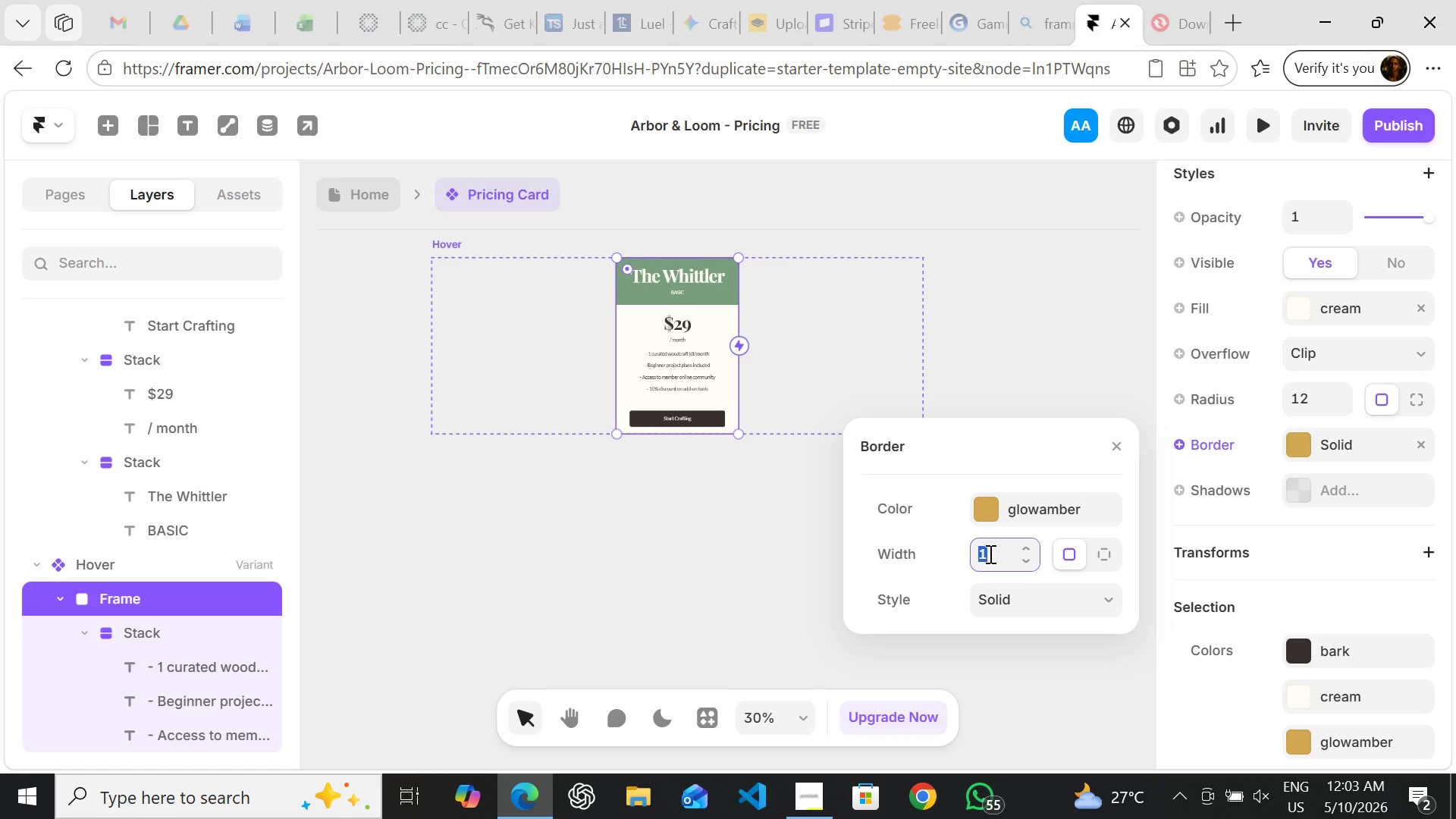 
wait(8.61)
 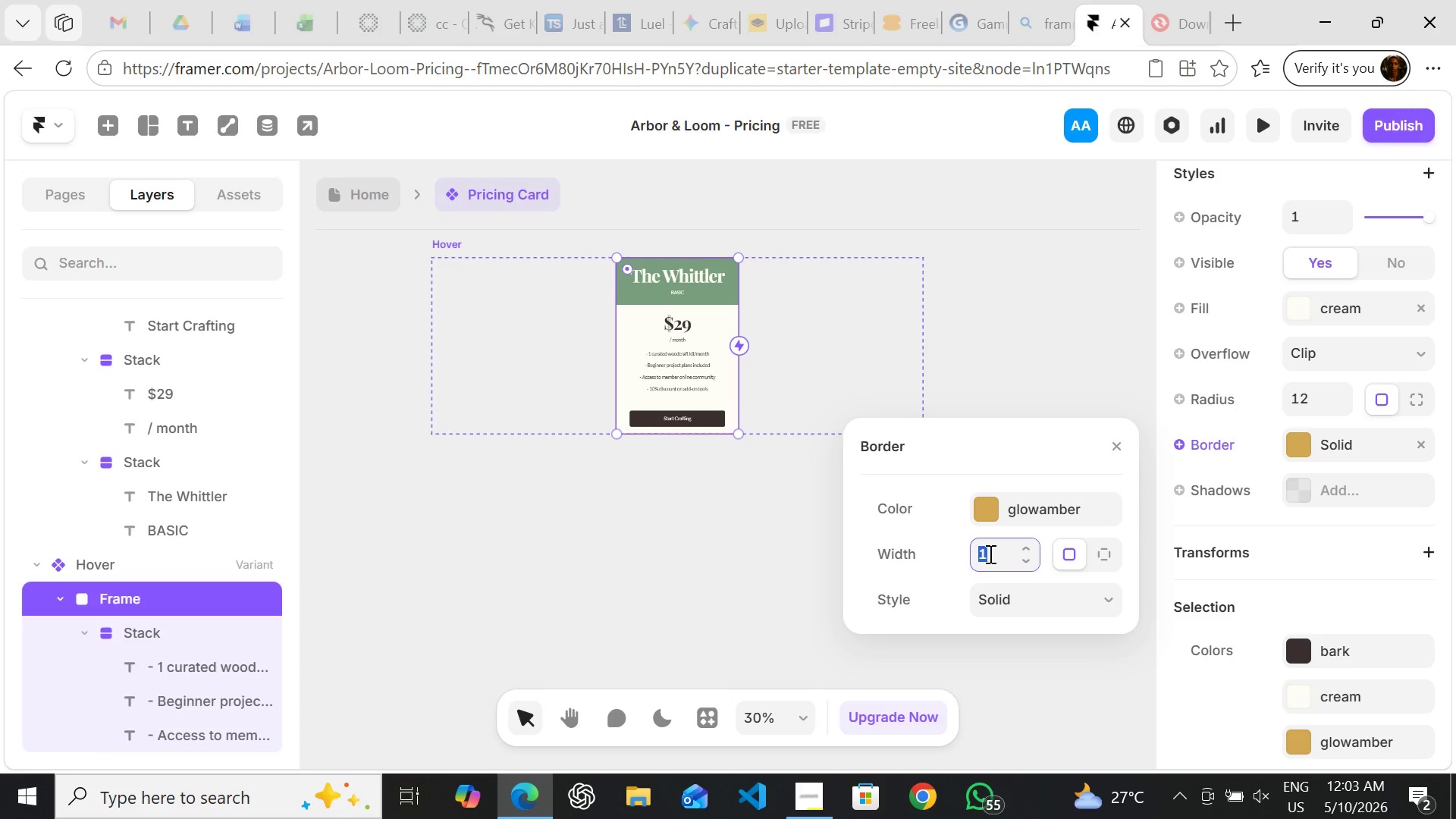 
key(2)
 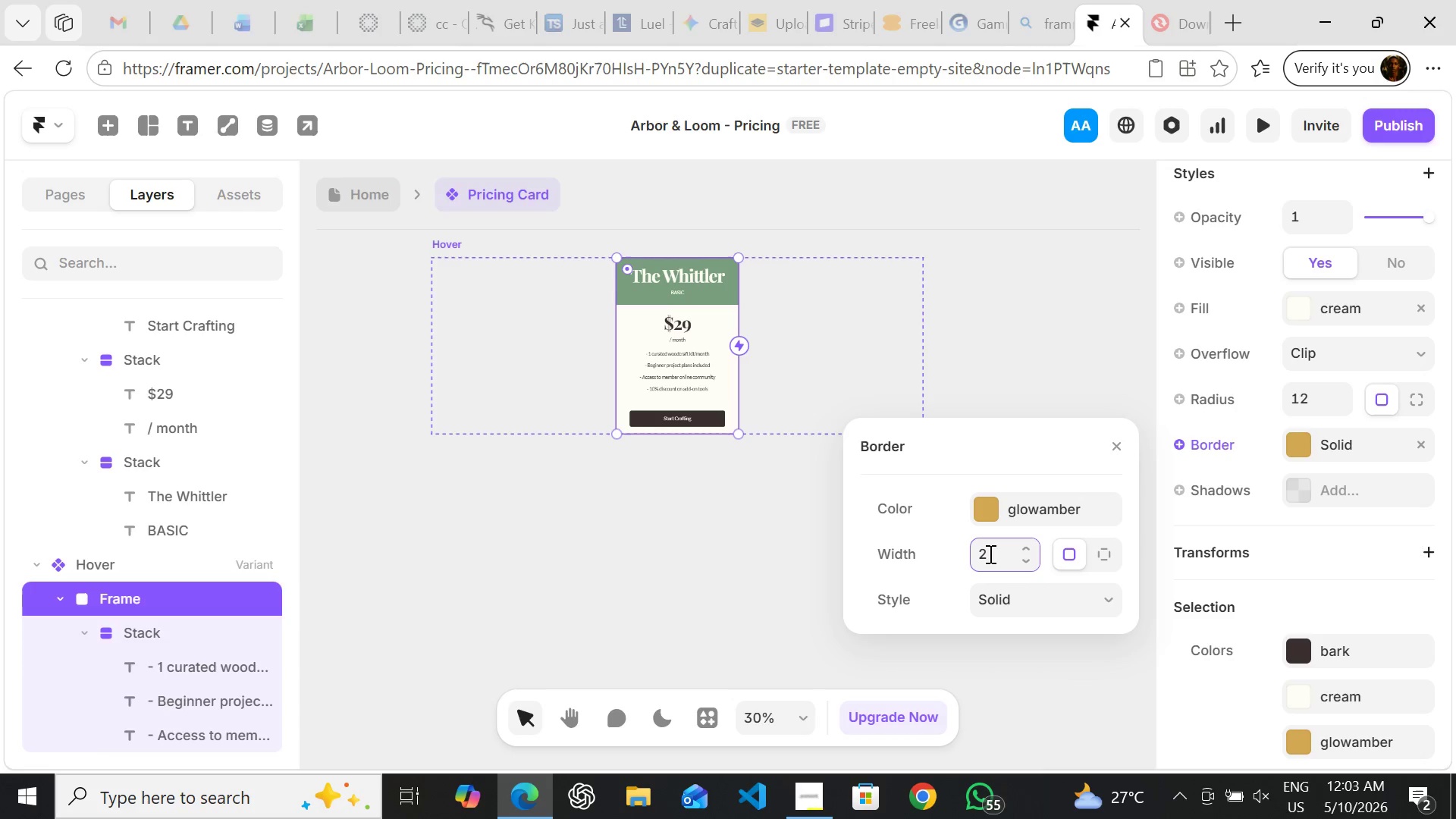 
key(Enter)
 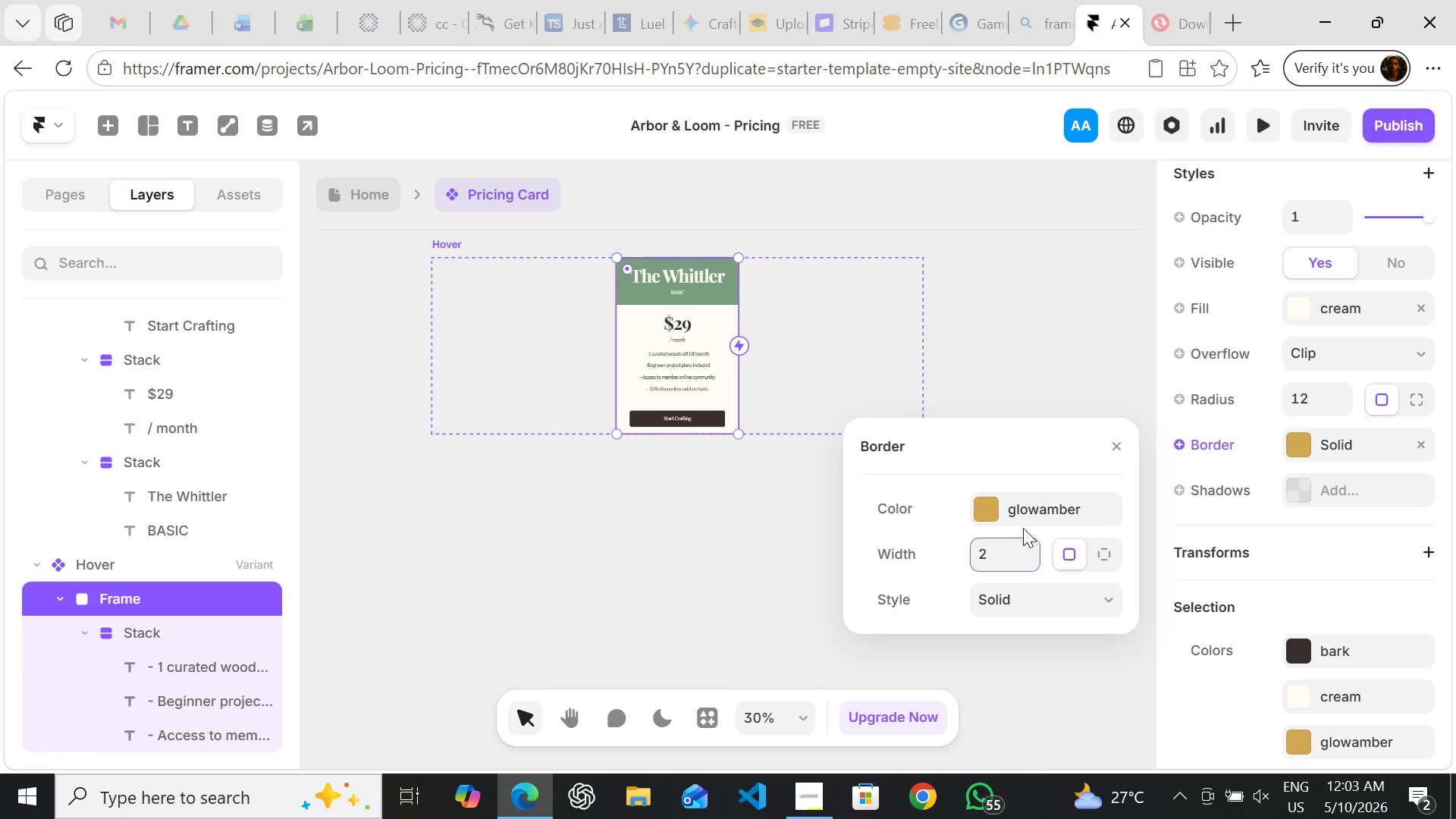 
wait(5.14)
 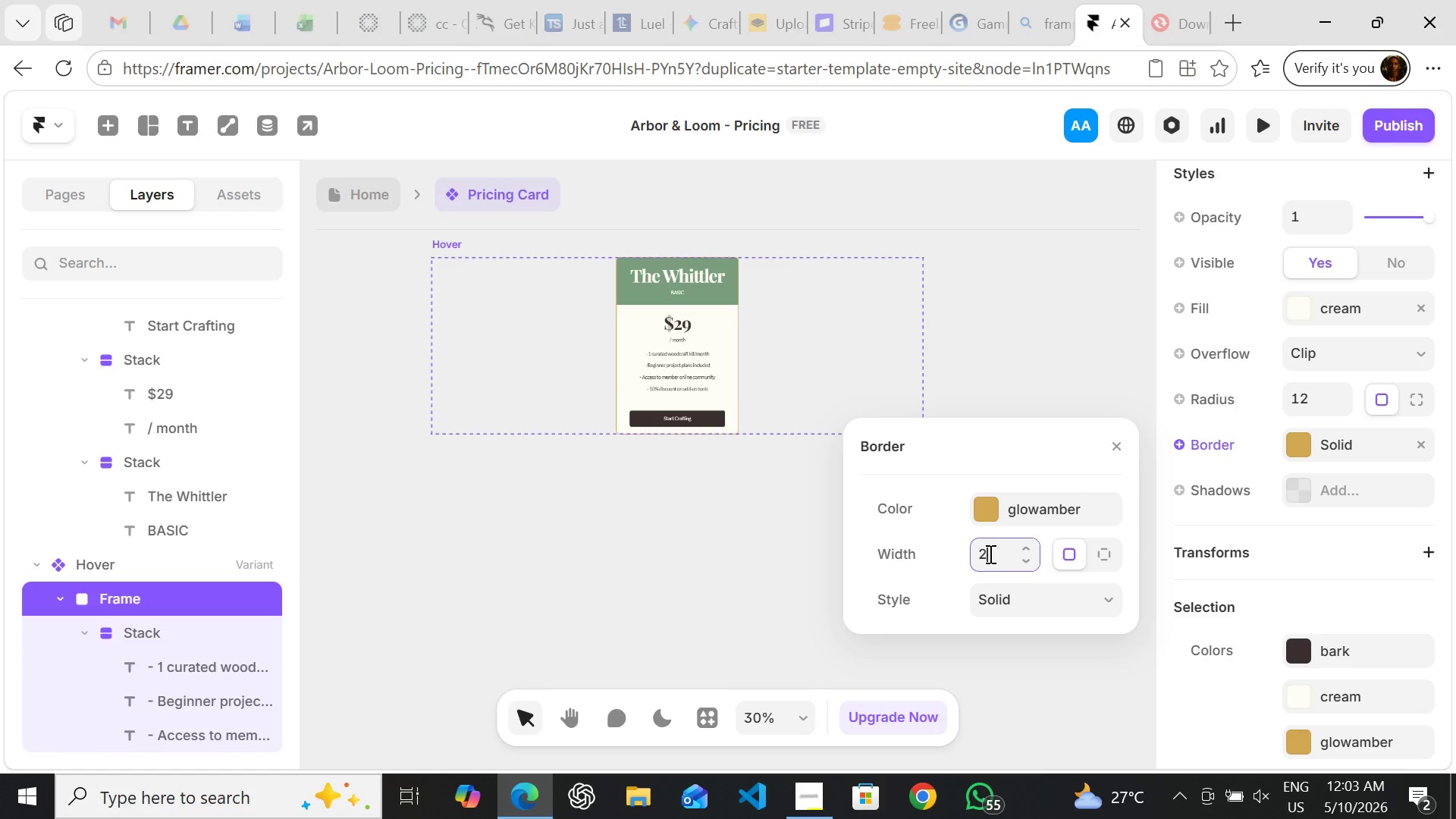 
left_click([1126, 437])
 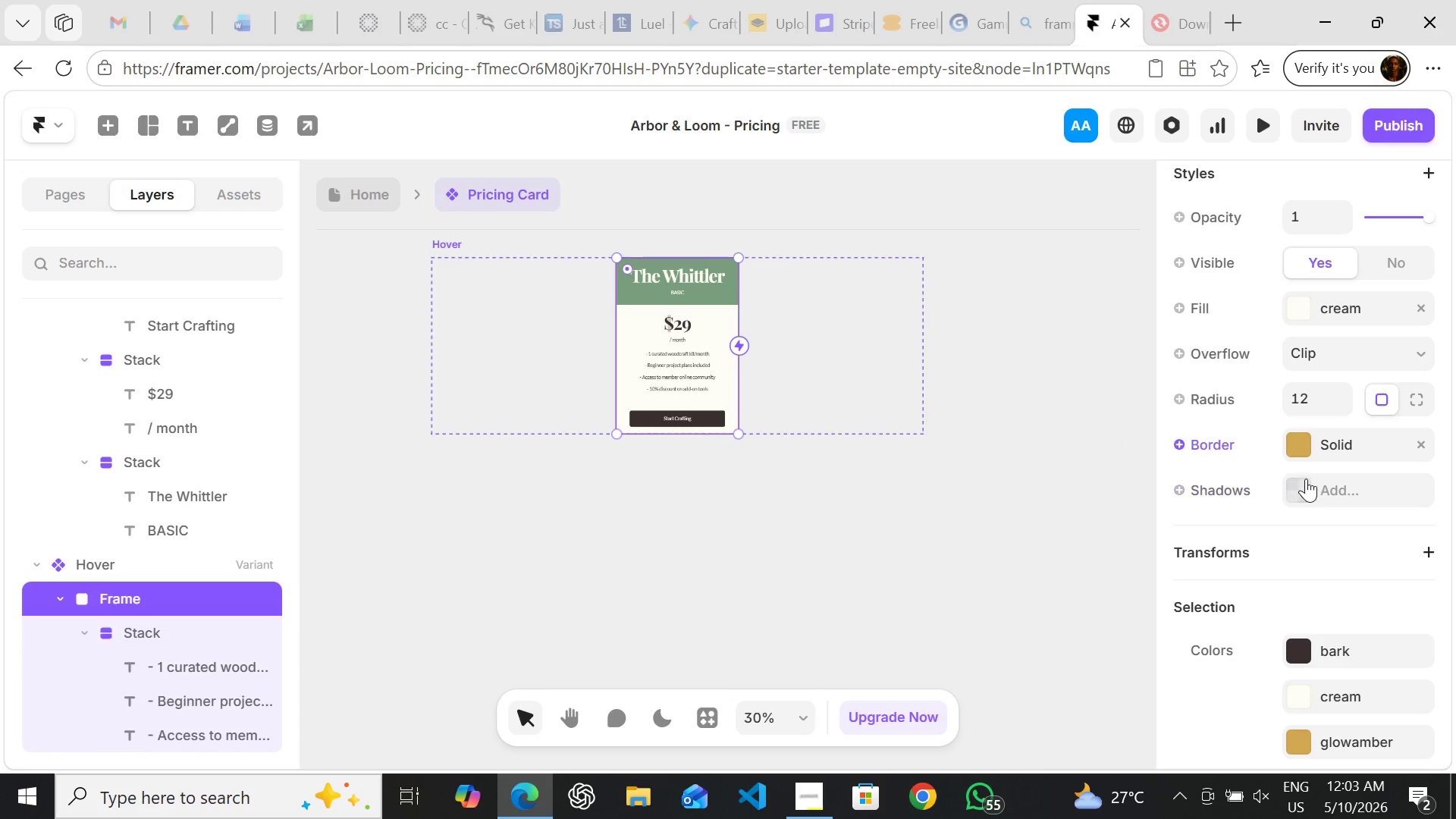 
left_click([1306, 479])
 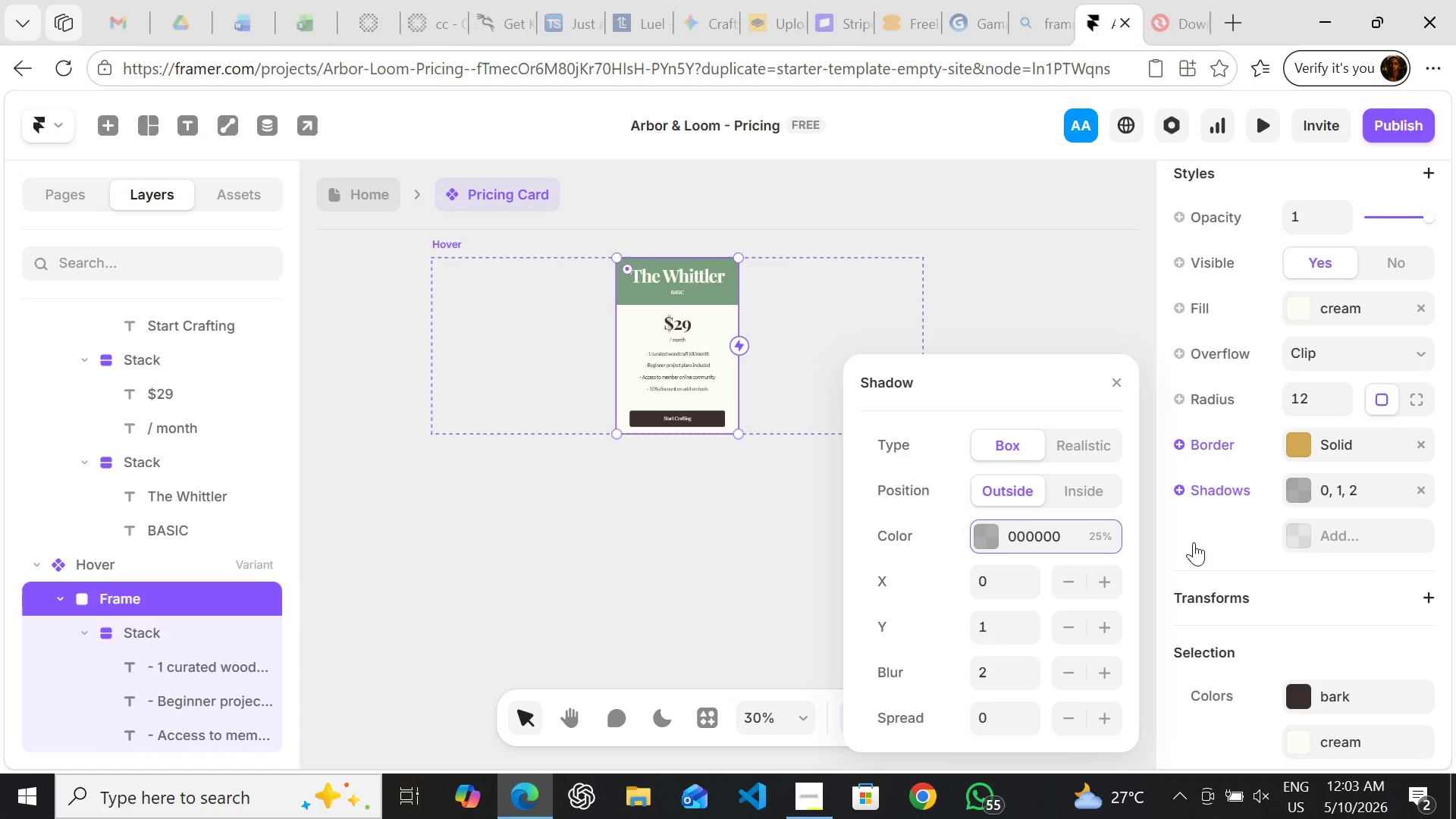 
wait(15.52)
 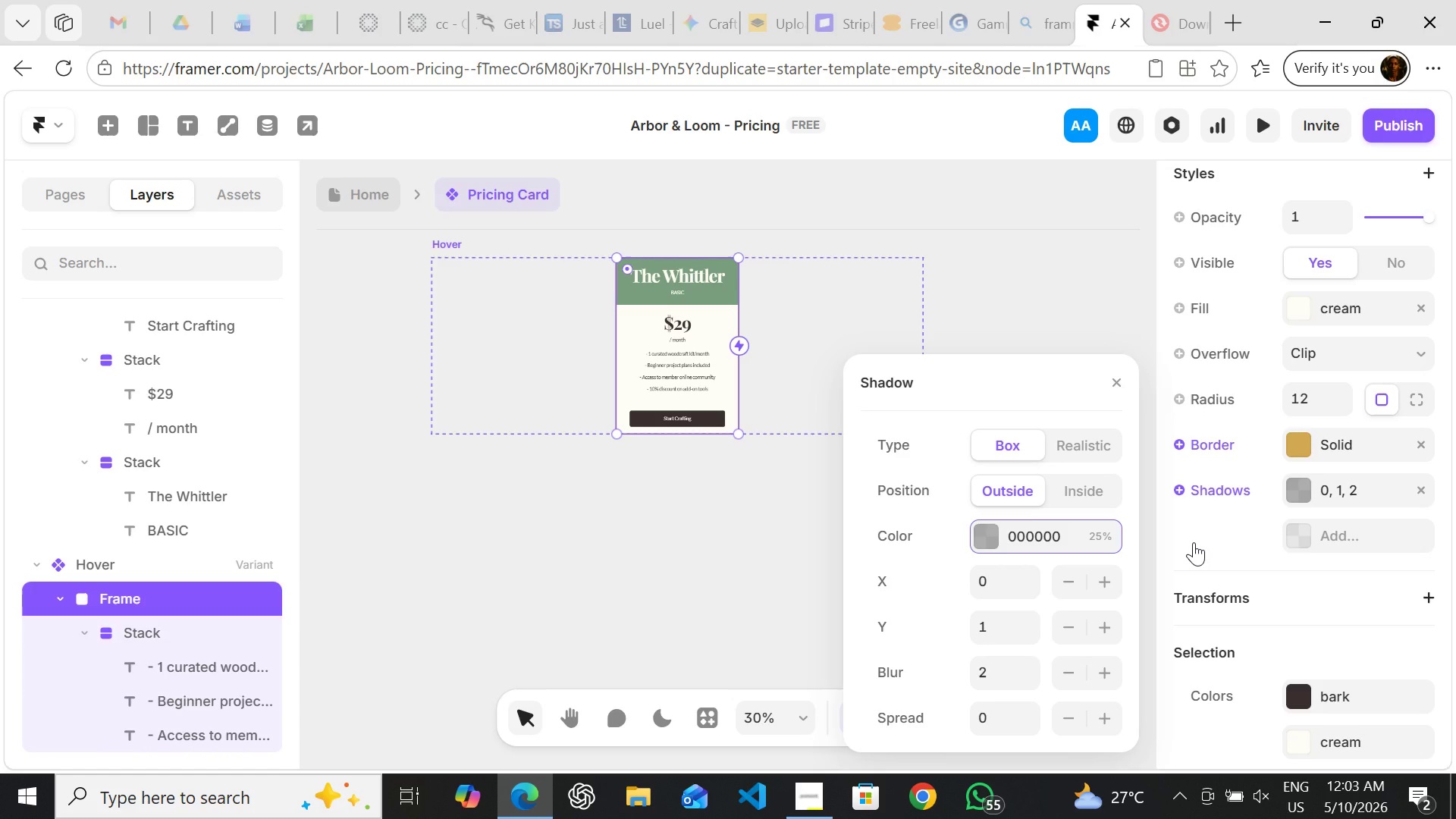 
left_click([987, 532])
 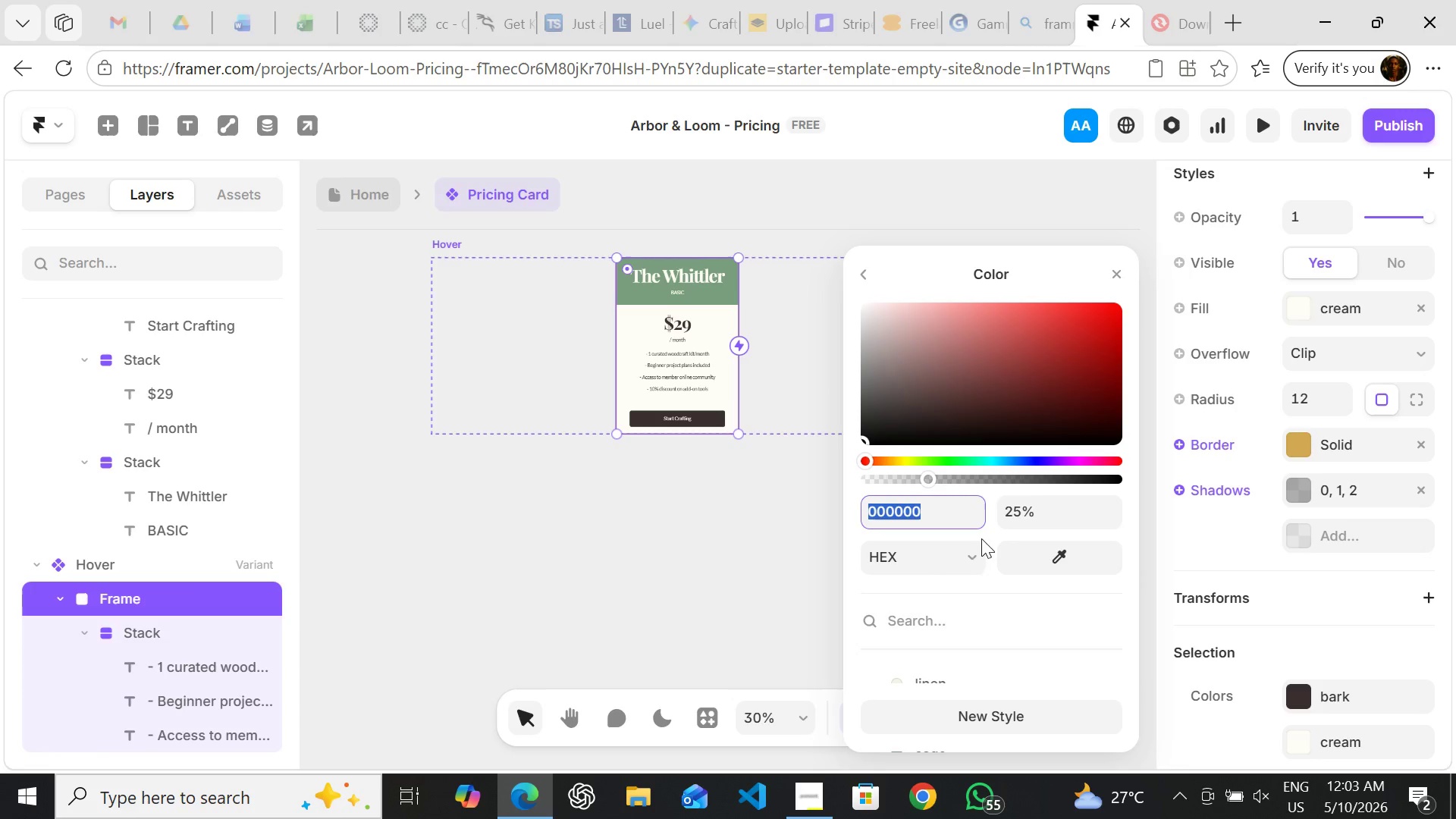 
mouse_move([959, 590])
 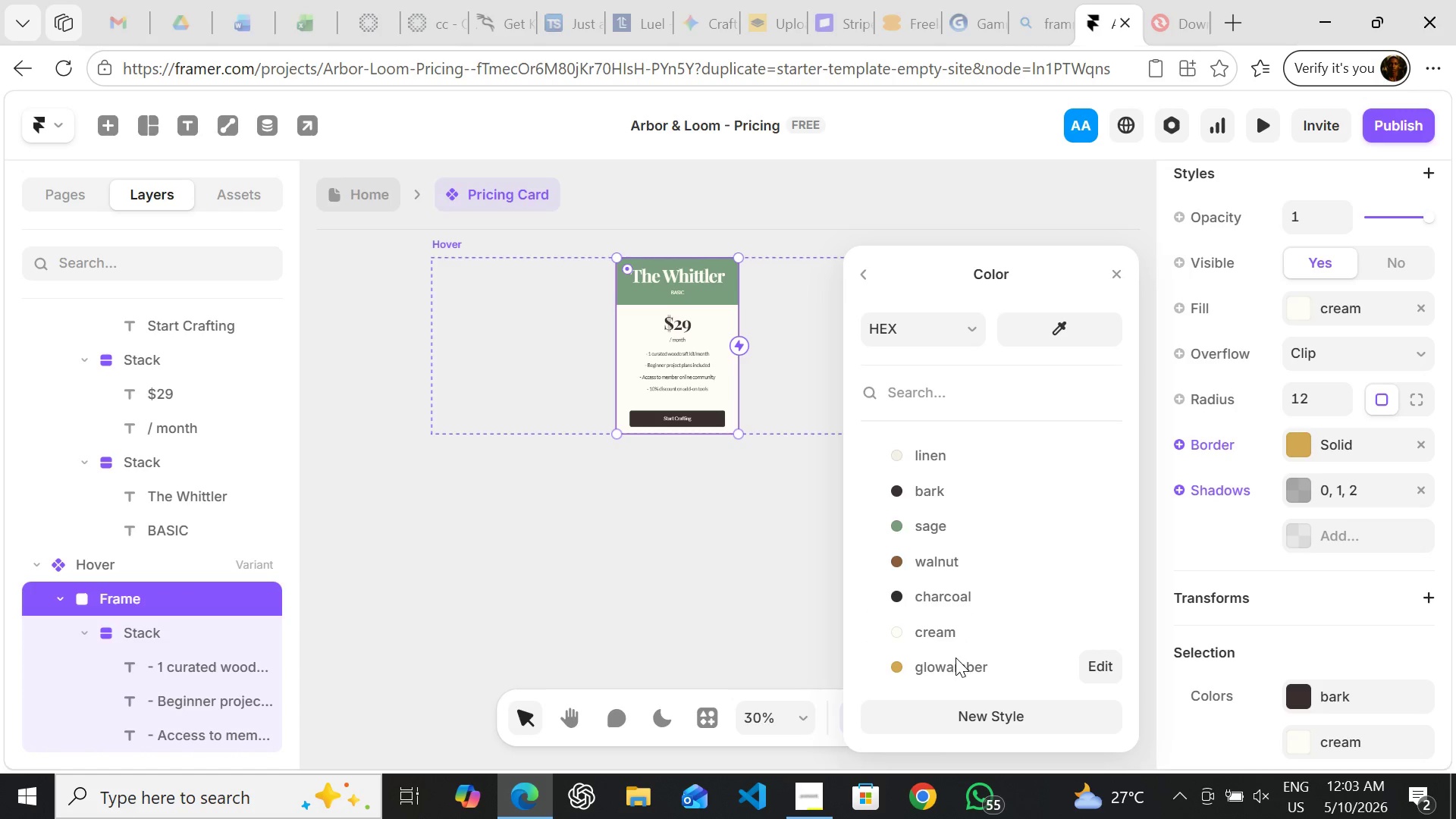 
left_click([956, 659])
 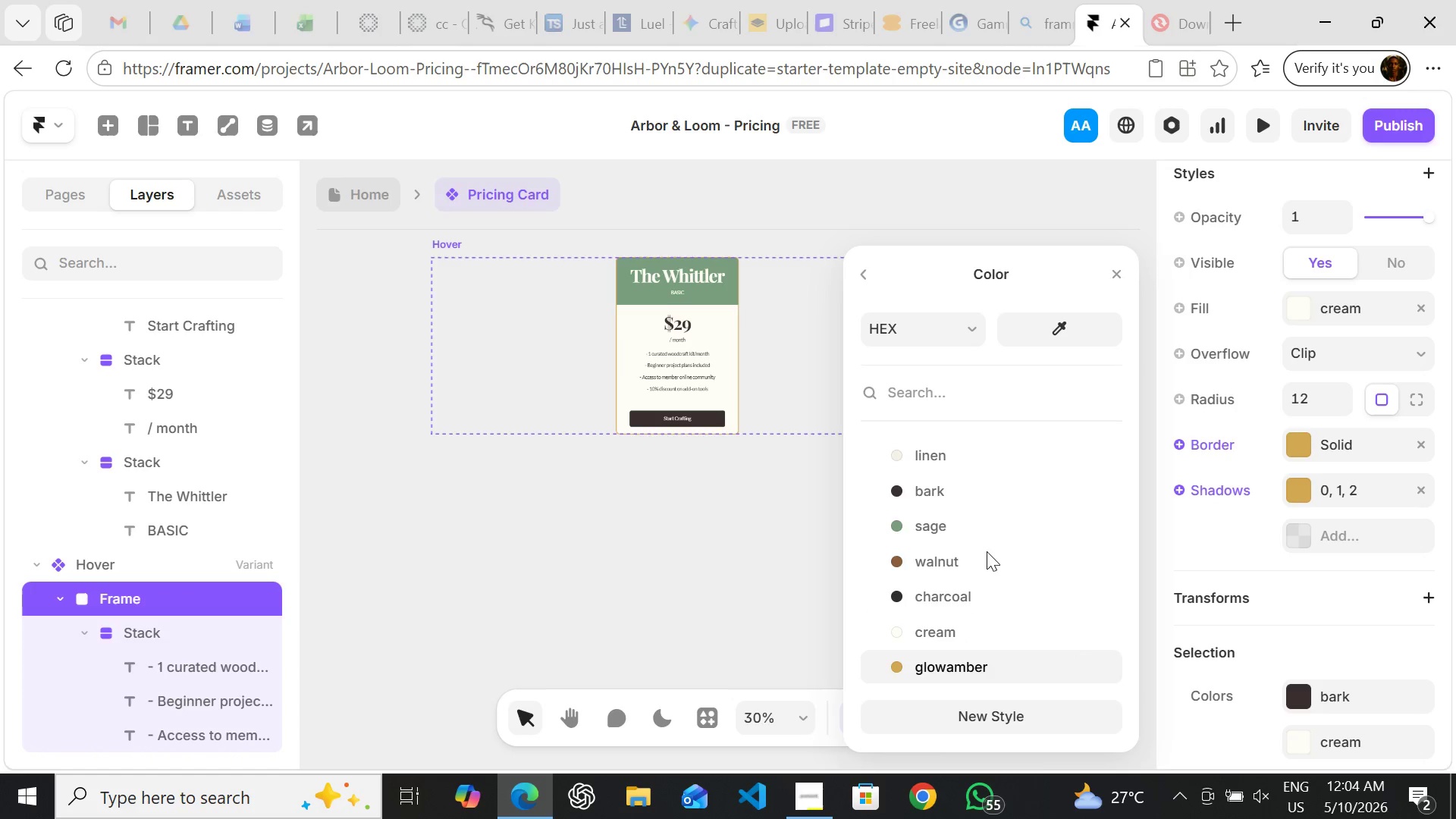 
mouse_move([883, 362])
 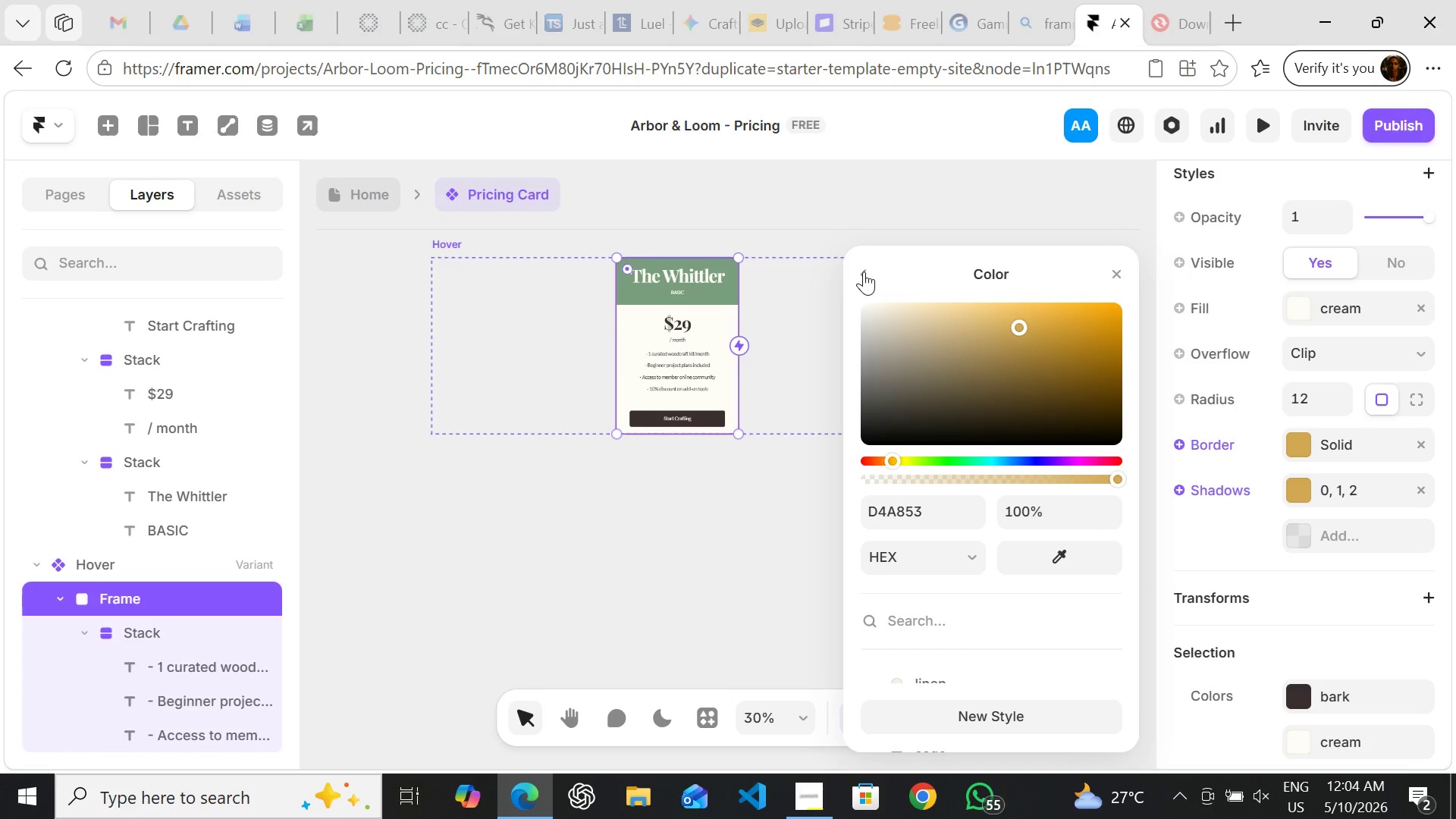 
left_click([864, 271])
 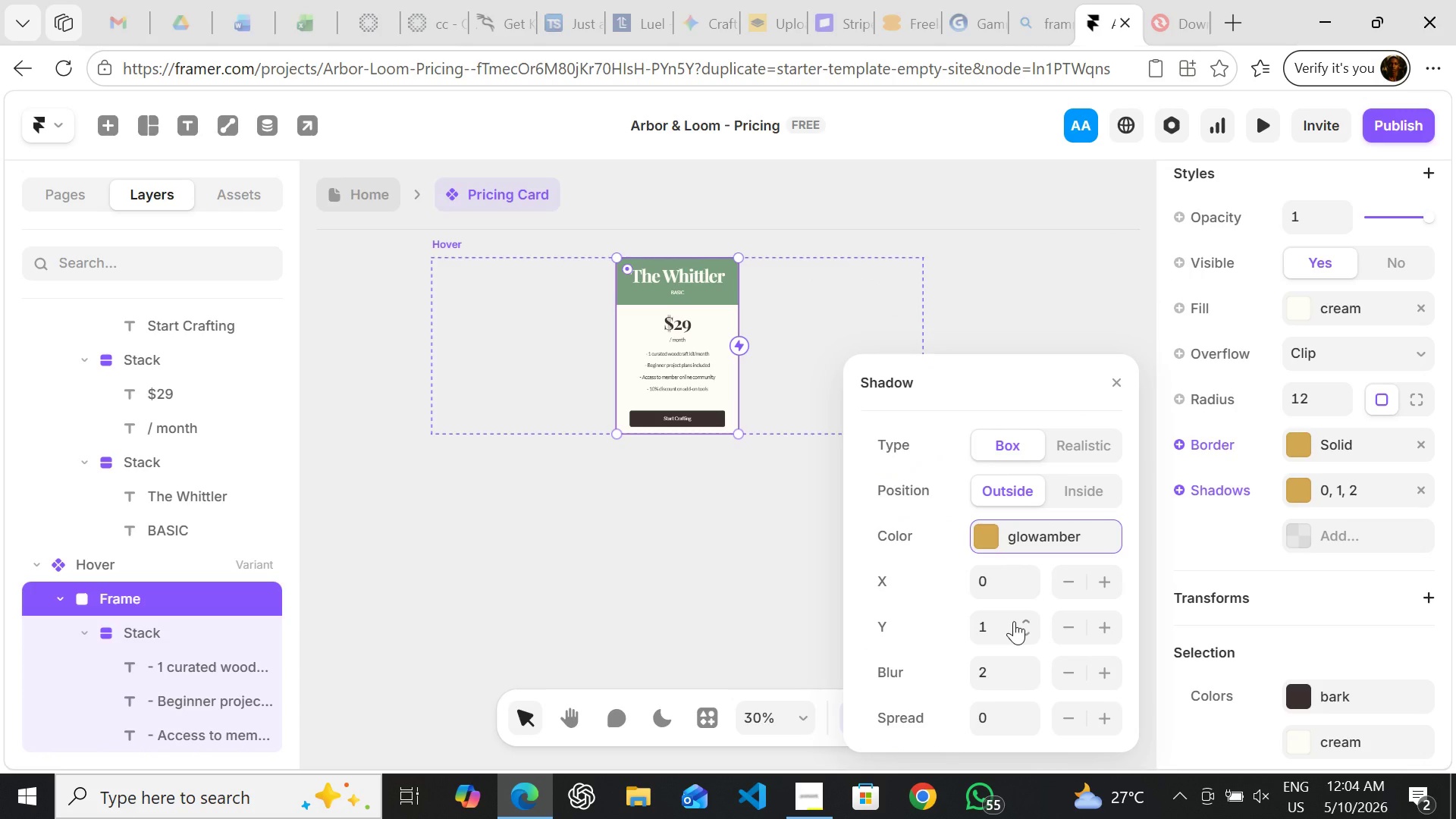 
wait(12.92)
 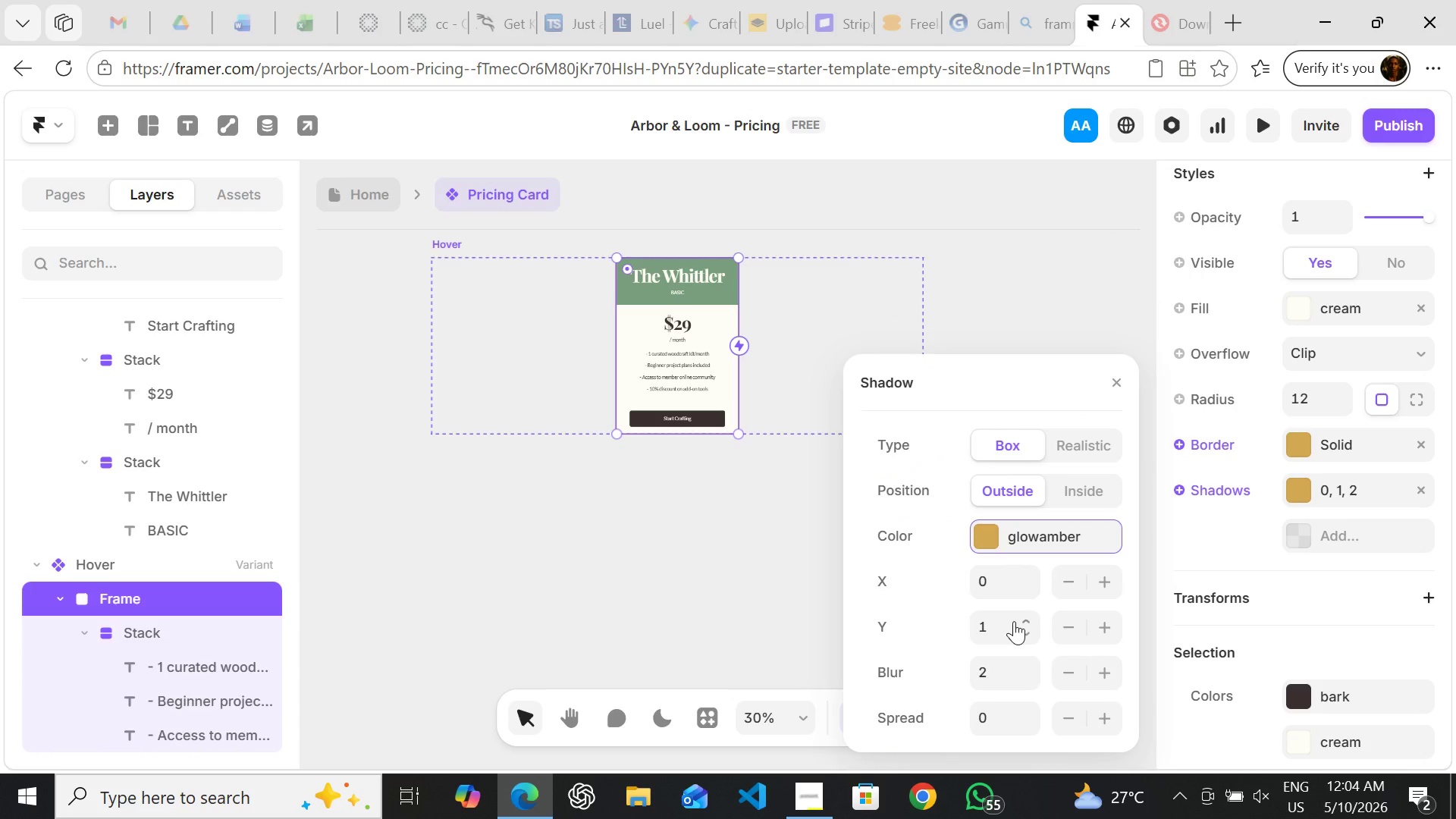 
left_click([996, 671])
 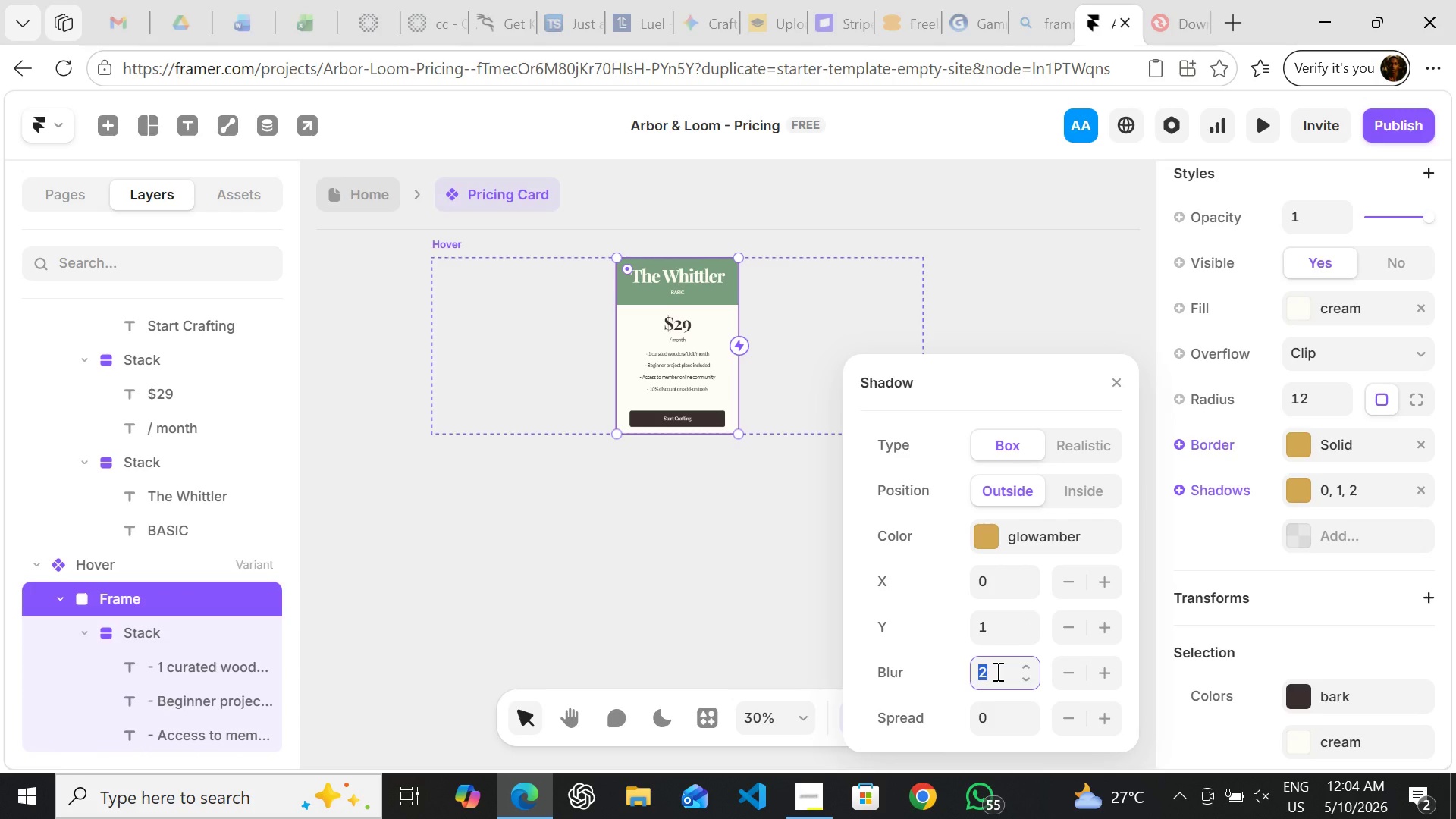 
type(24)
 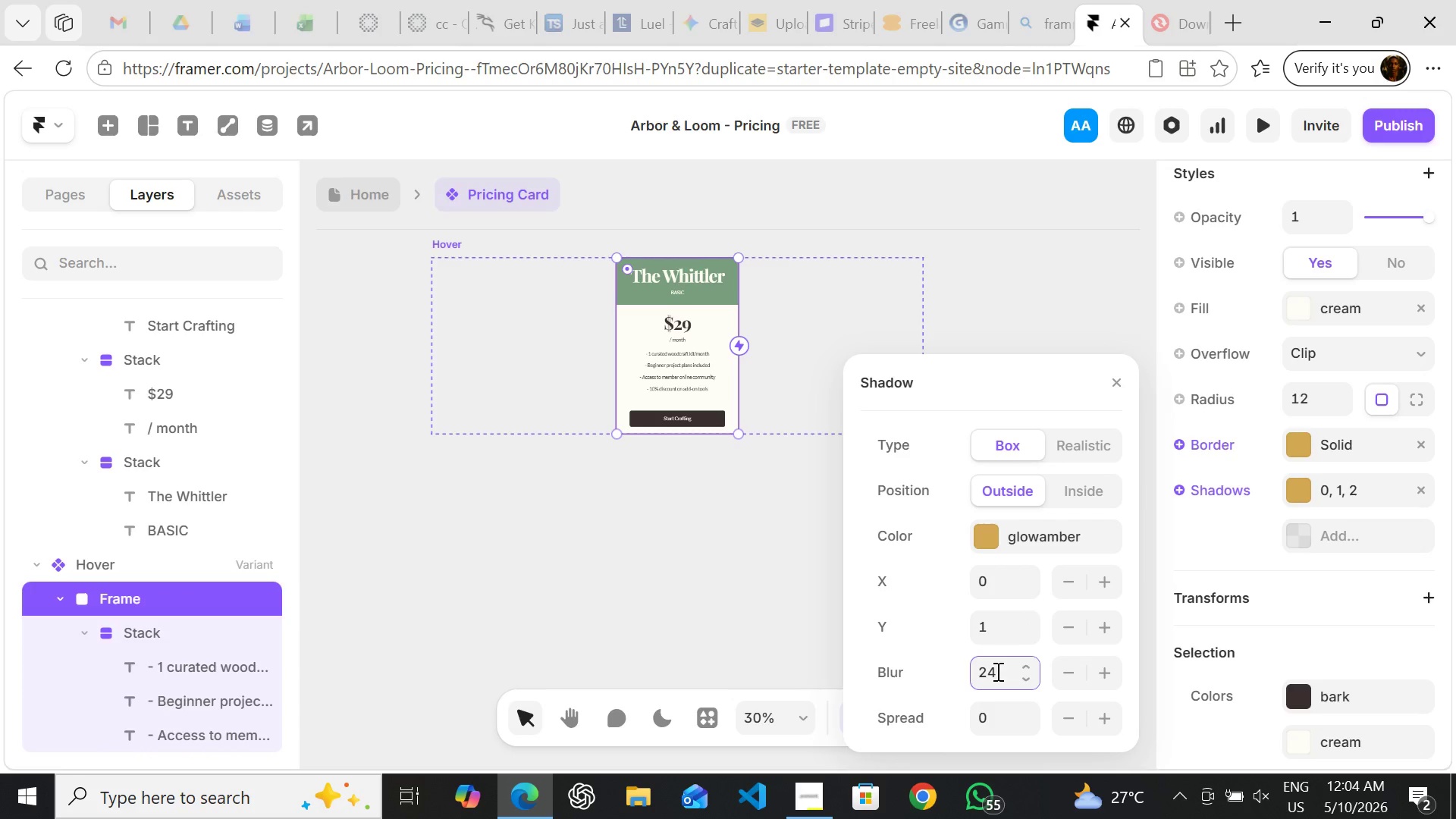 
key(Enter)
 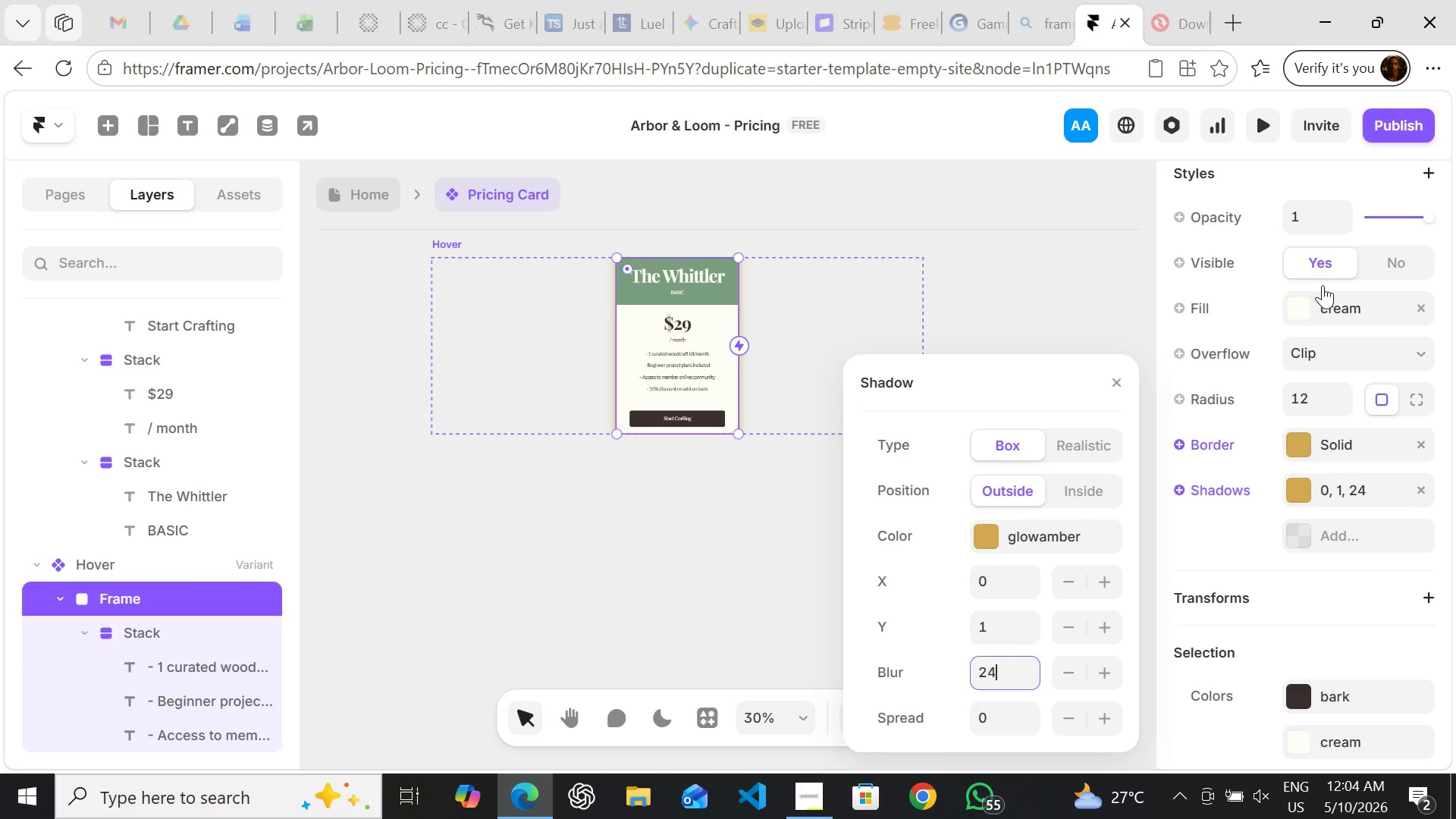 
wait(10.41)
 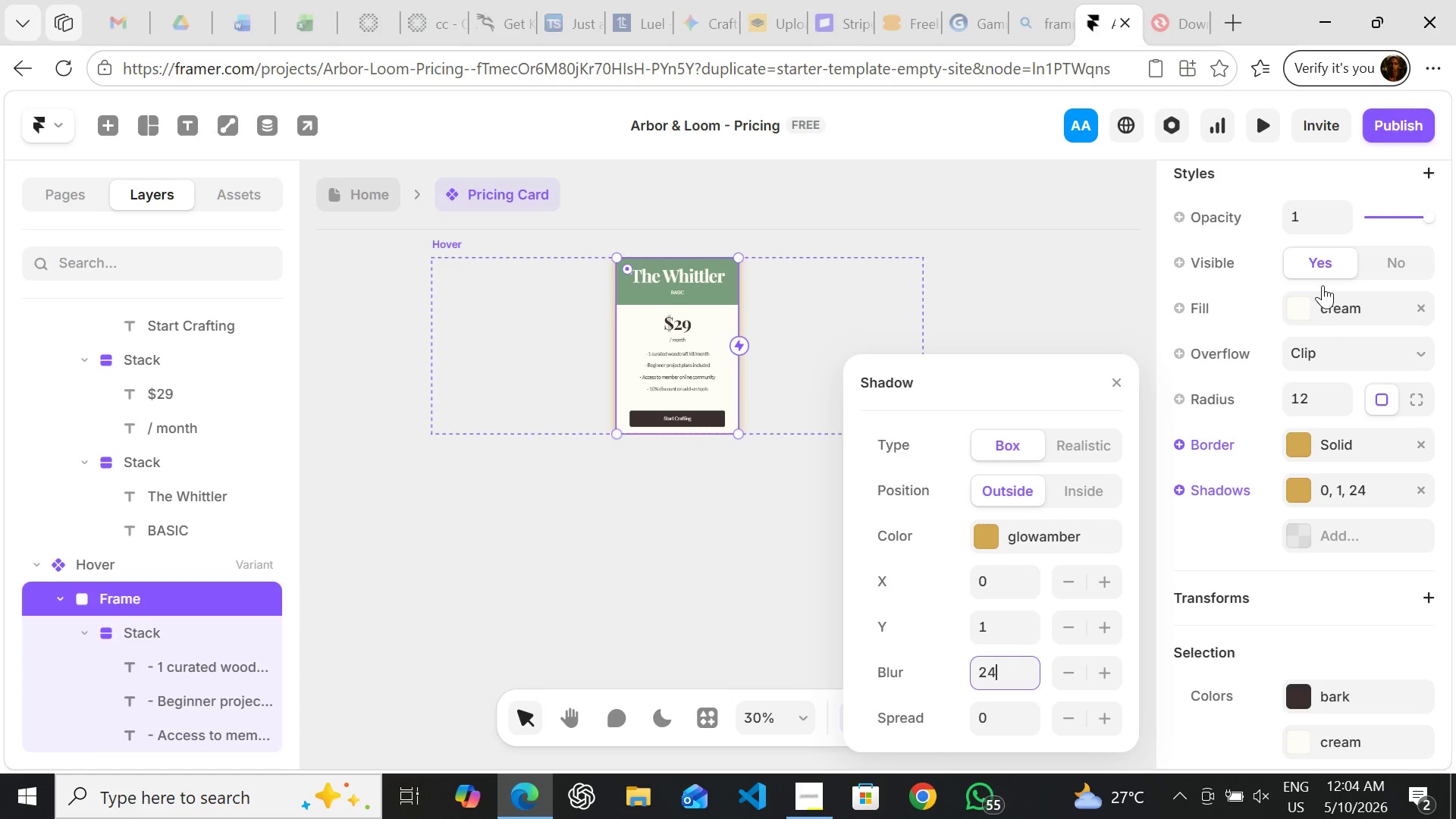 
left_click([793, 625])
 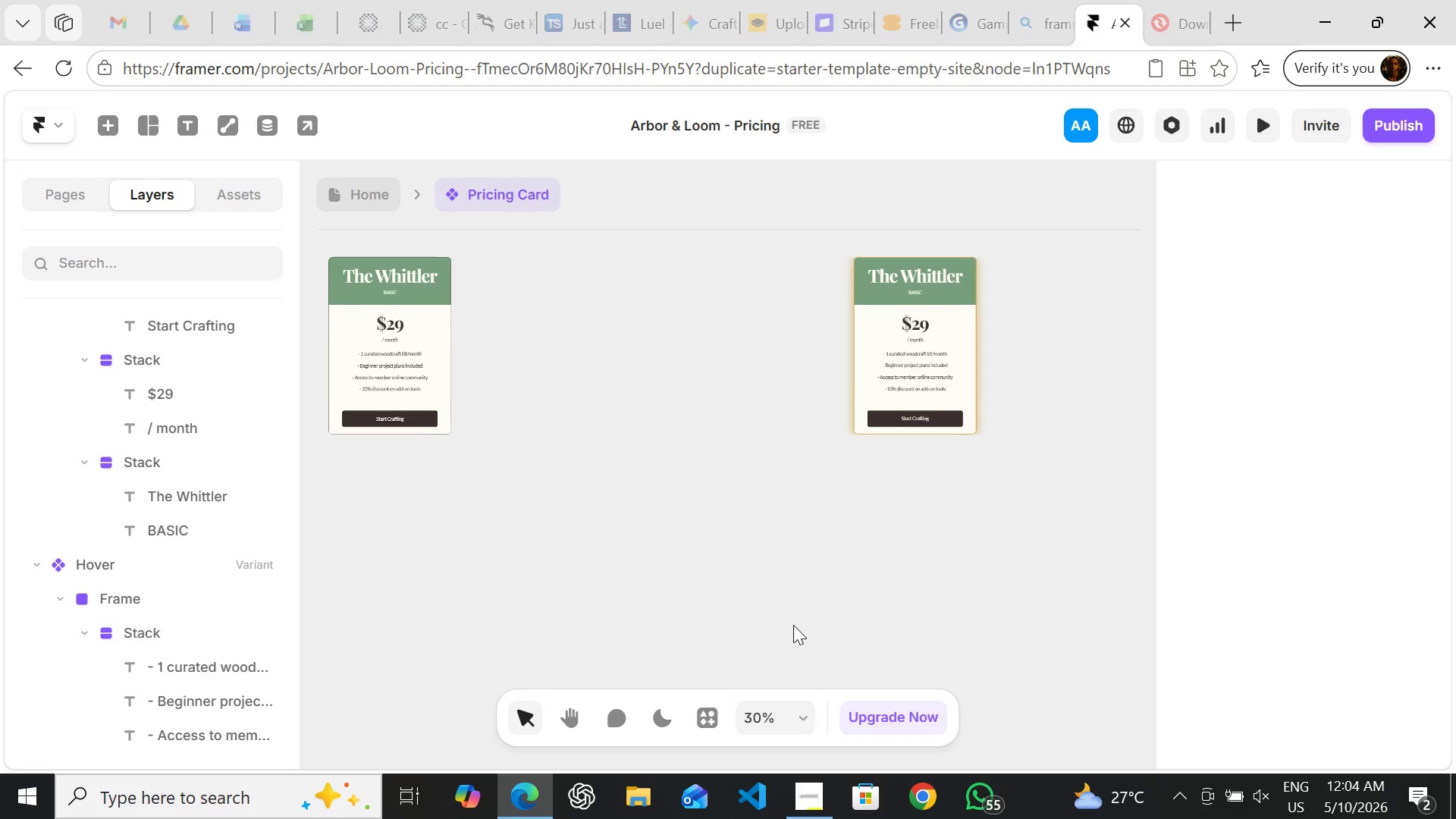 
wait(15.66)
 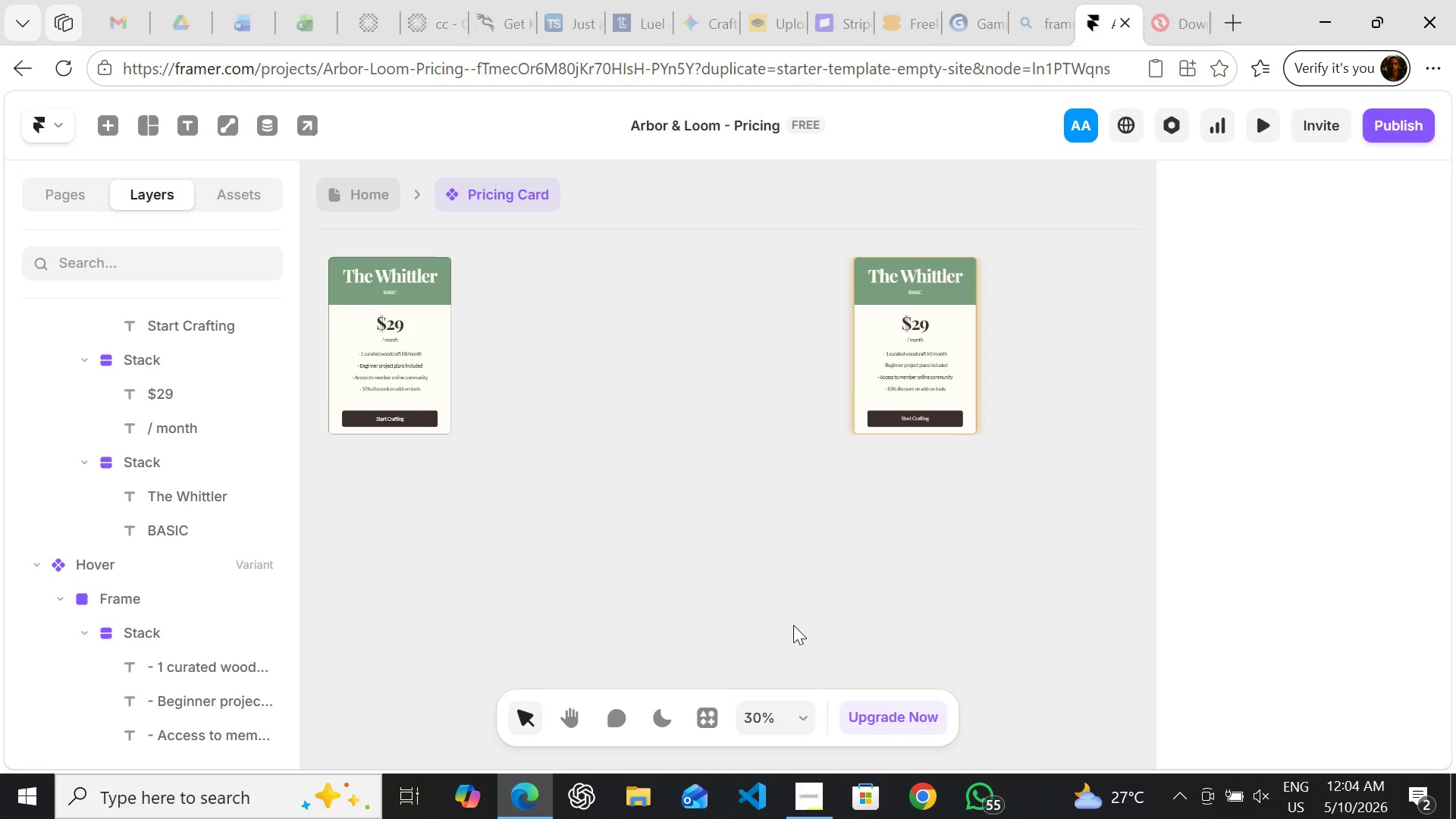 
left_click([362, 241])
 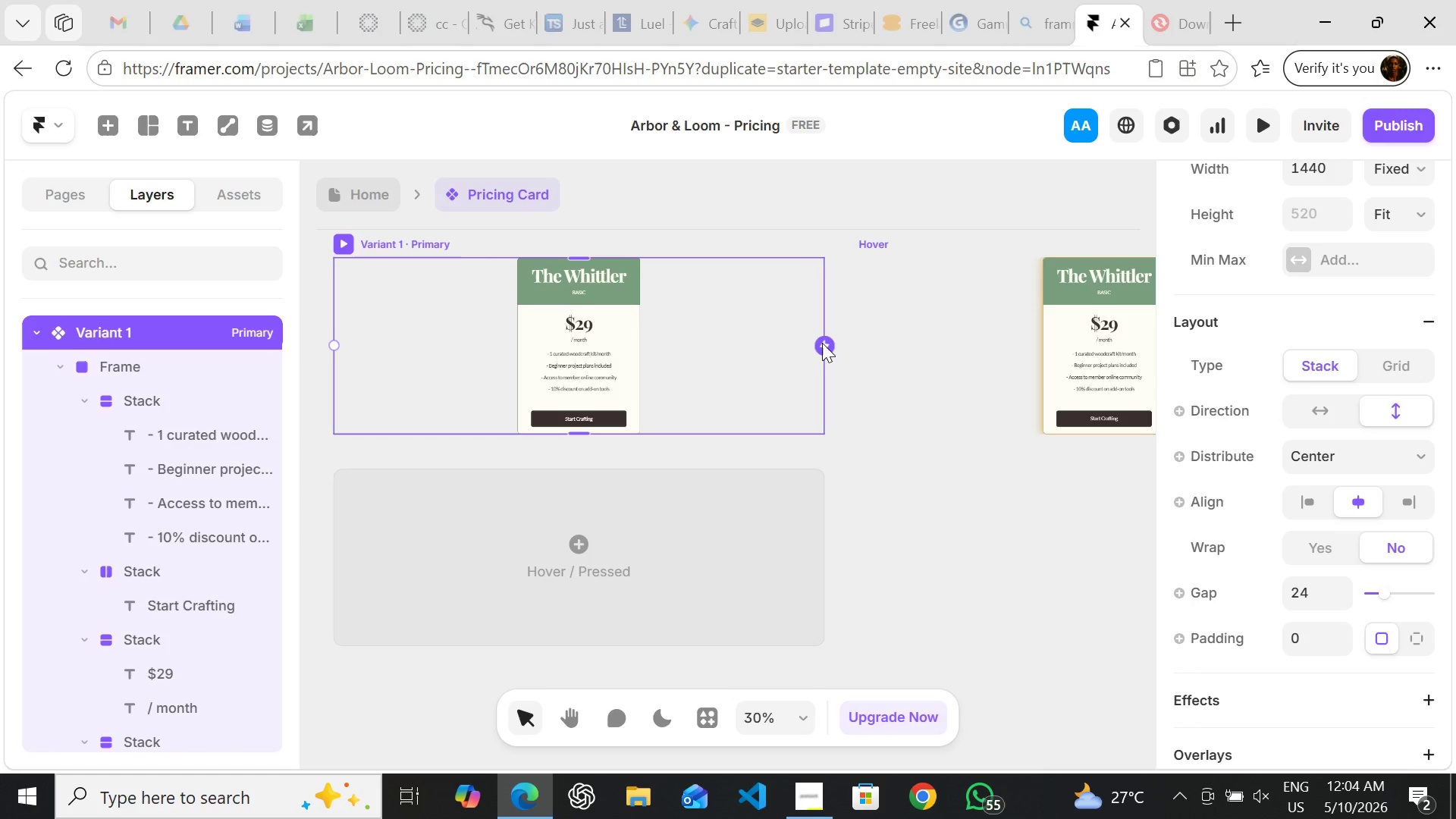 
left_click_drag(start_coordinate=[823, 343], to_coordinate=[1027, 326])
 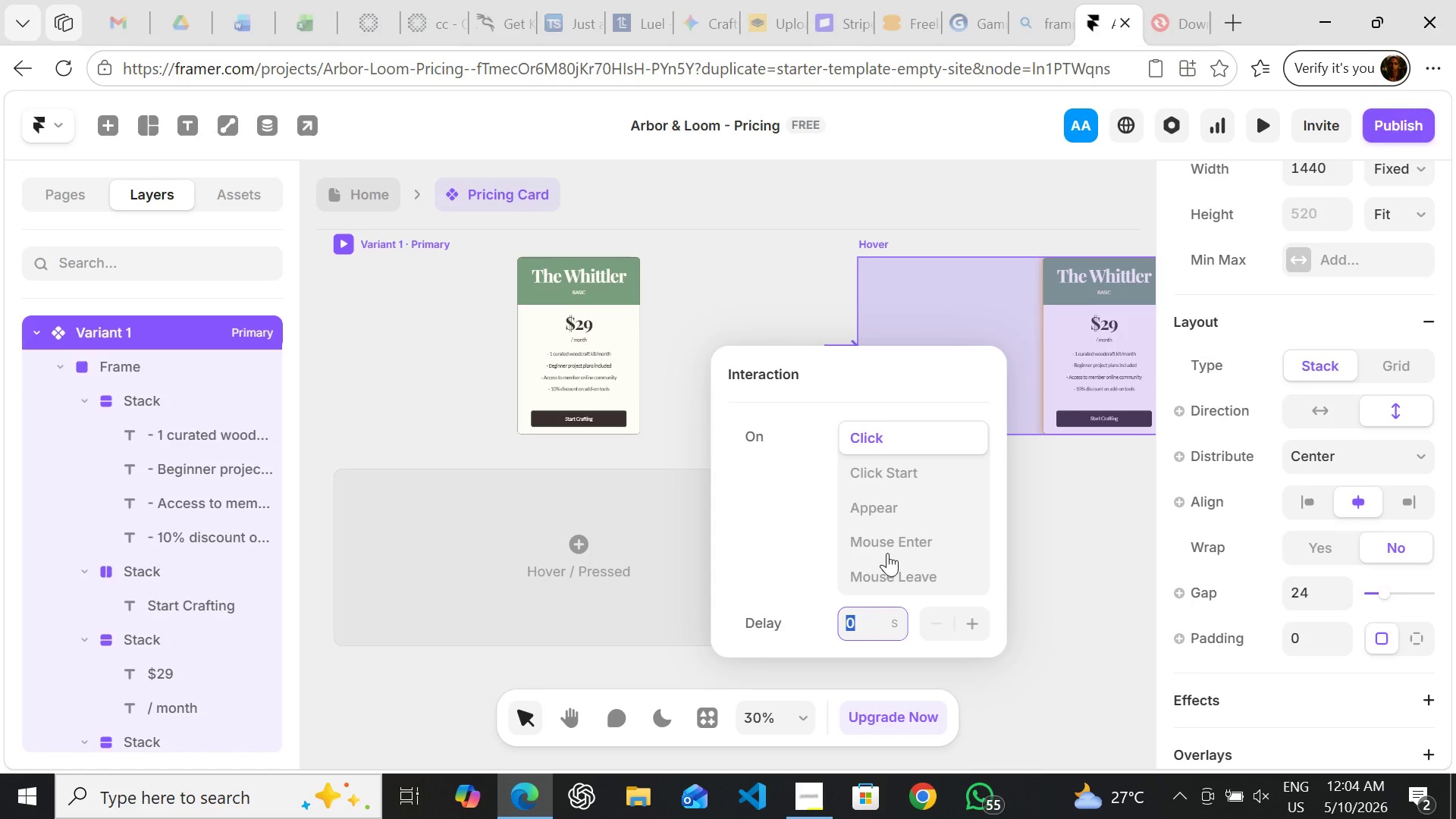 
left_click([889, 538])
 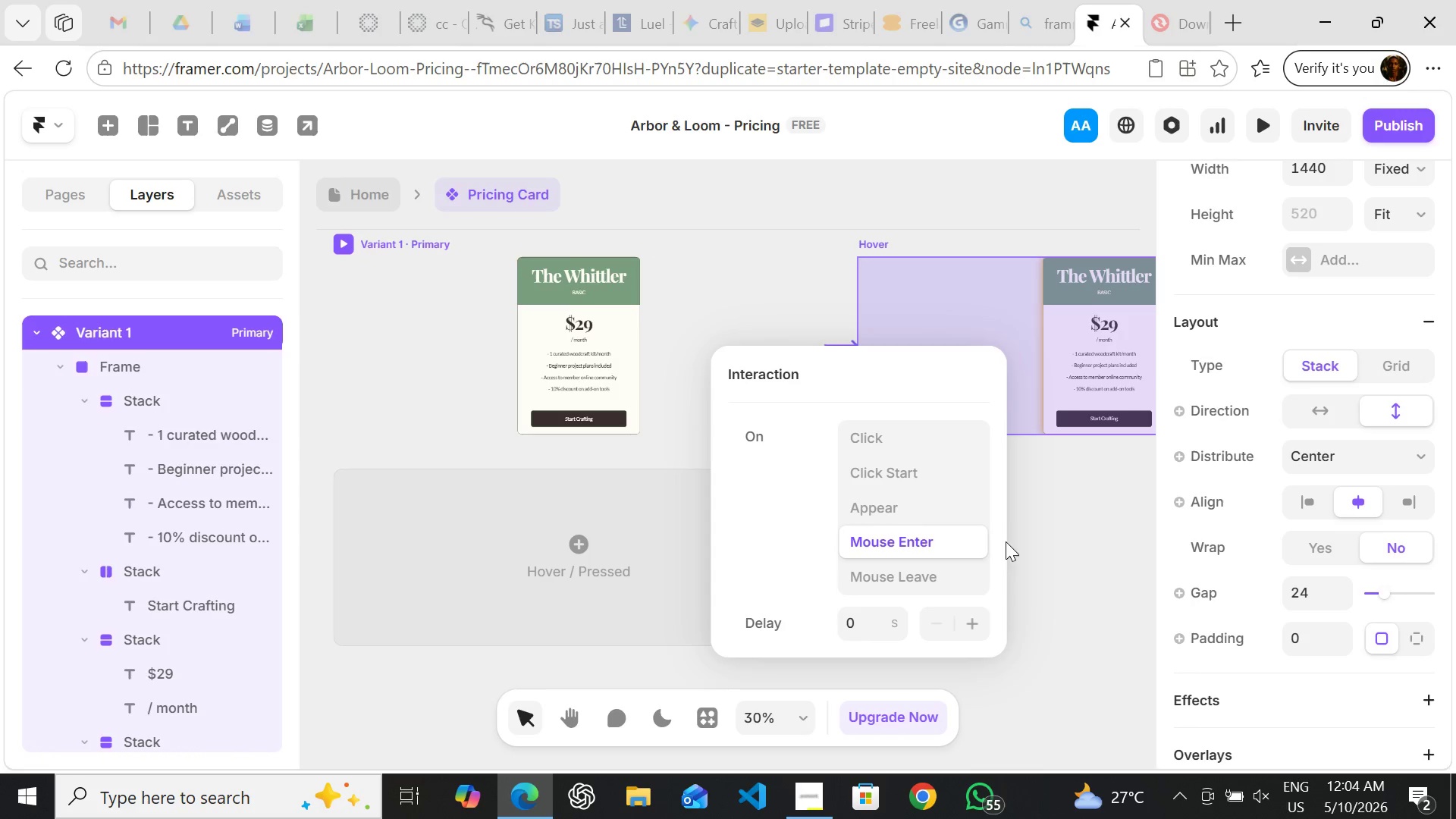 
left_click([1075, 529])
 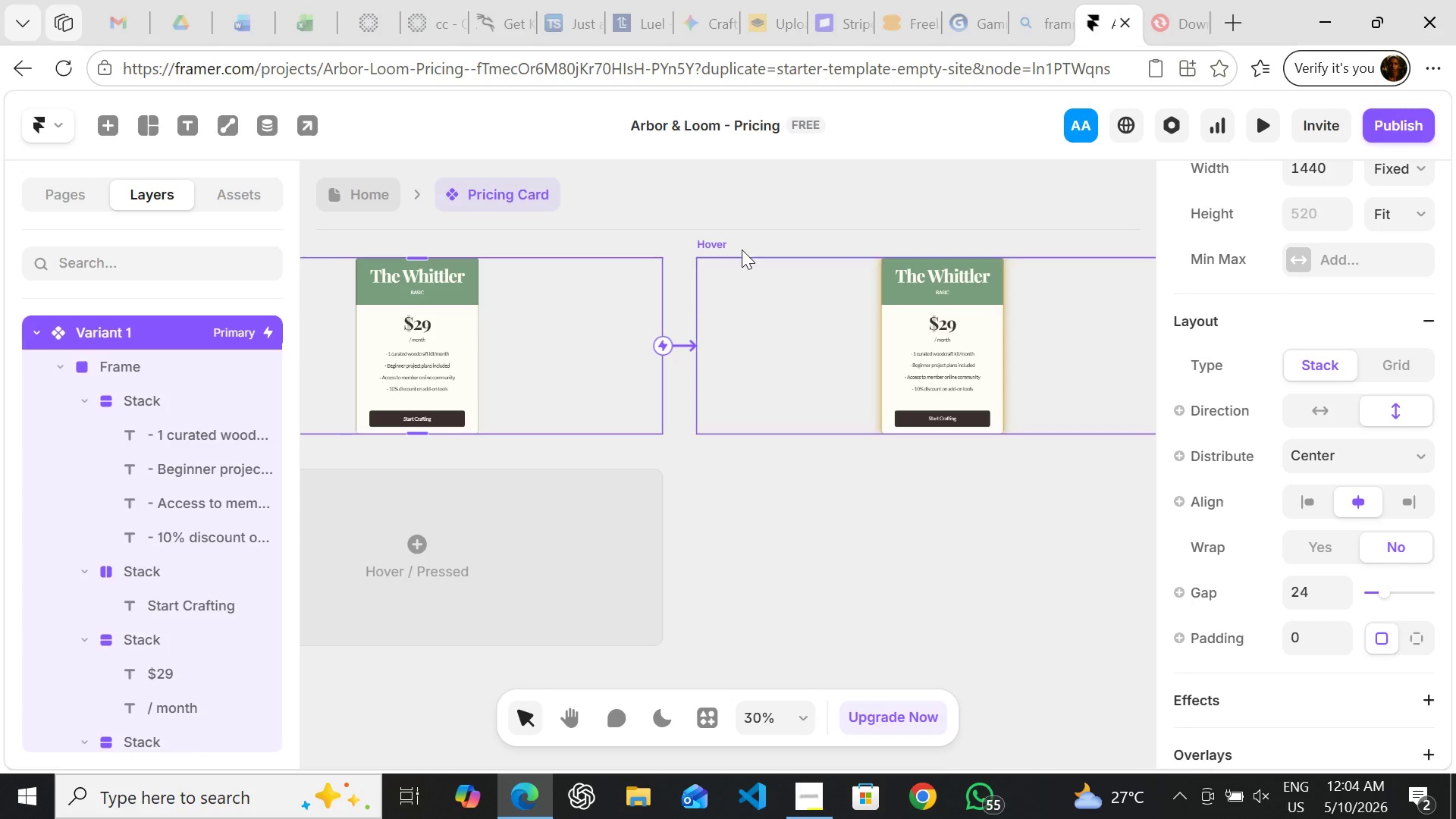 
left_click([711, 237])
 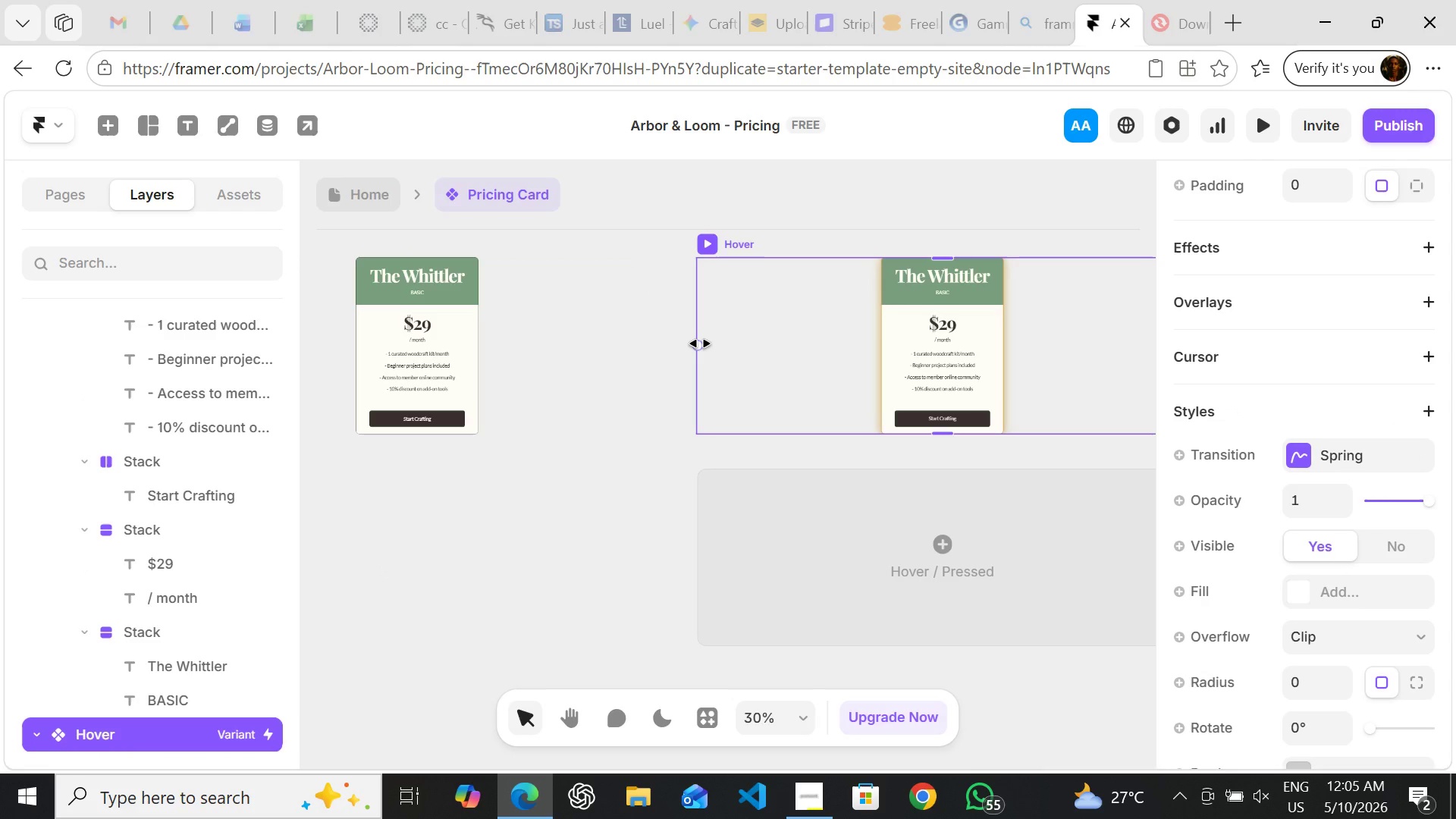 
wait(12.64)
 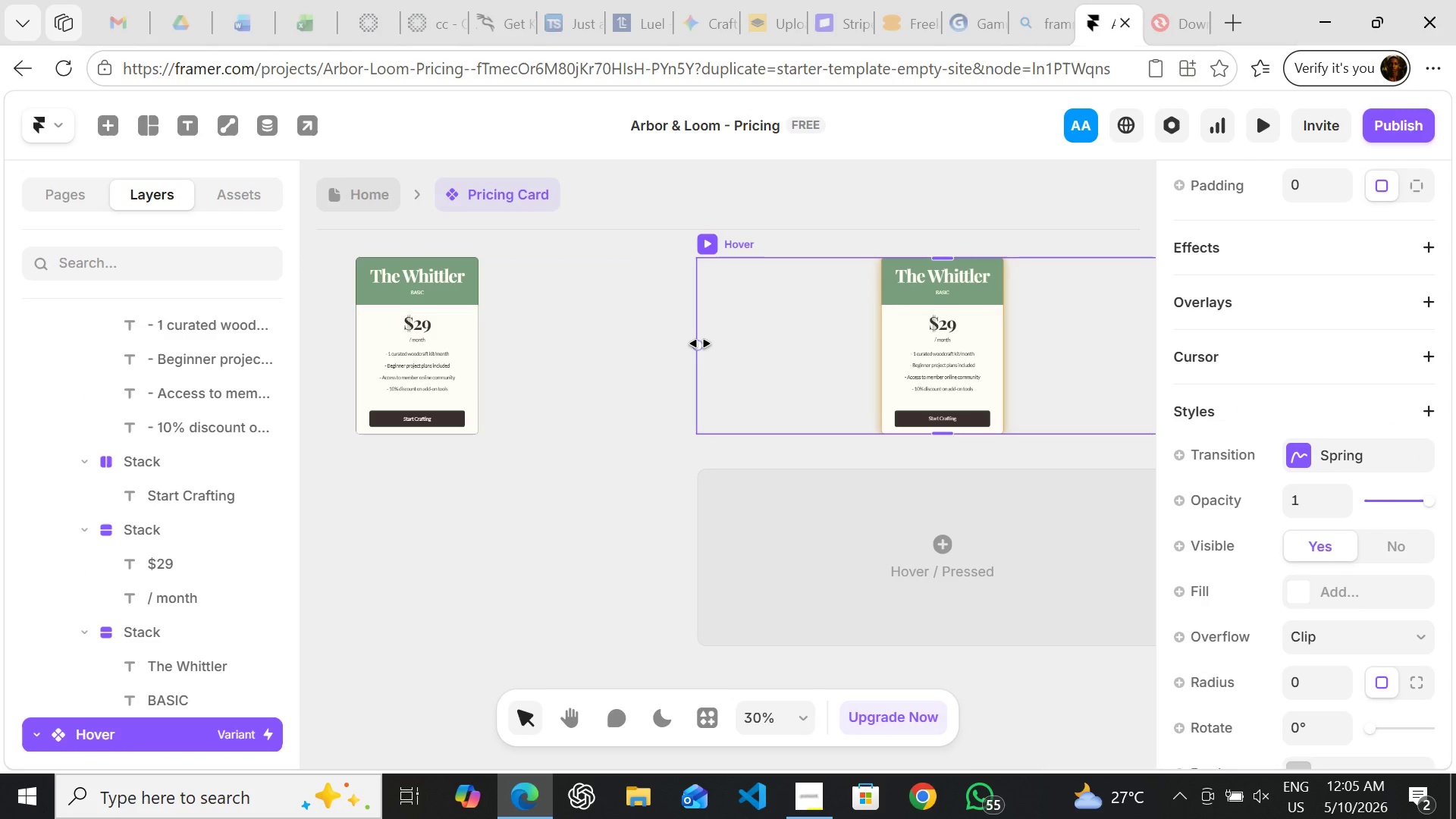 
left_click_drag(start_coordinate=[683, 347], to_coordinate=[480, 351])
 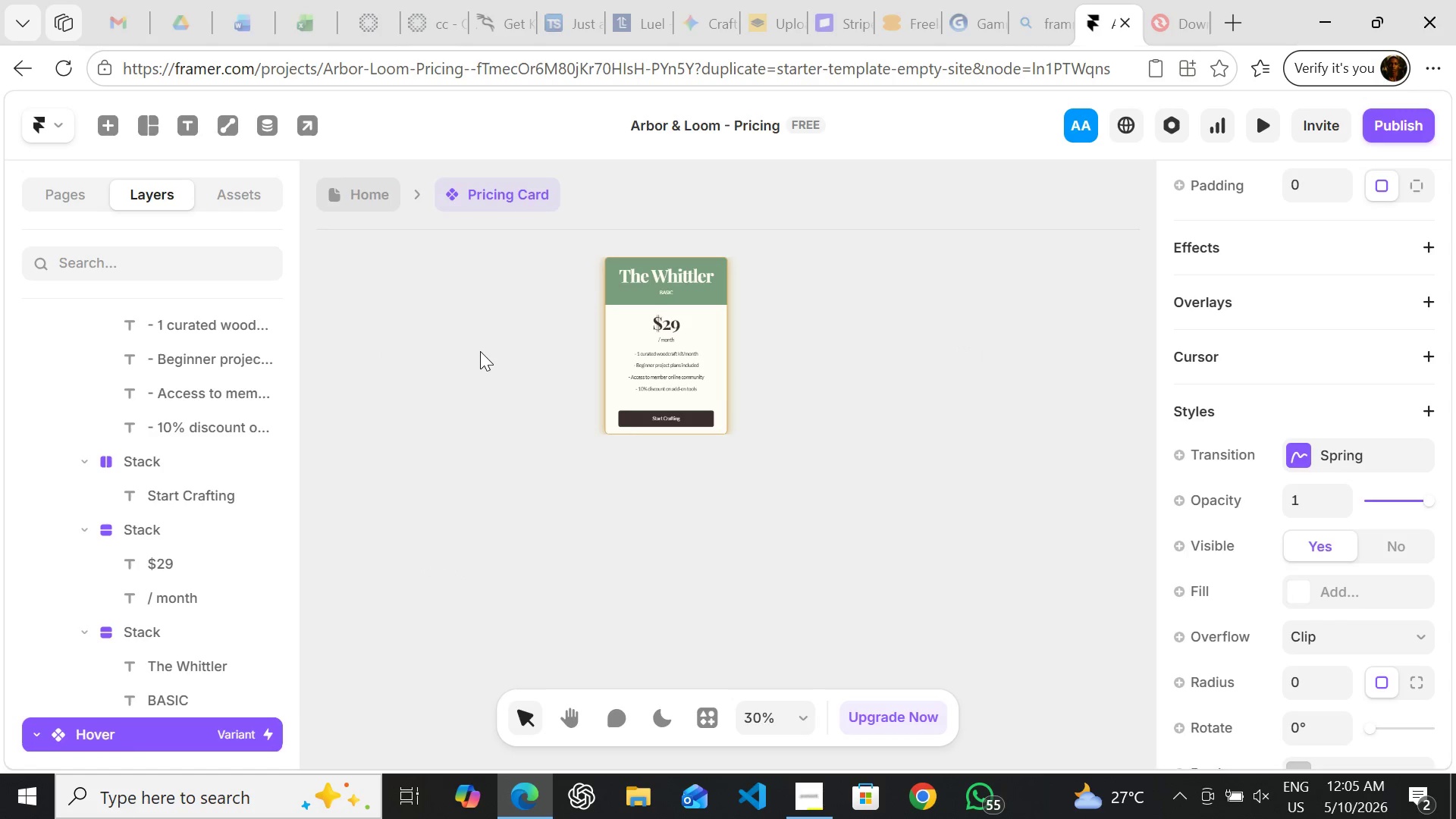 
mouse_move([410, 353])
 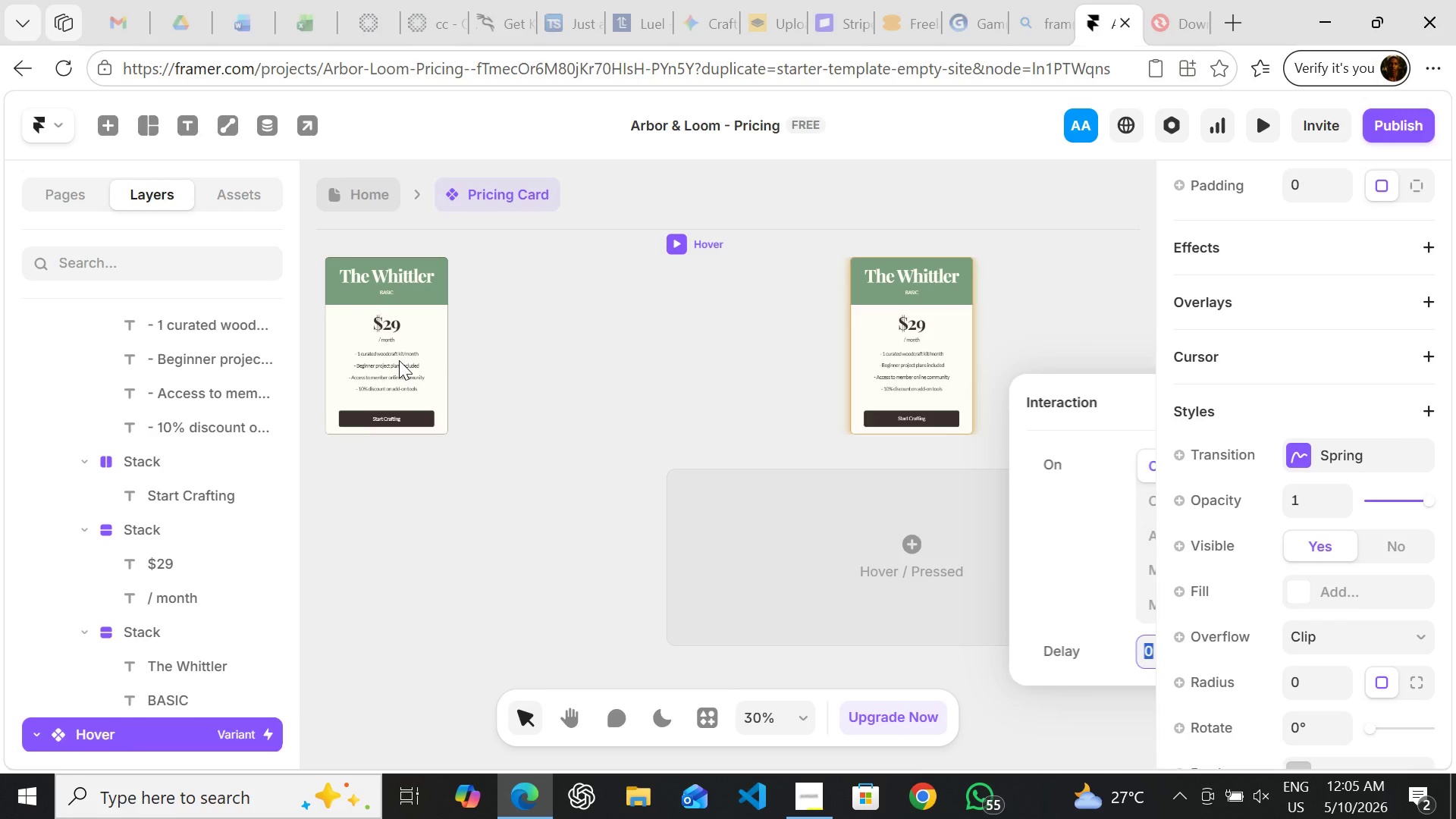 
key(Control+Z)
 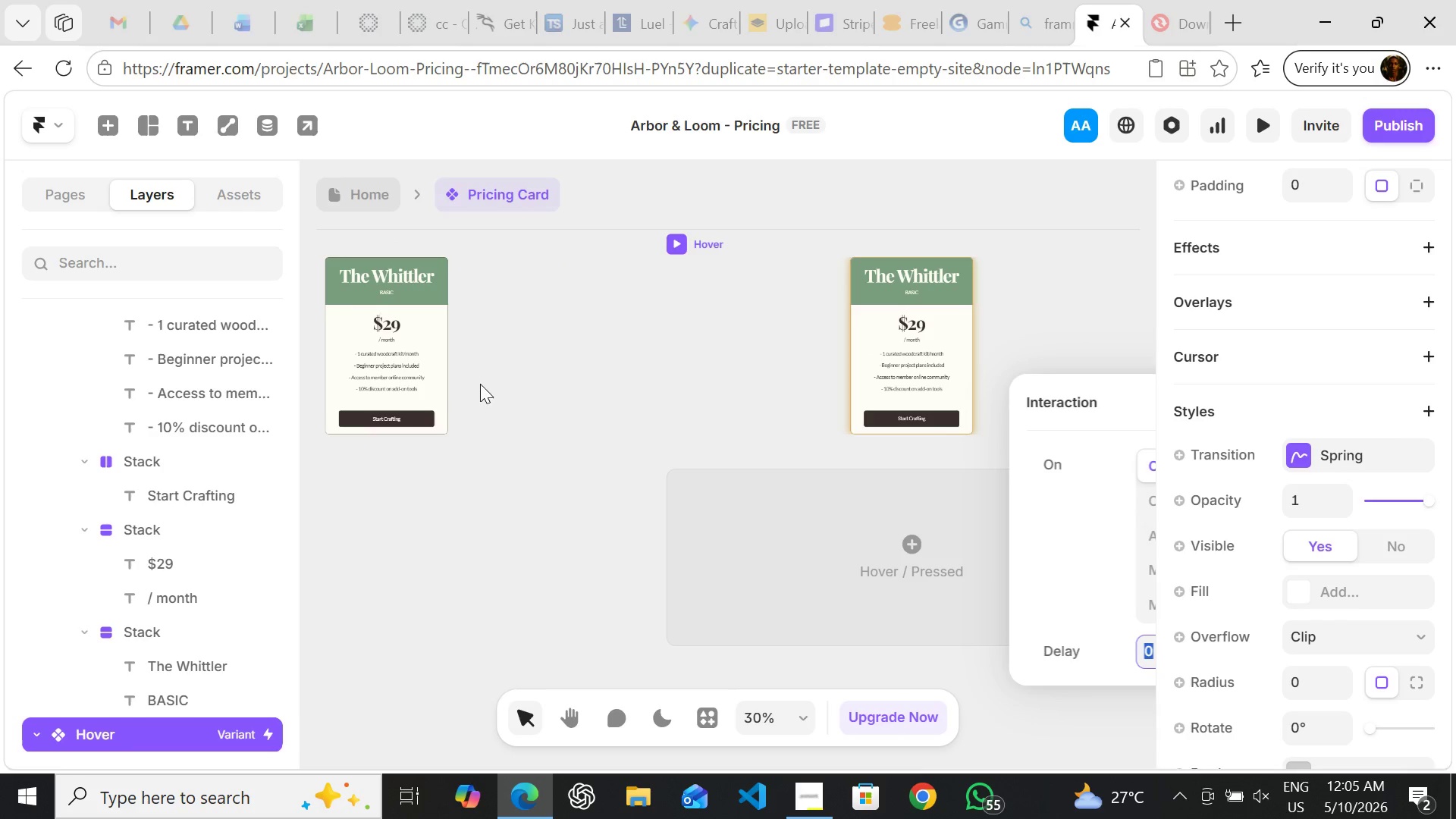 
mouse_move([687, 411])
 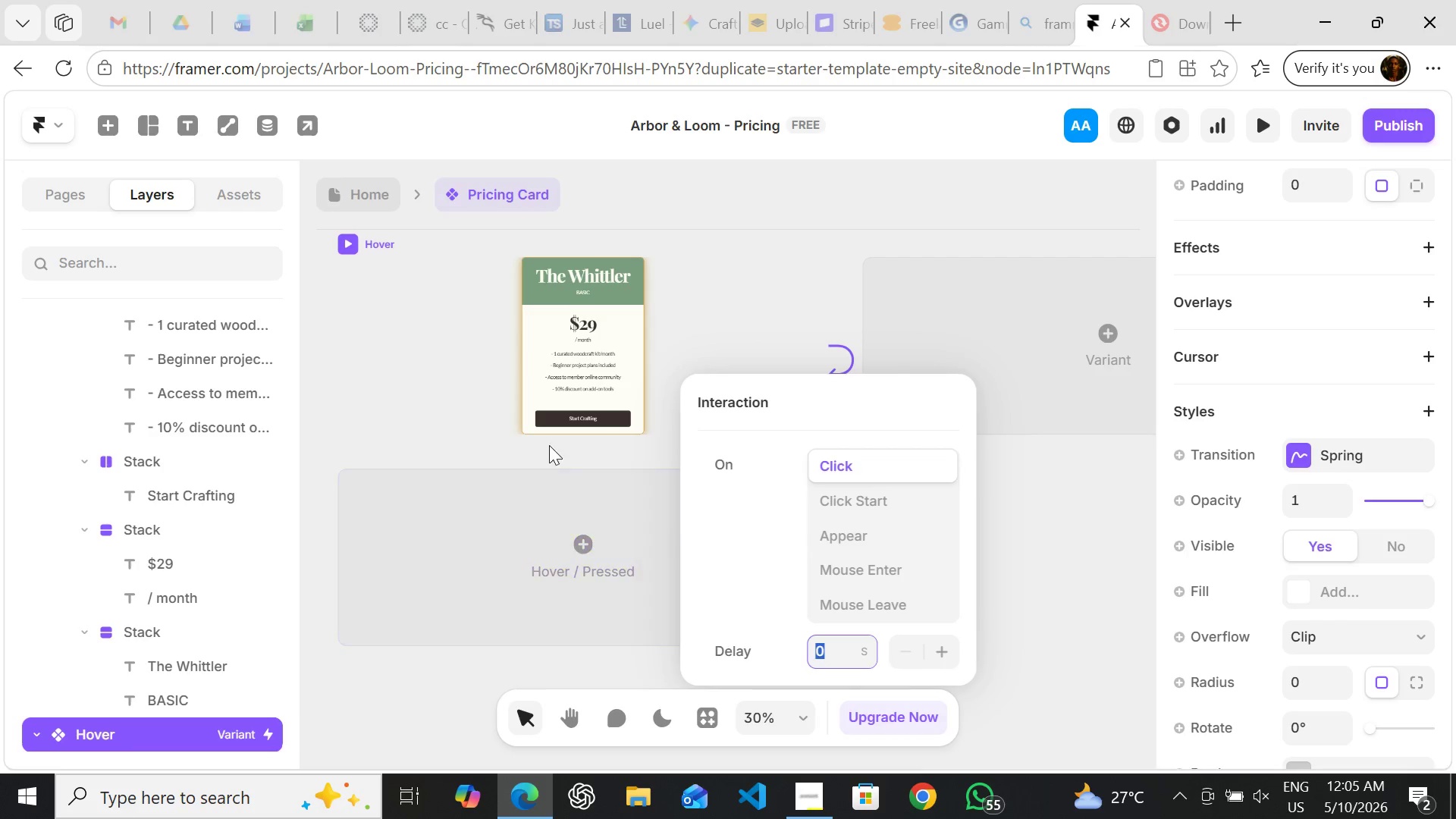 
left_click([427, 429])
 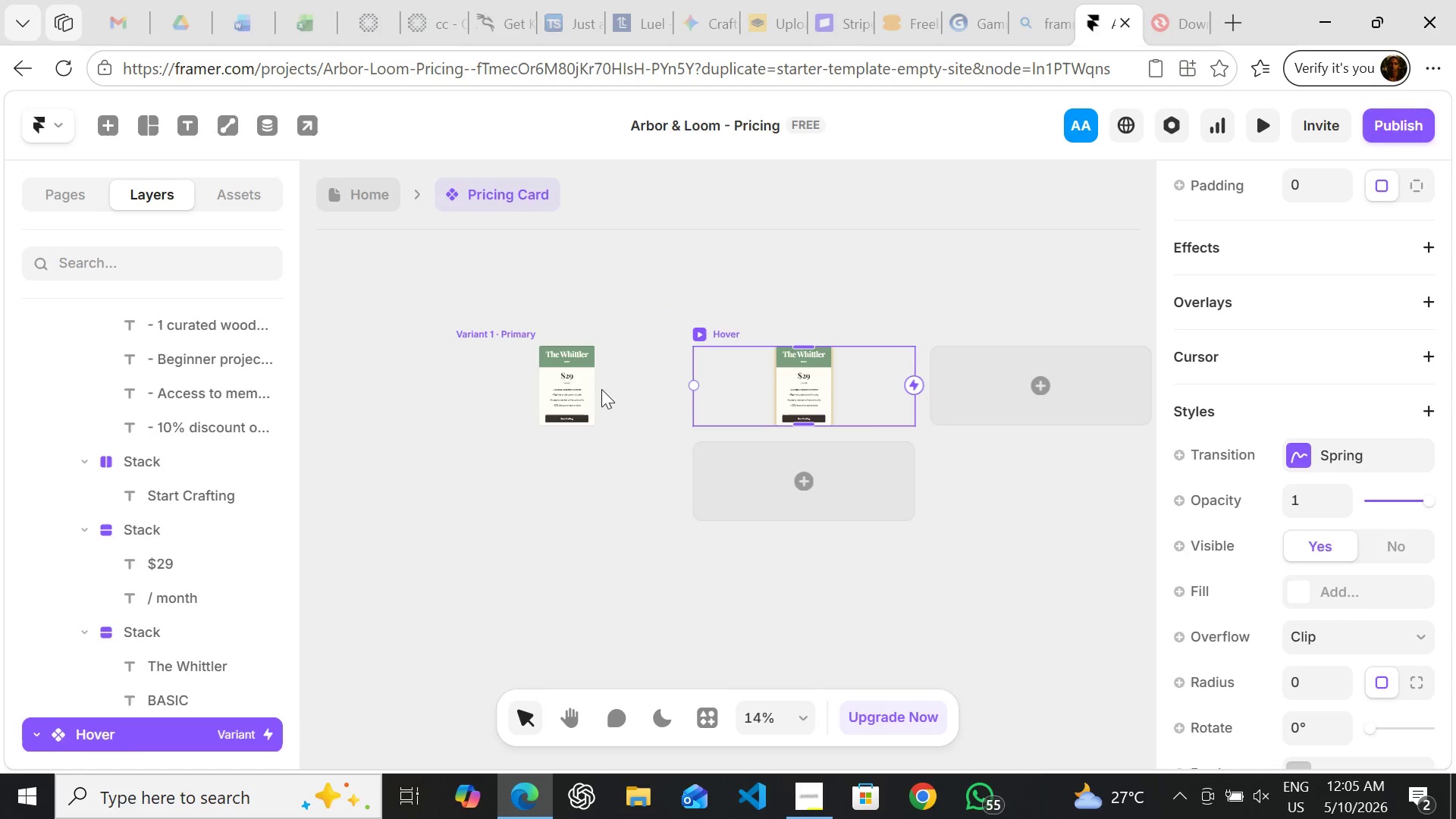 
wait(7.55)
 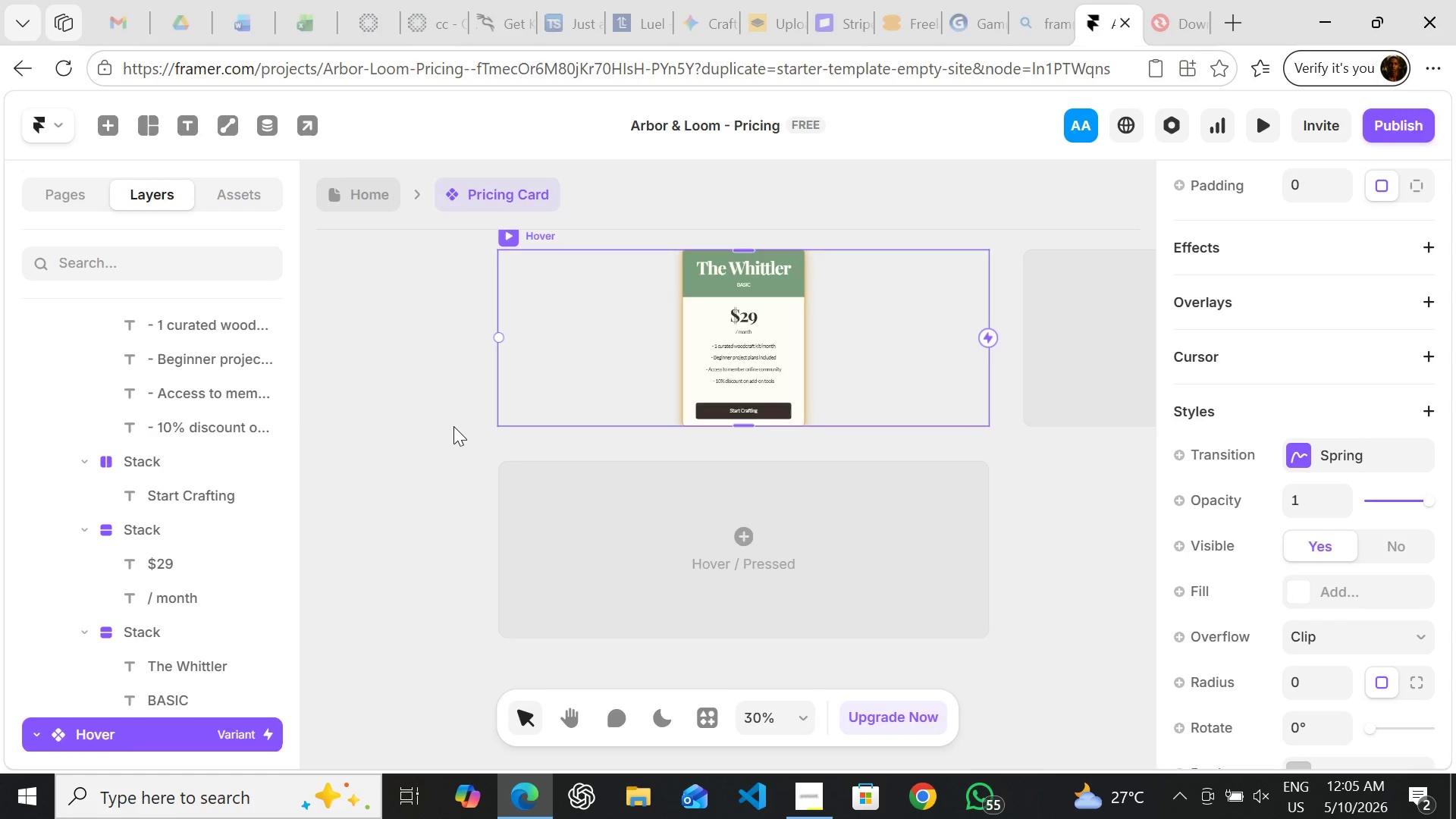 
left_click_drag(start_coordinate=[909, 384], to_coordinate=[639, 388])
 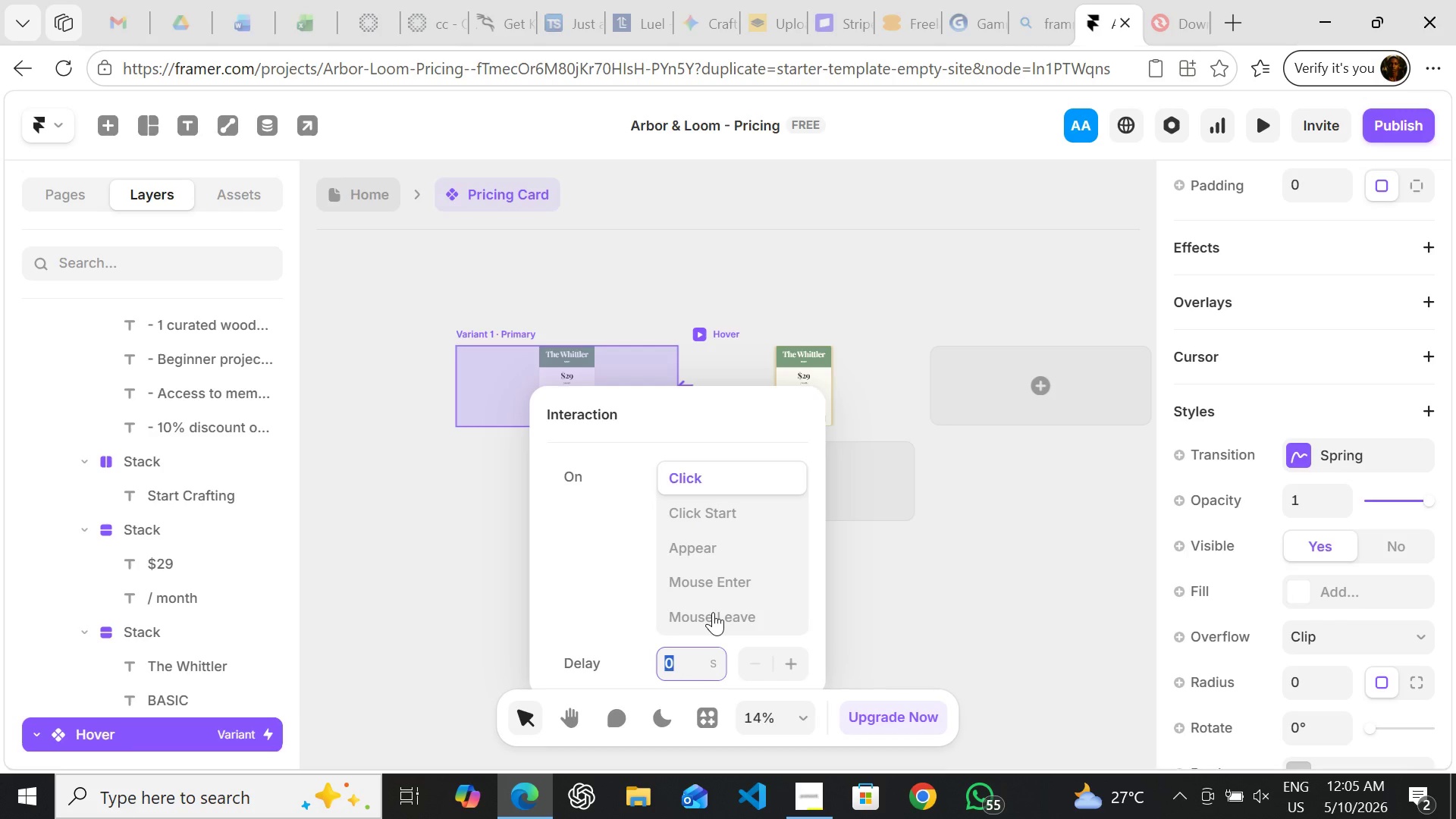 
left_click([713, 613])
 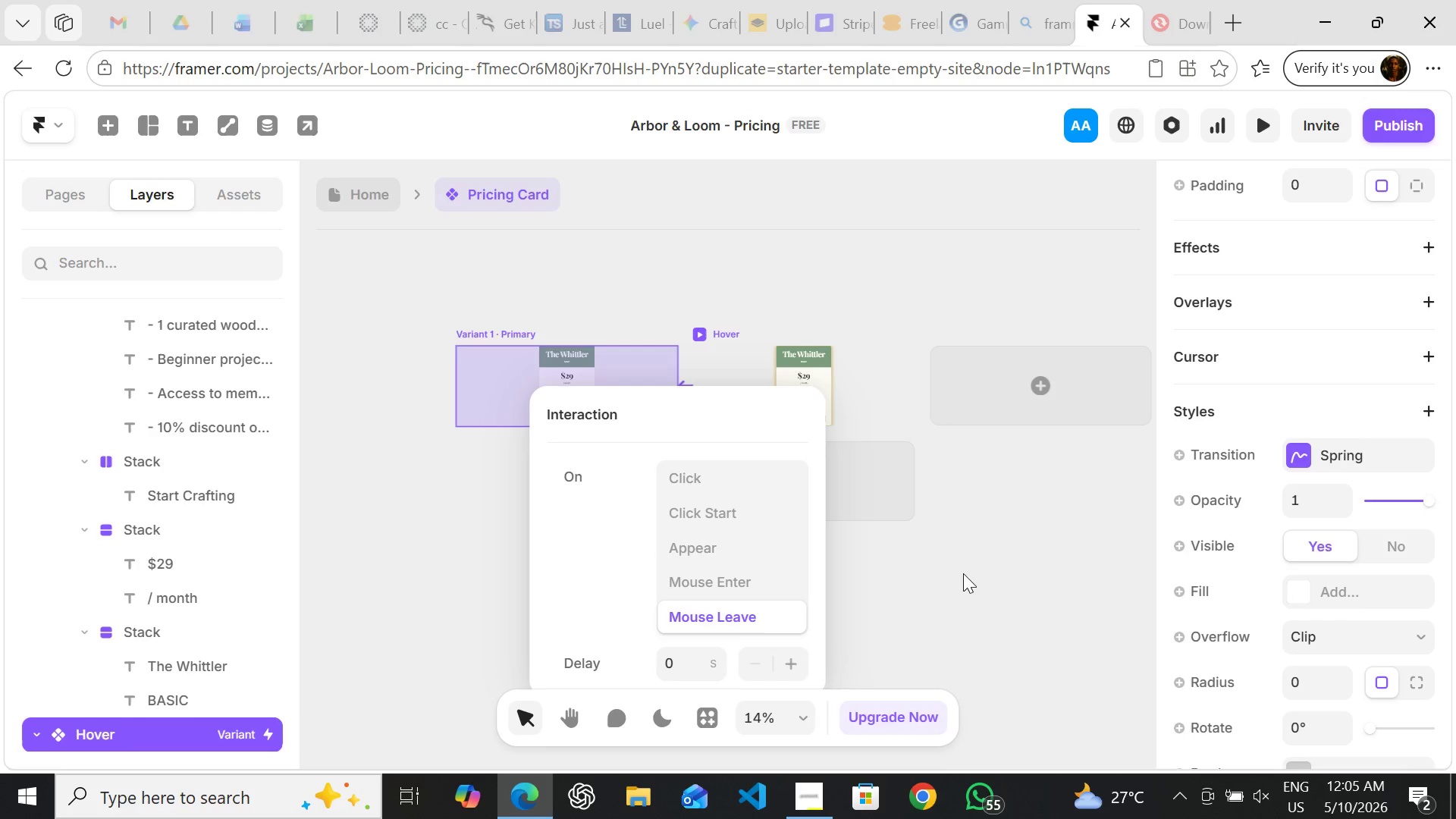 
left_click([965, 572])
 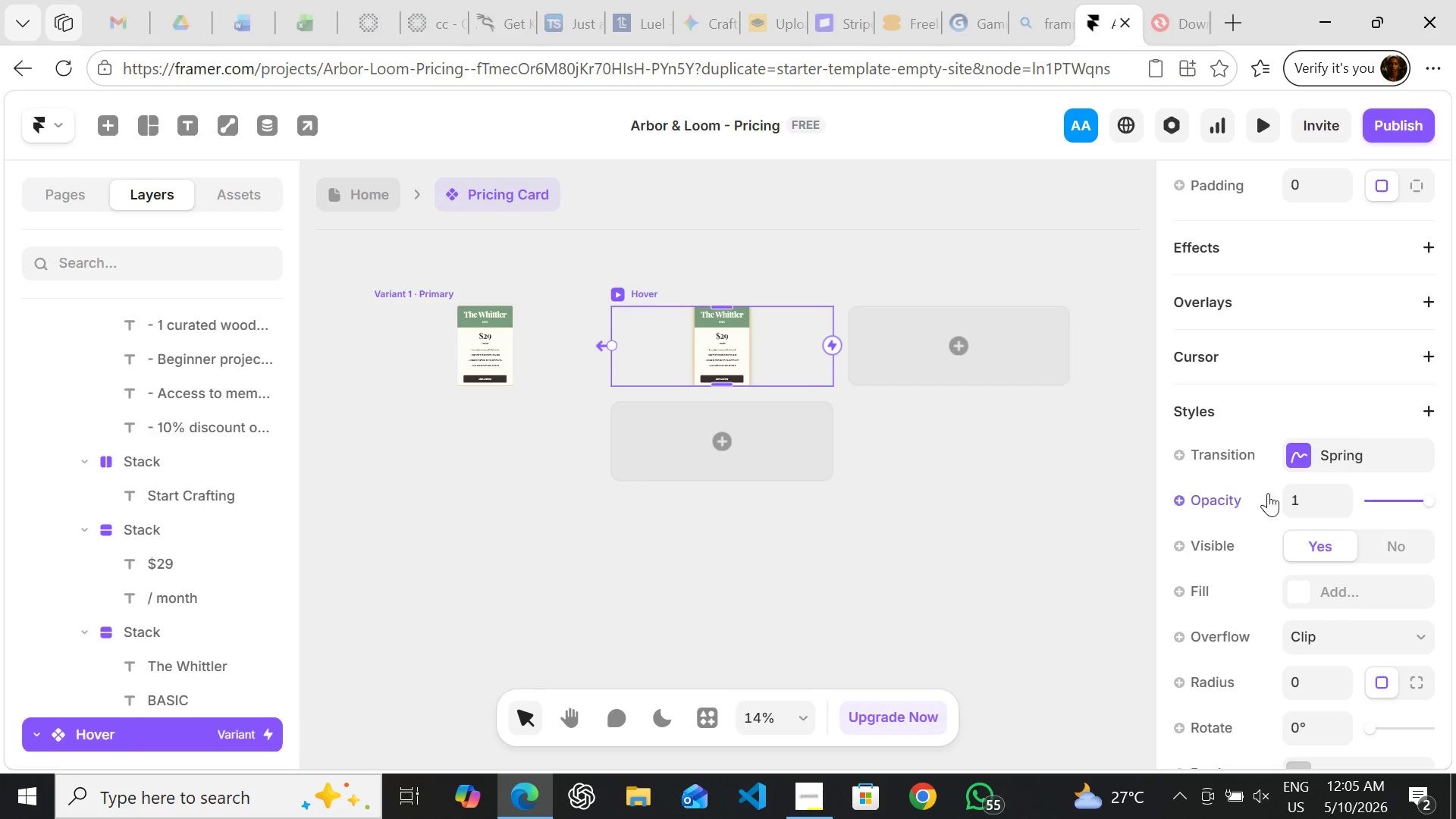 
left_click([1296, 450])
 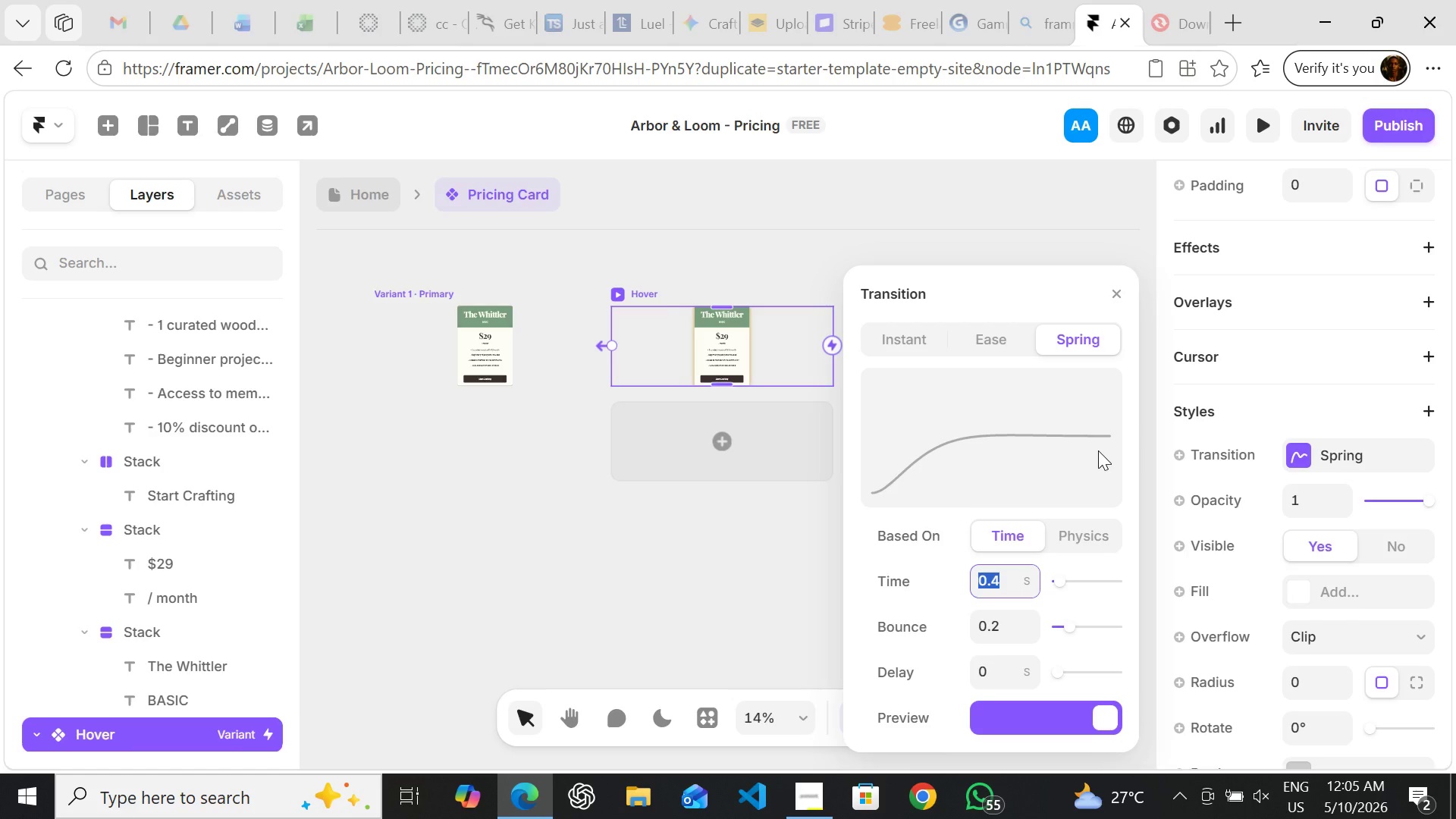 
wait(10.08)
 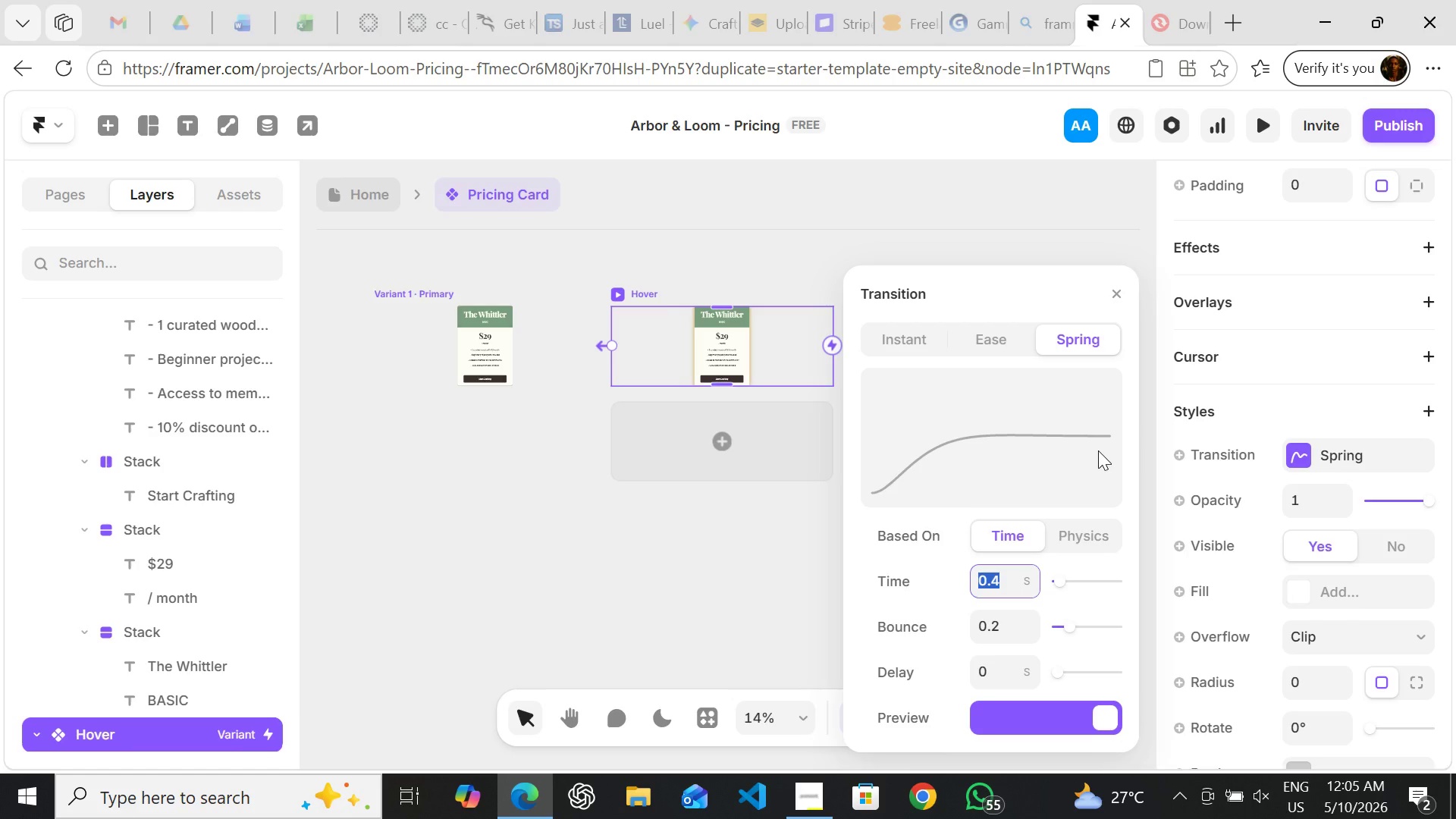 
left_click([1085, 531])
 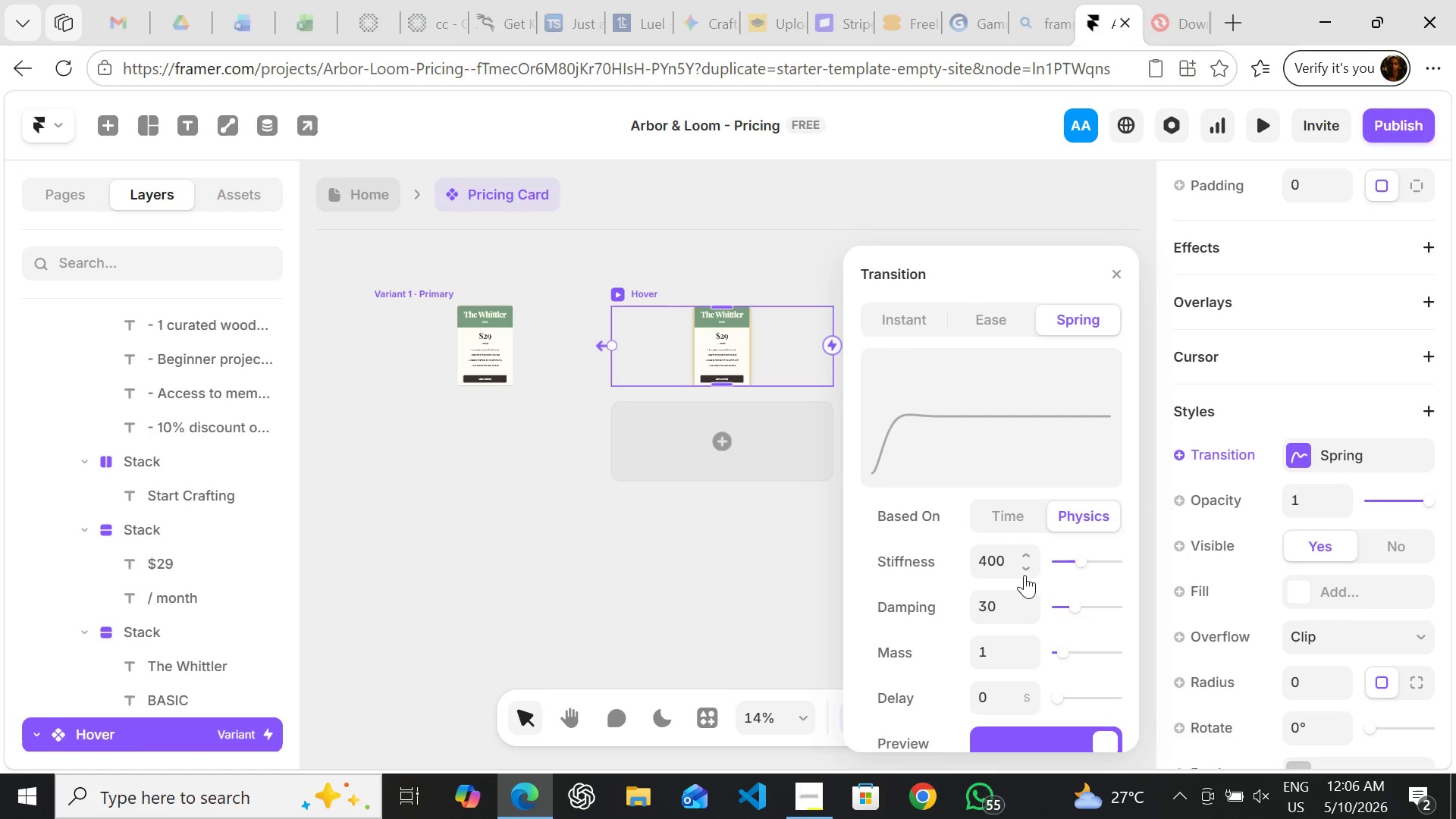 
left_click([987, 564])
 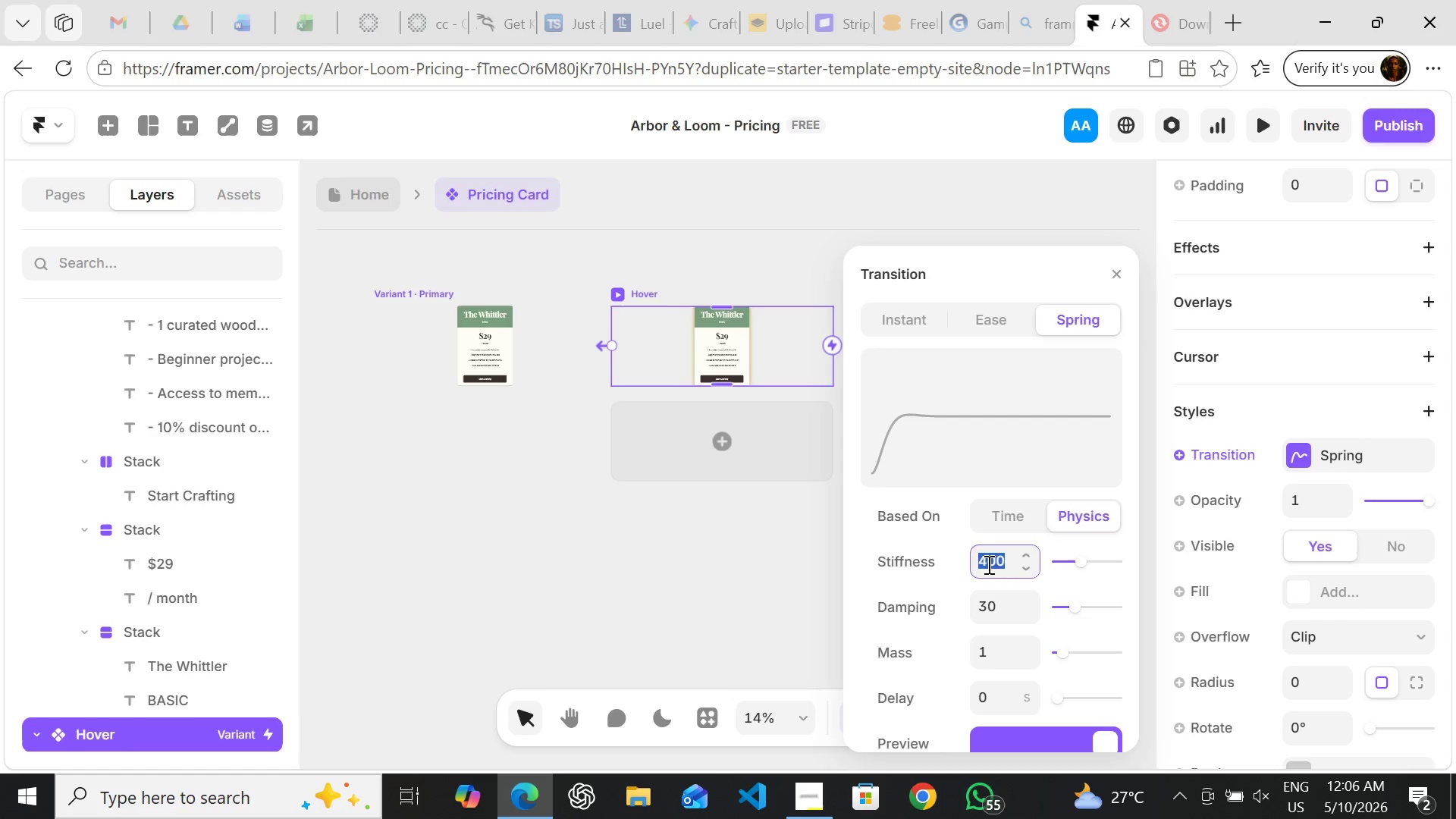 
type(300)
 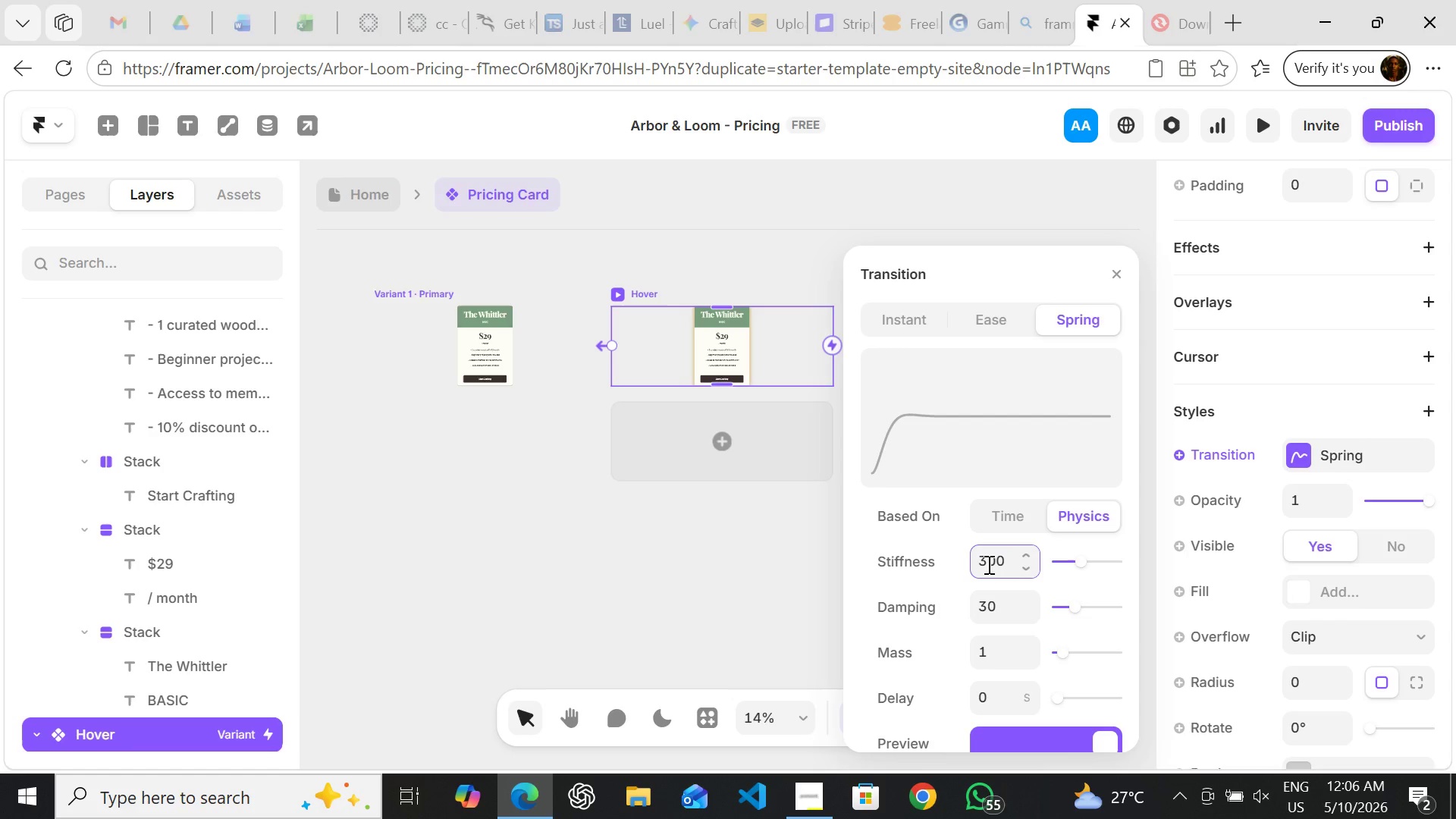 
key(Enter)
 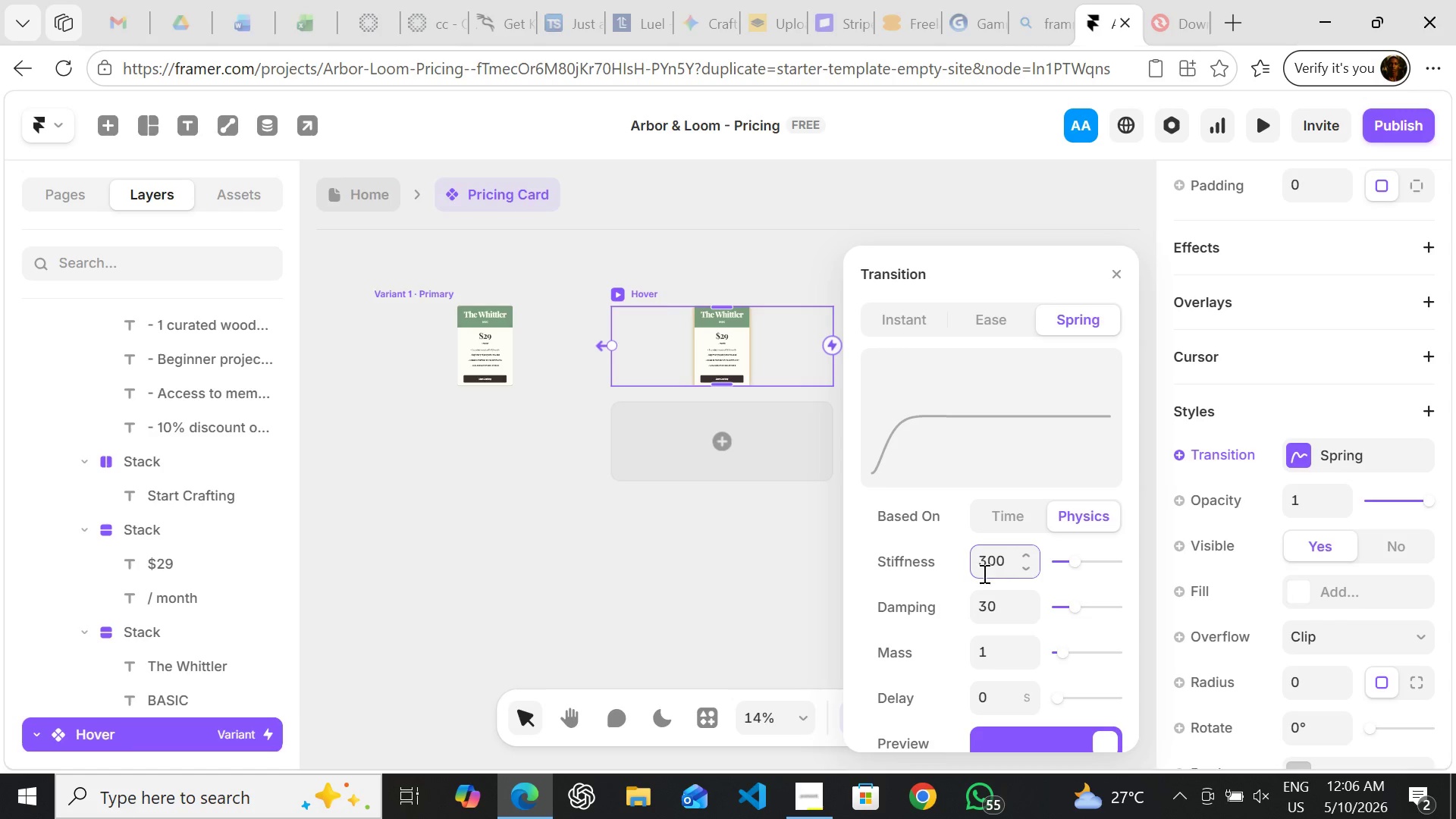 
left_click([991, 610])
 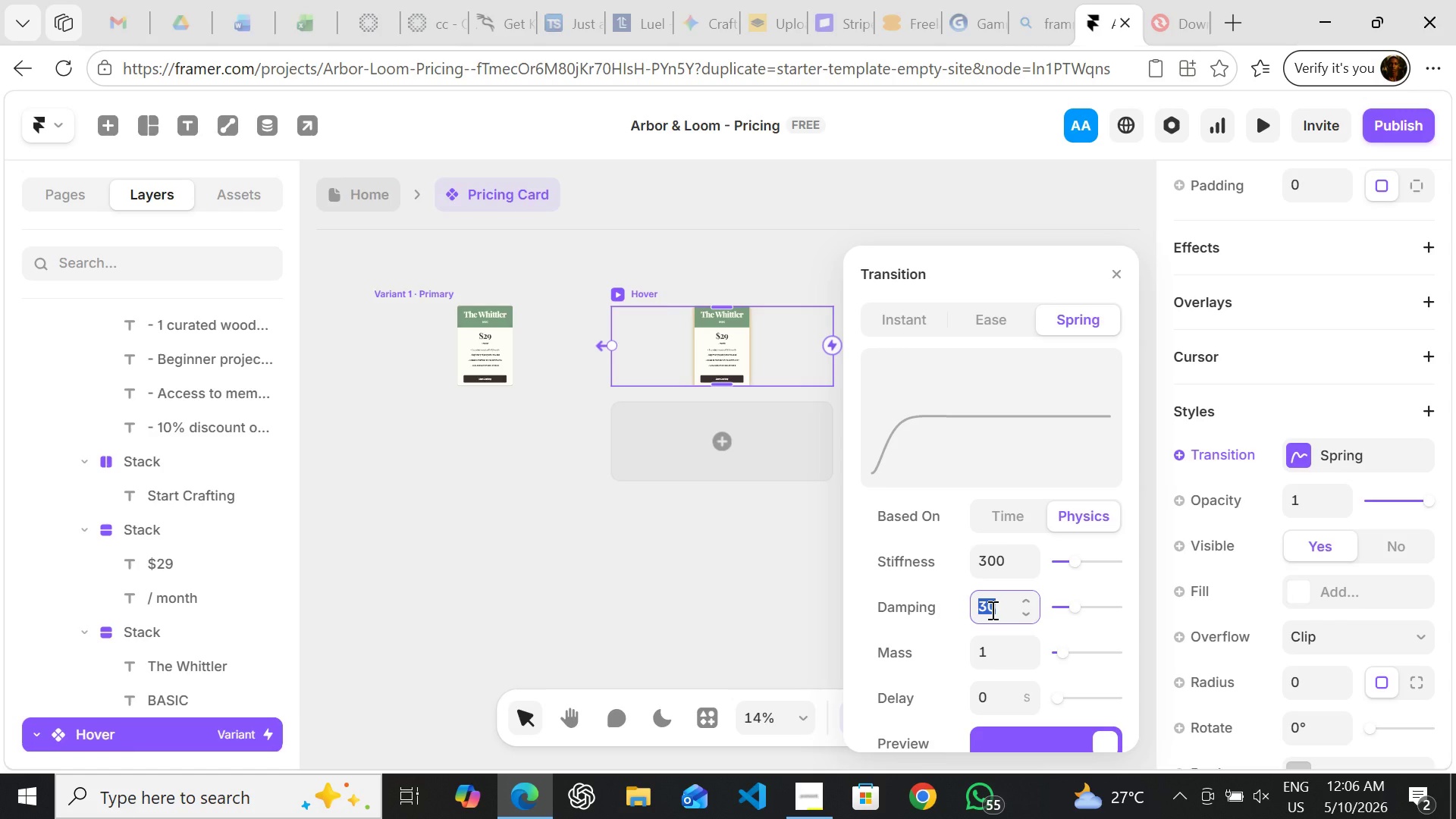 
type(25)
 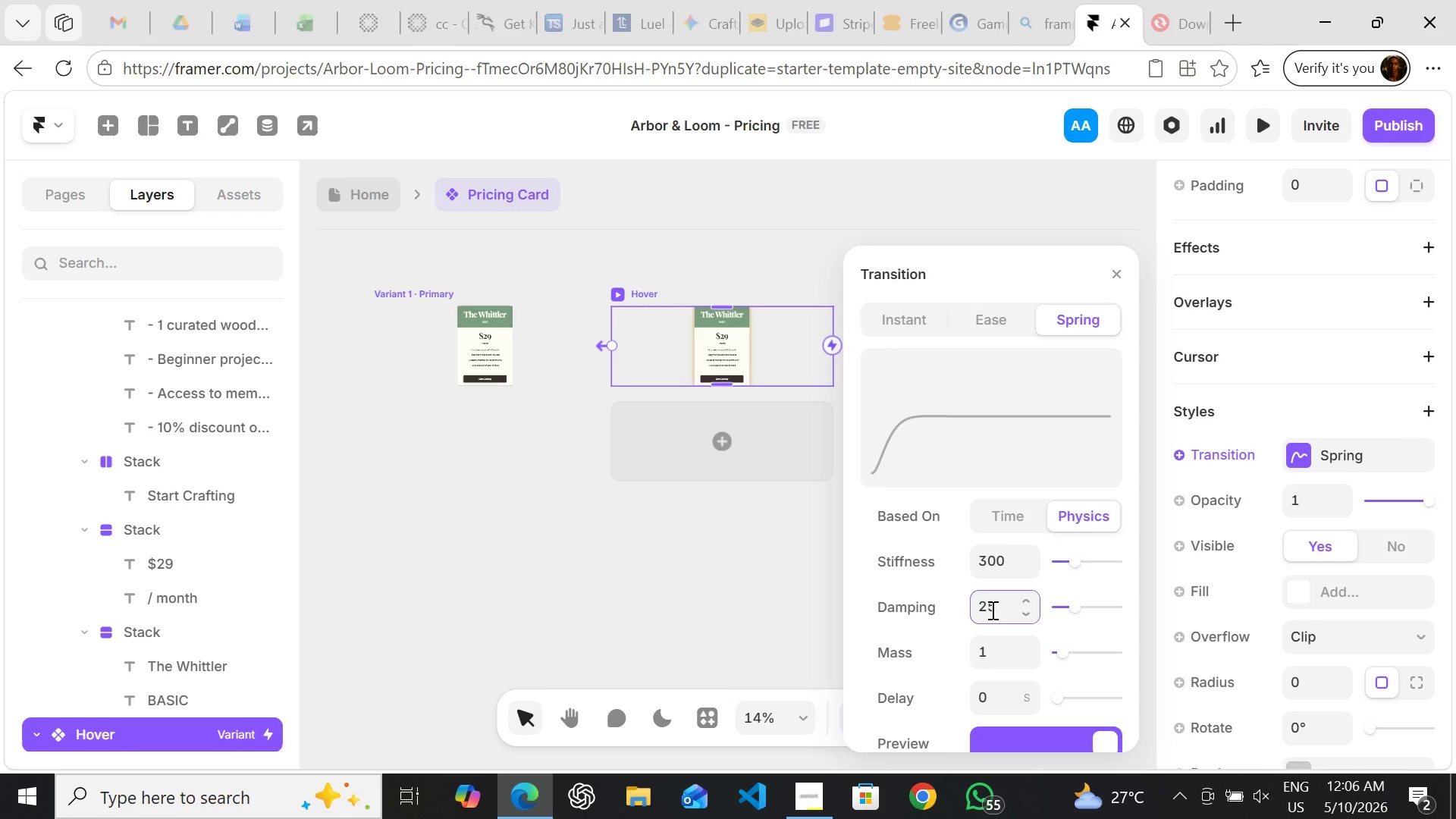 
key(Enter)
 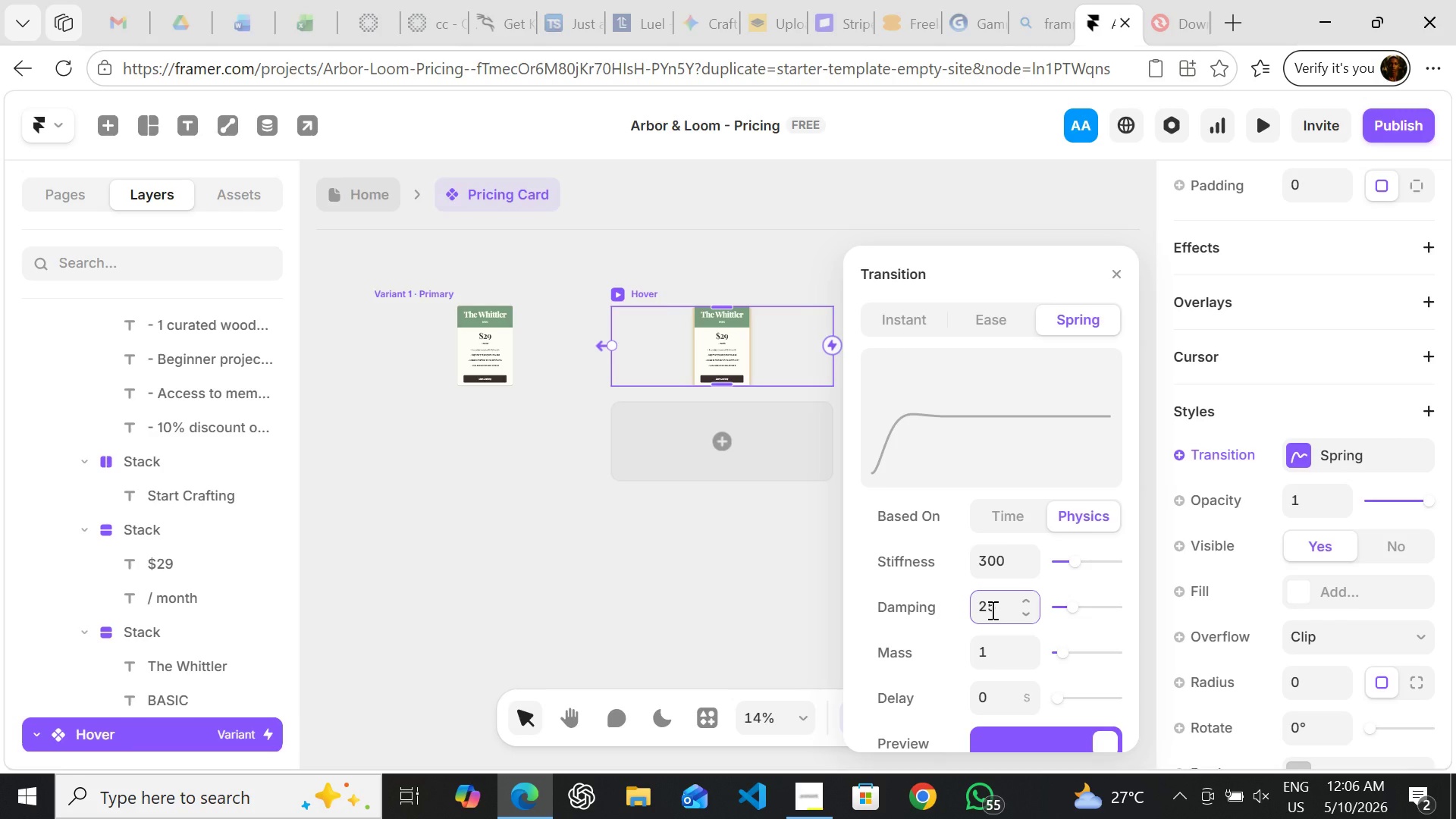 
wait(6.86)
 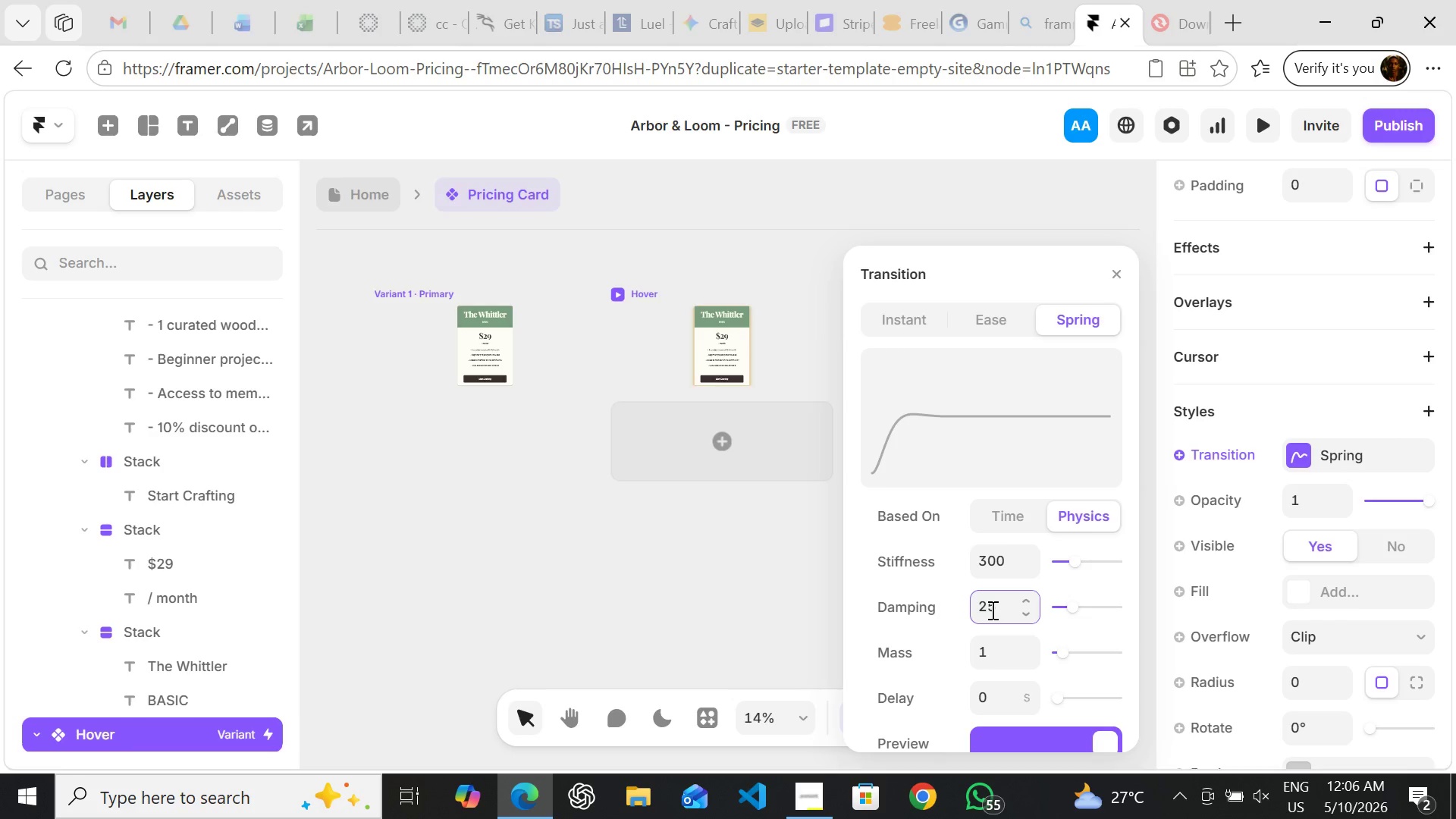 
left_click([986, 325])
 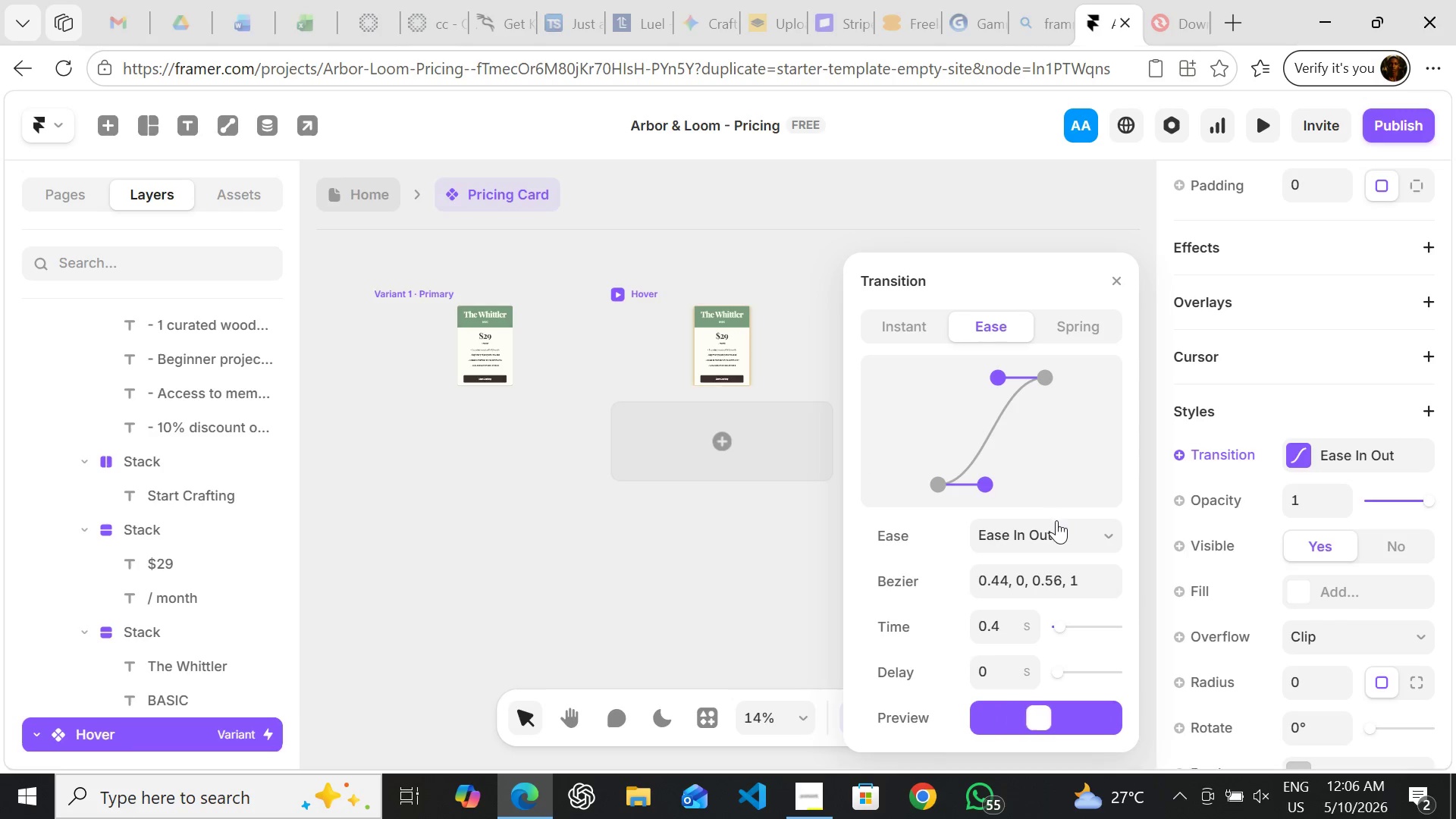 
left_click([1058, 532])
 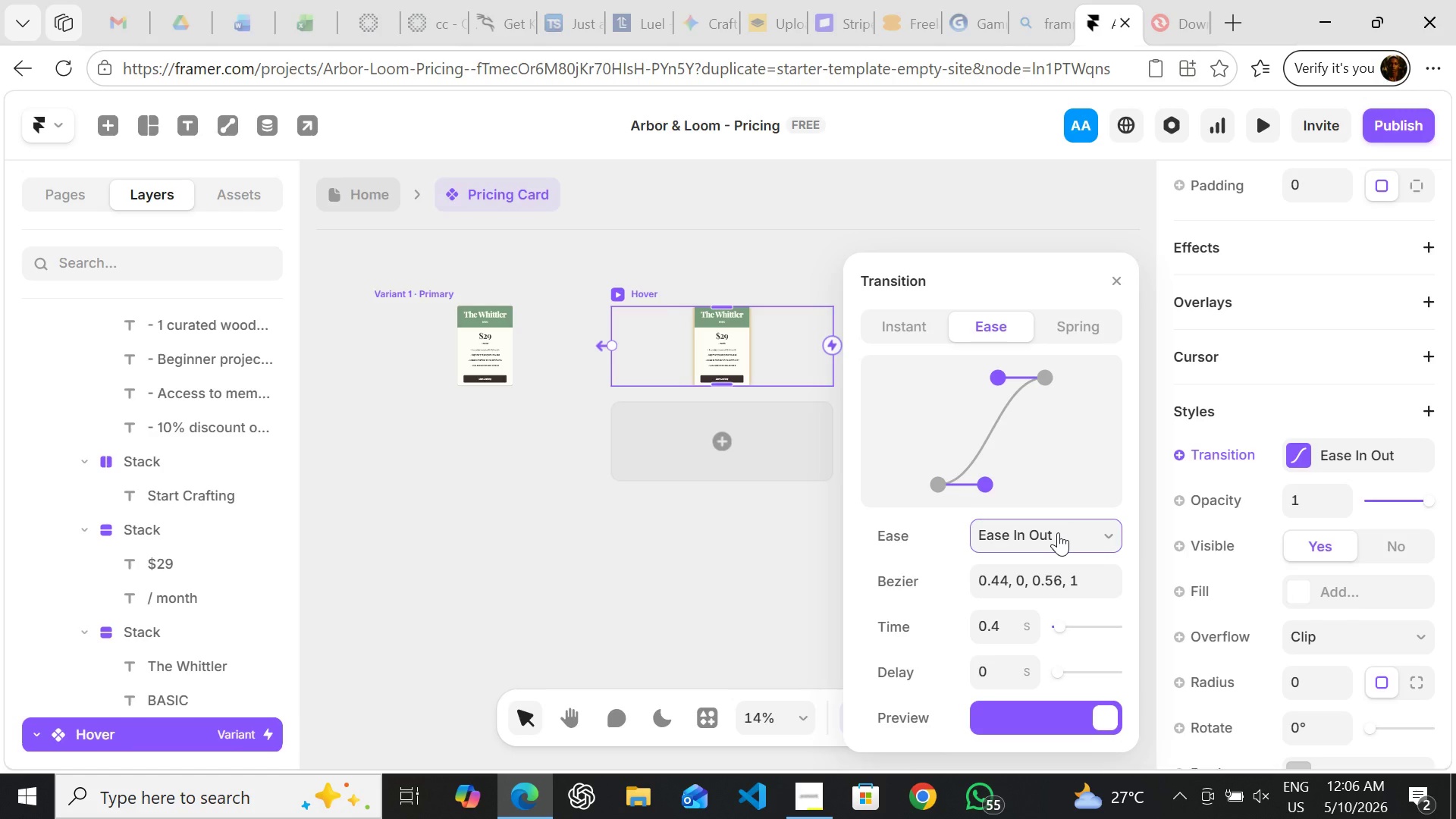 
left_click([1058, 532])
 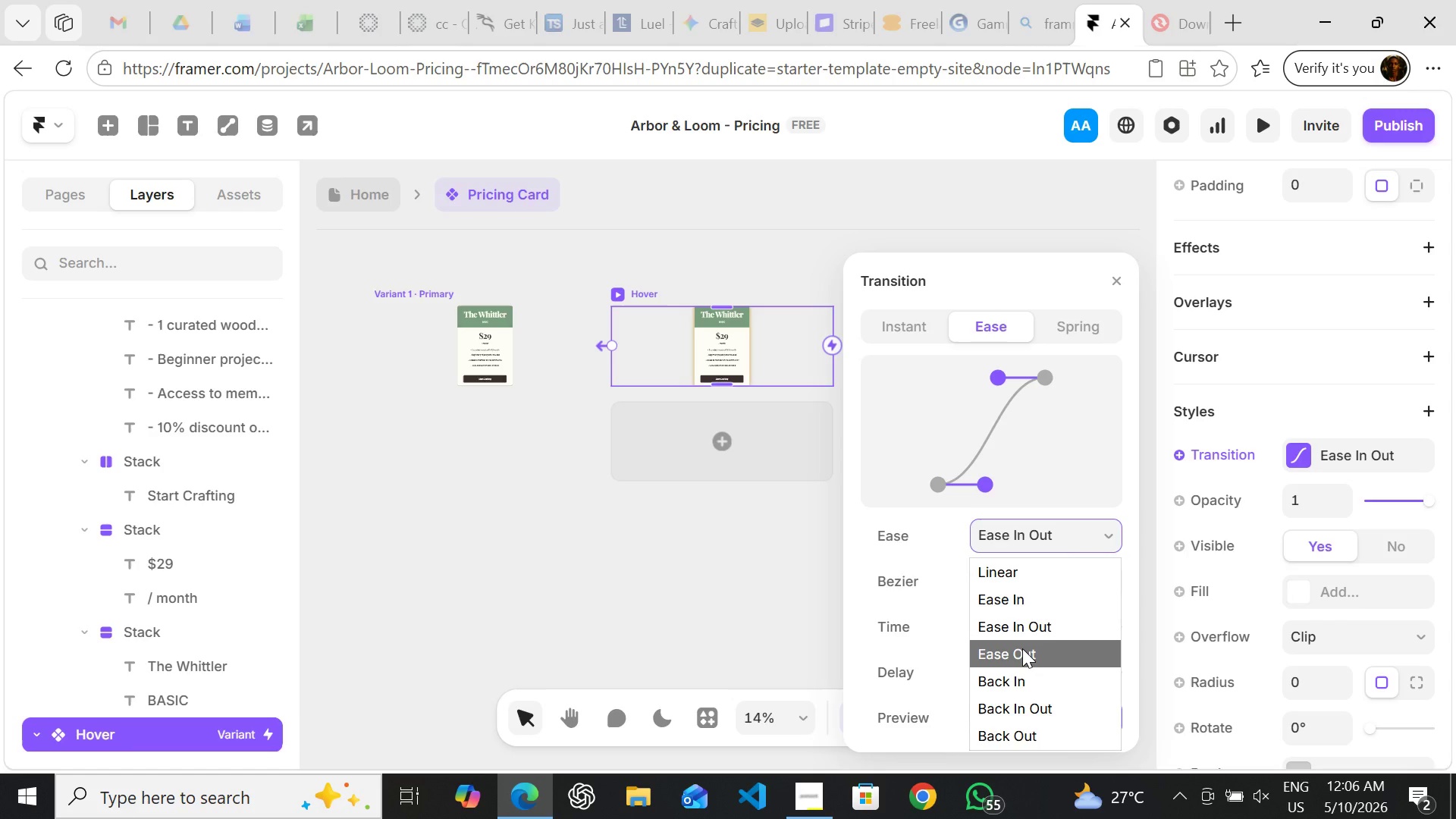 
left_click([1022, 648])
 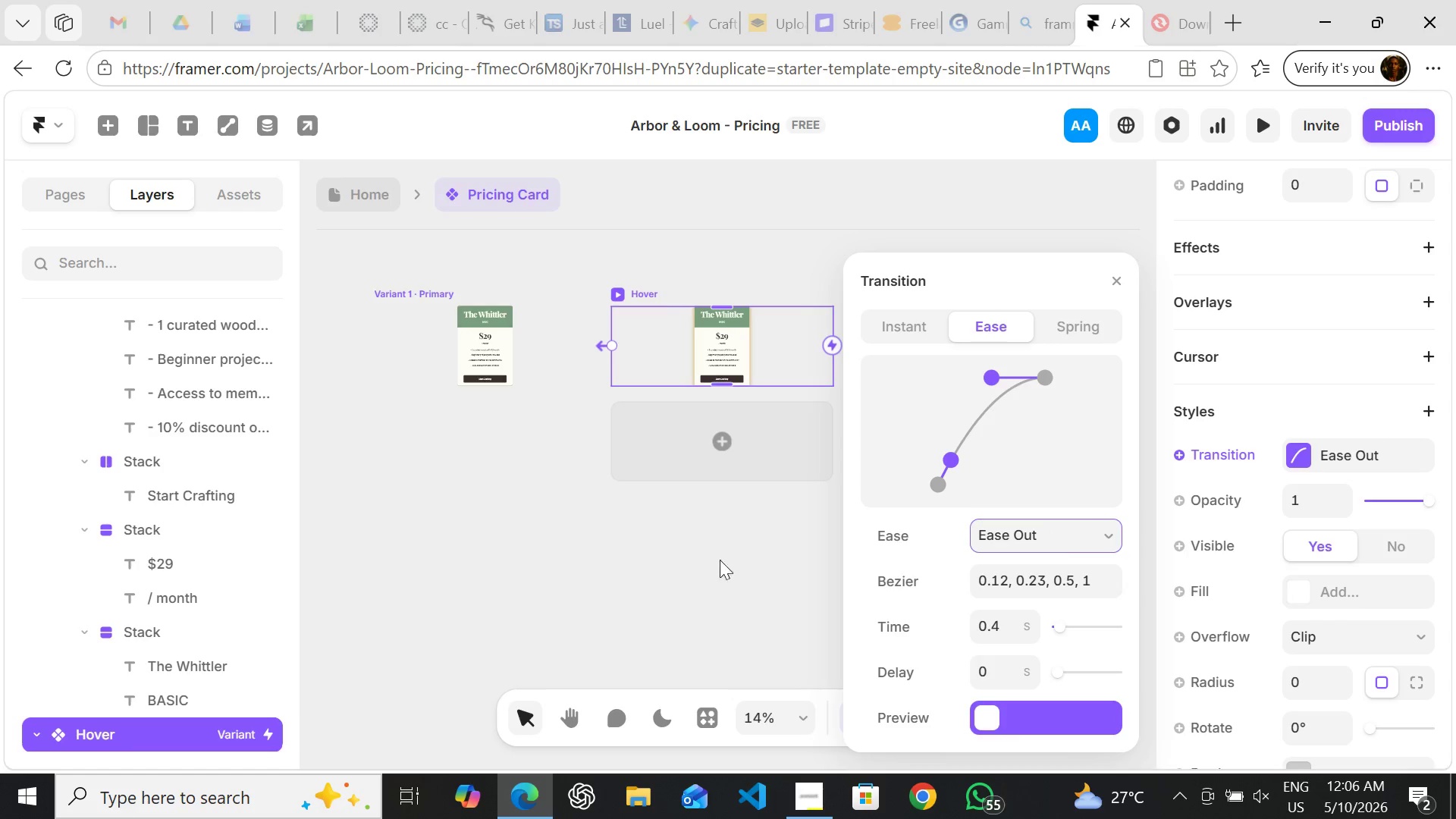 
left_click([709, 566])
 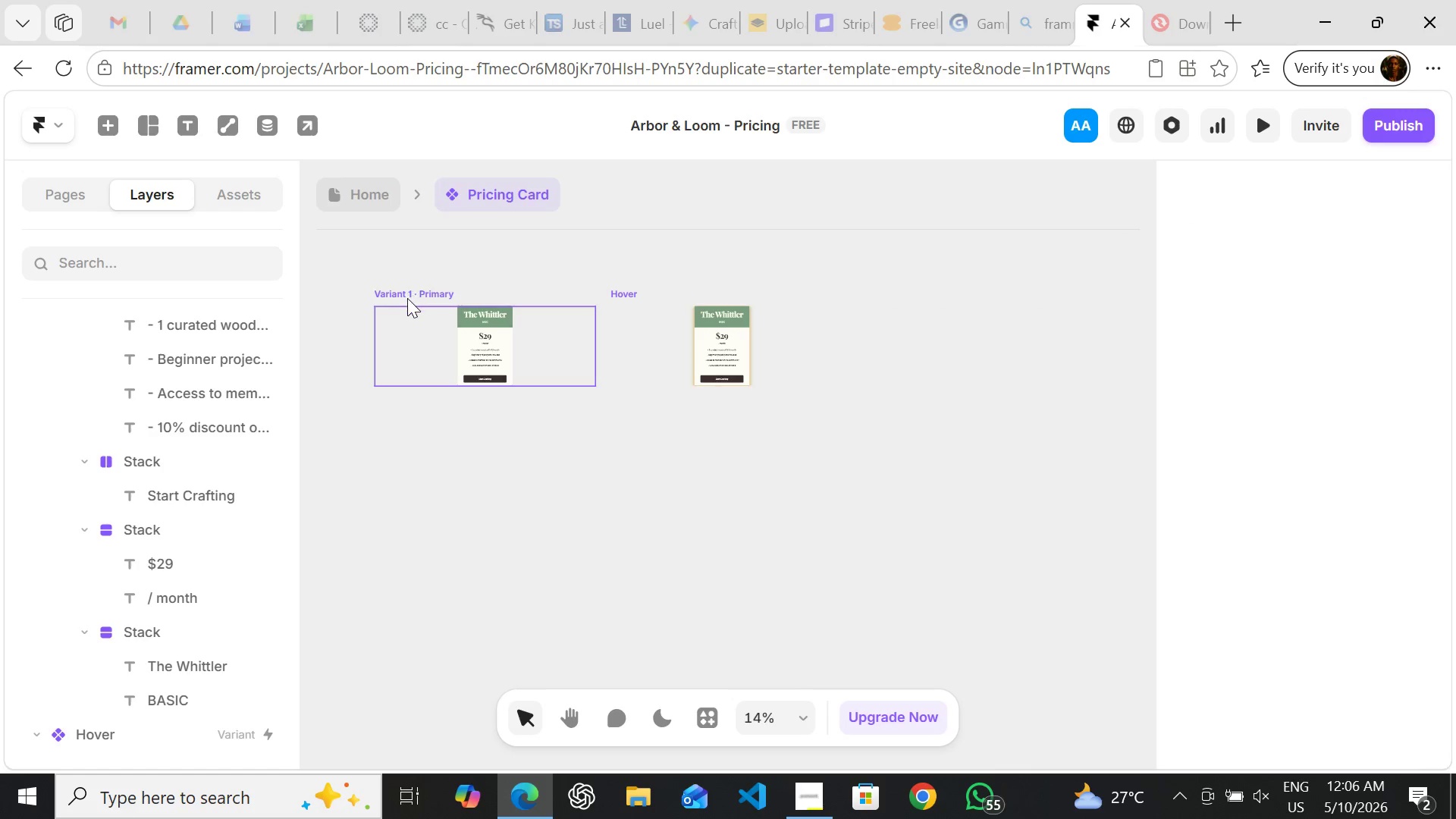 
left_click([407, 298])
 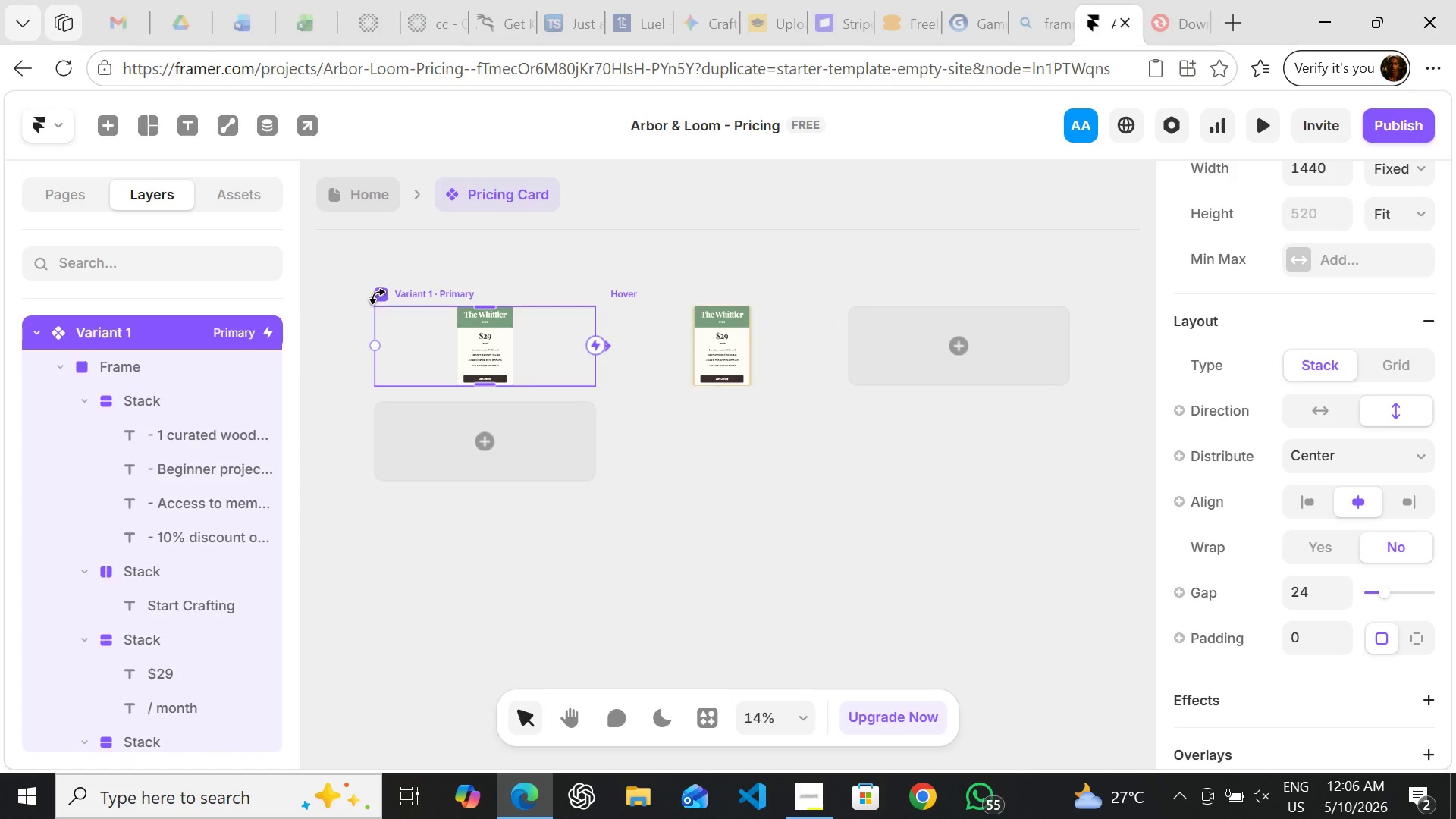 
left_click([377, 296])
 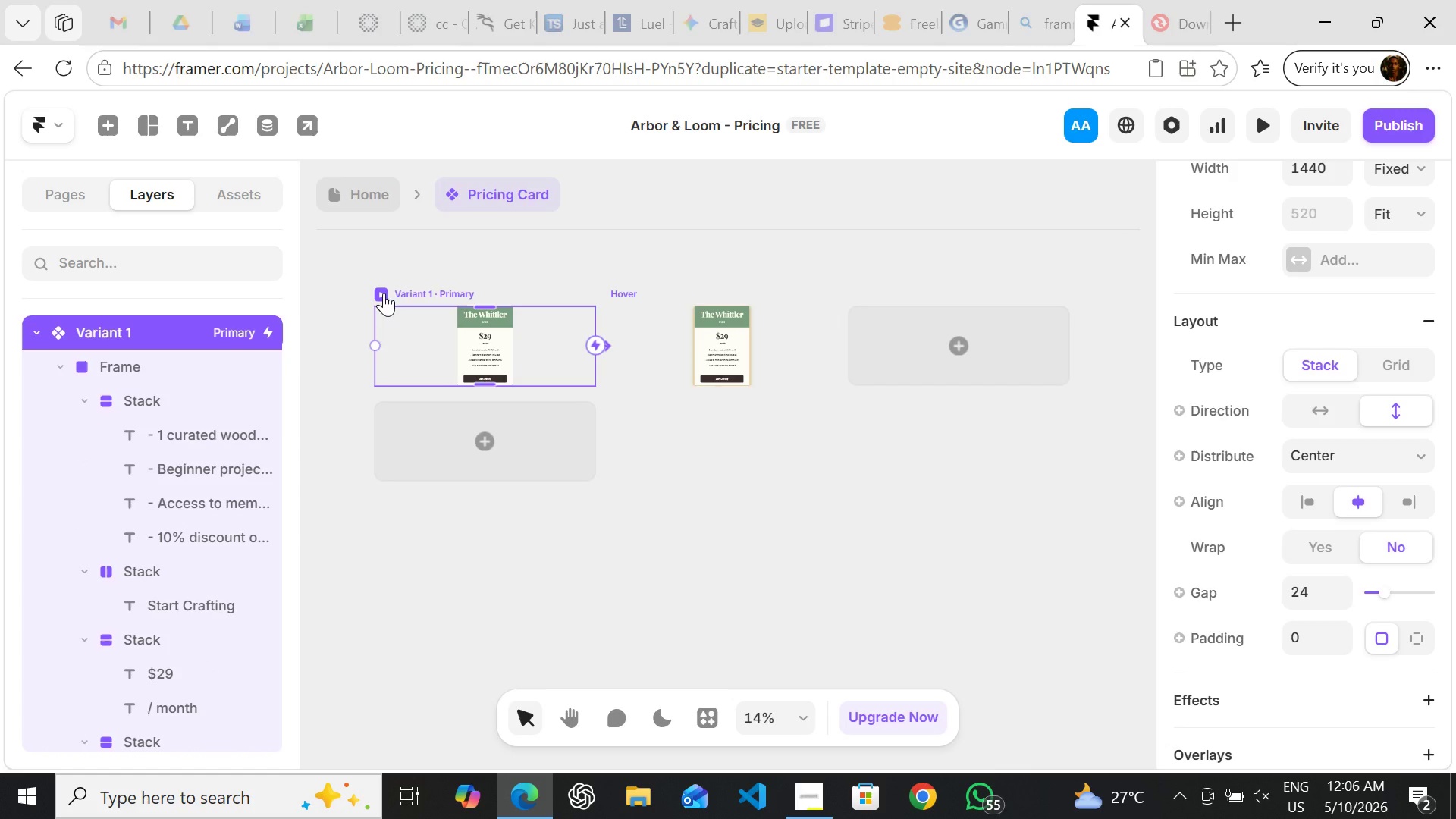 
left_click([384, 293])
 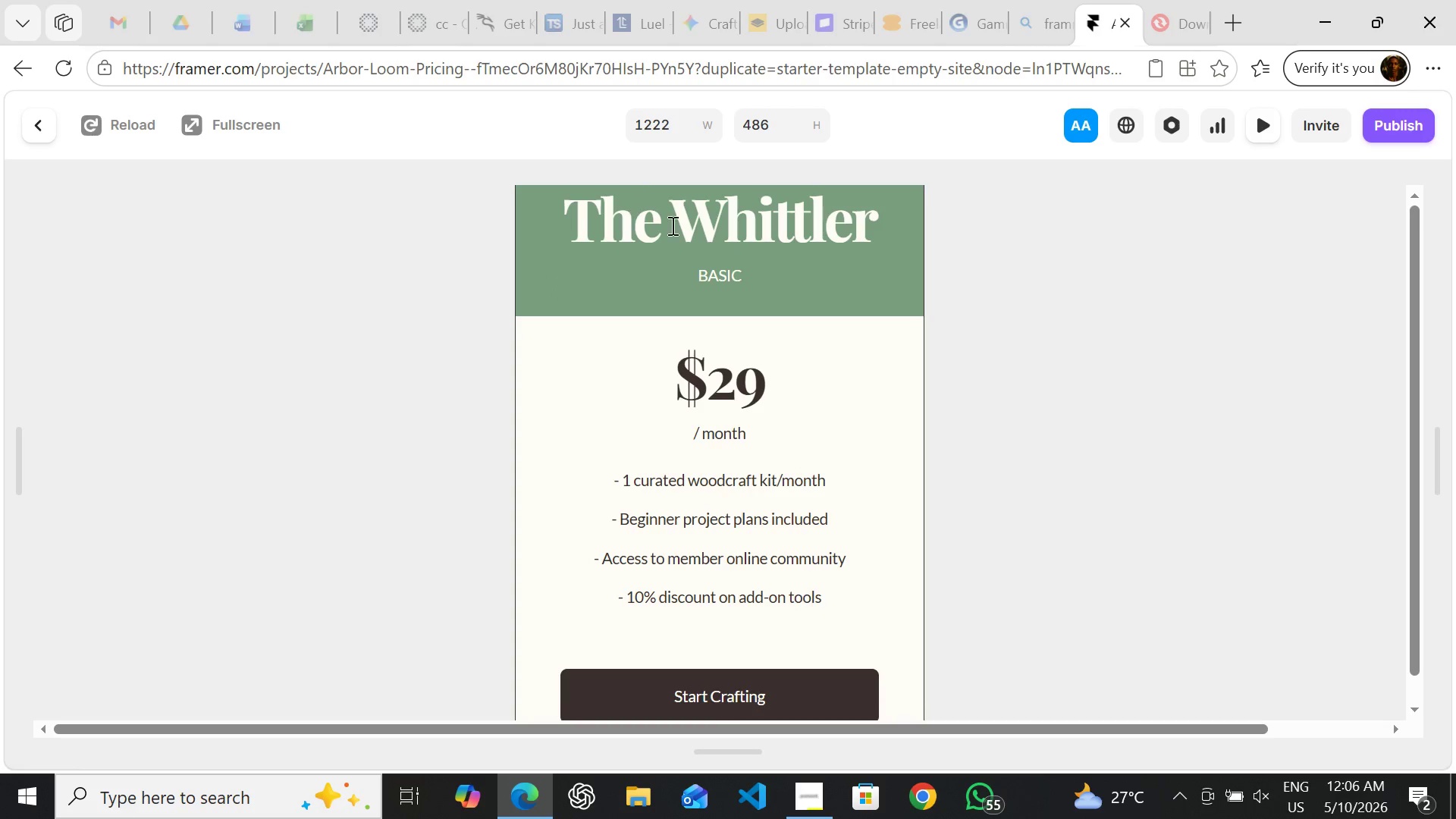 
wait(6.61)
 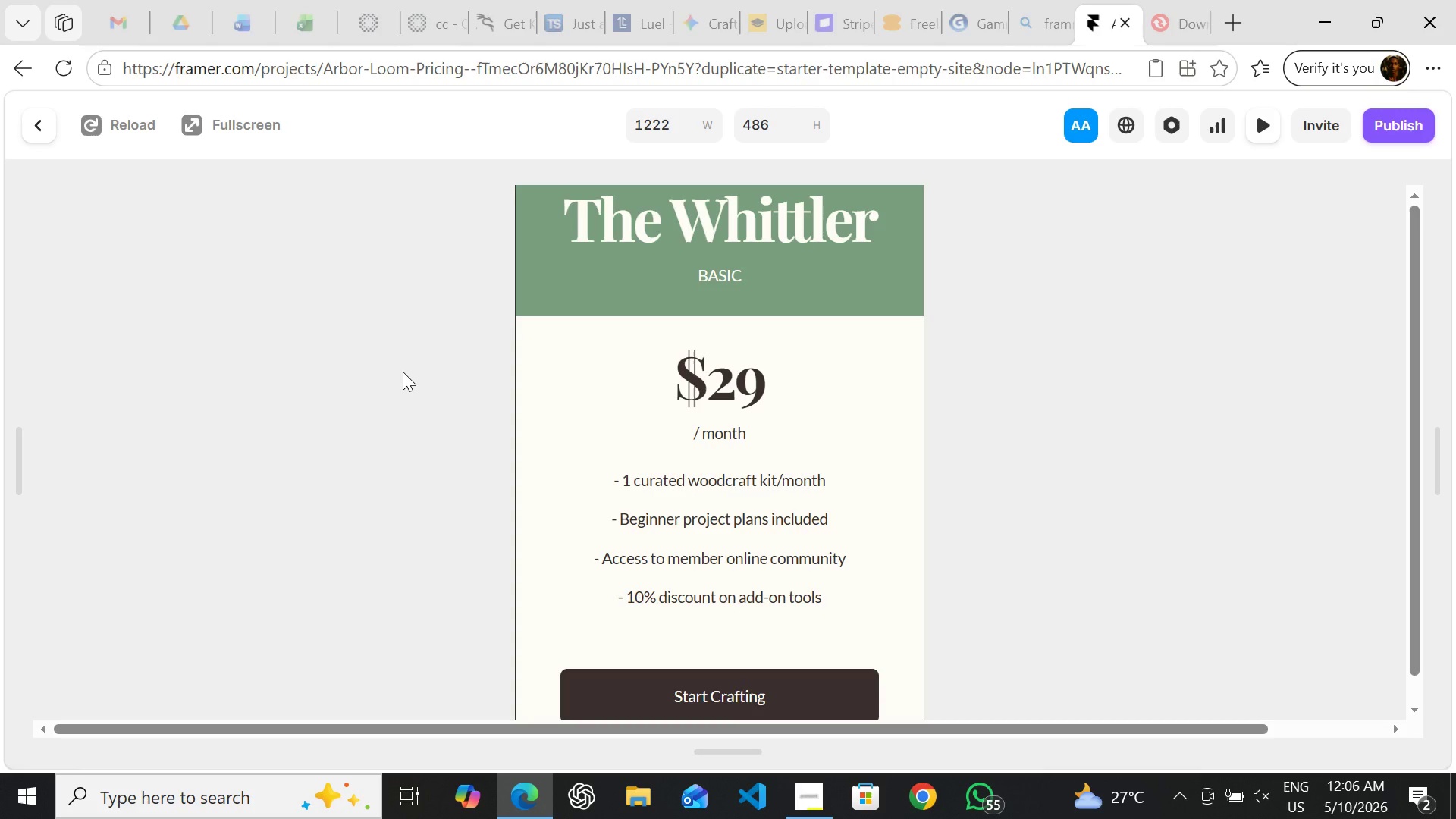 
left_click([678, 692])
 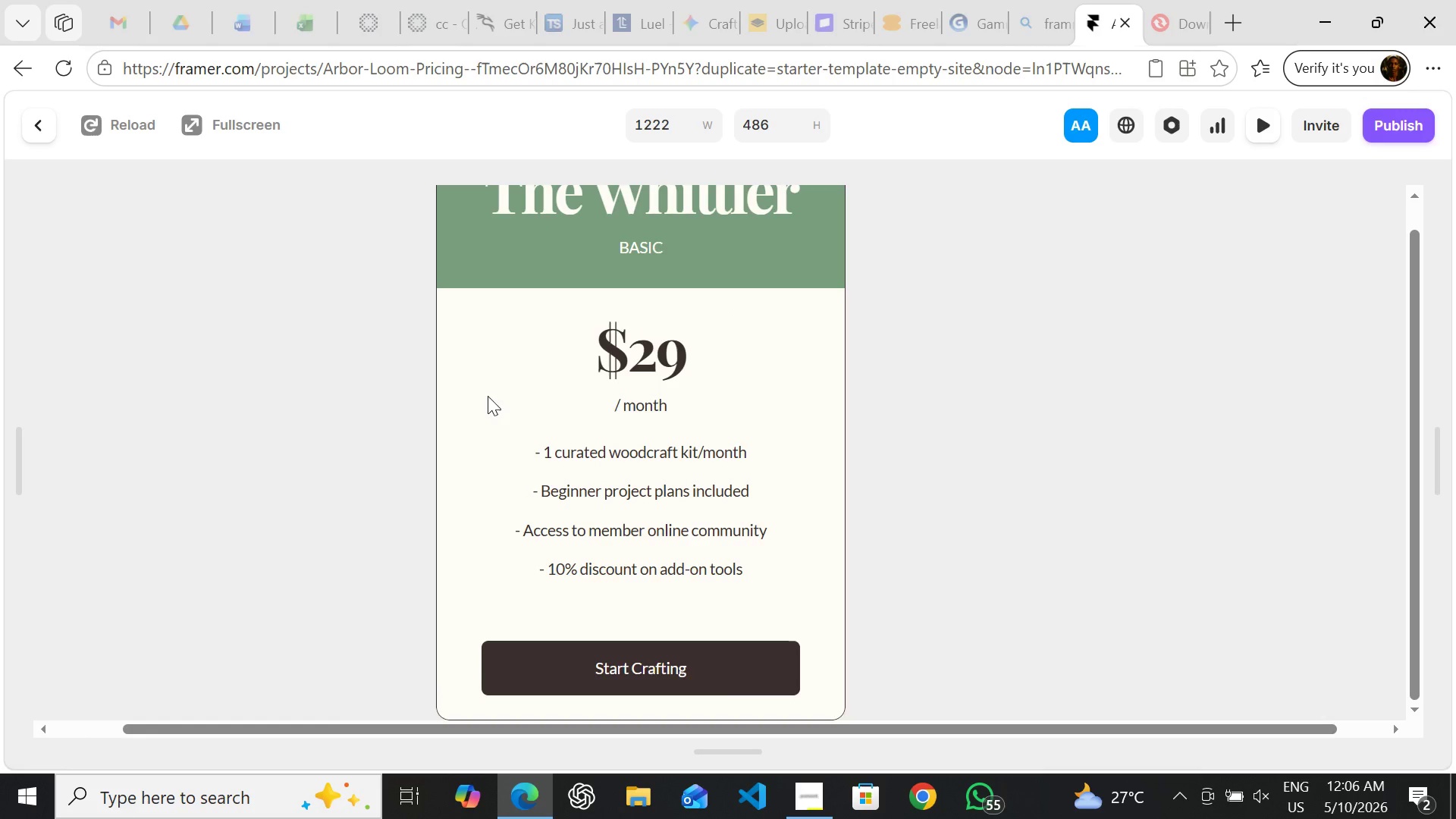 
wait(6.23)
 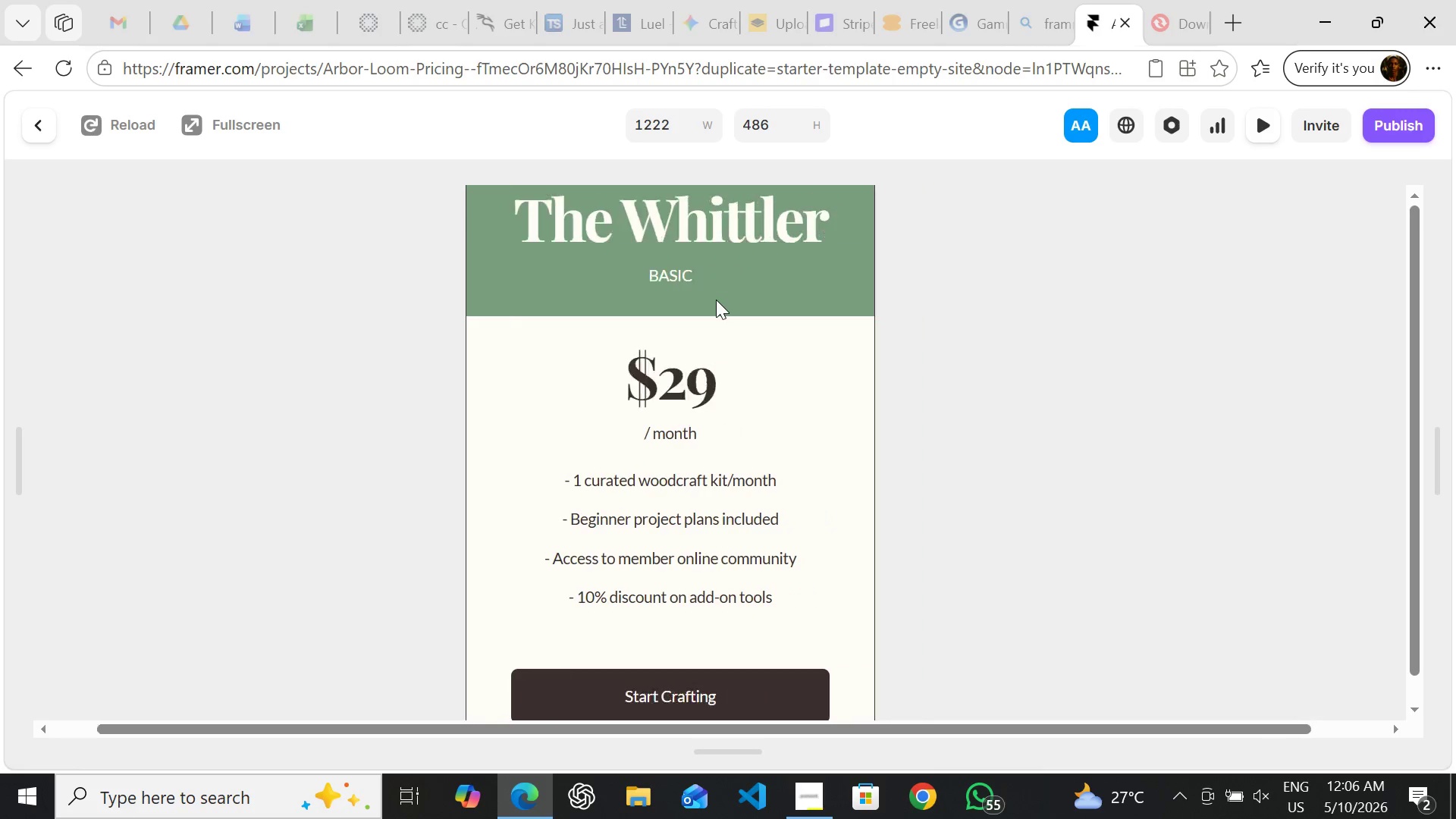 
left_click([41, 124])
 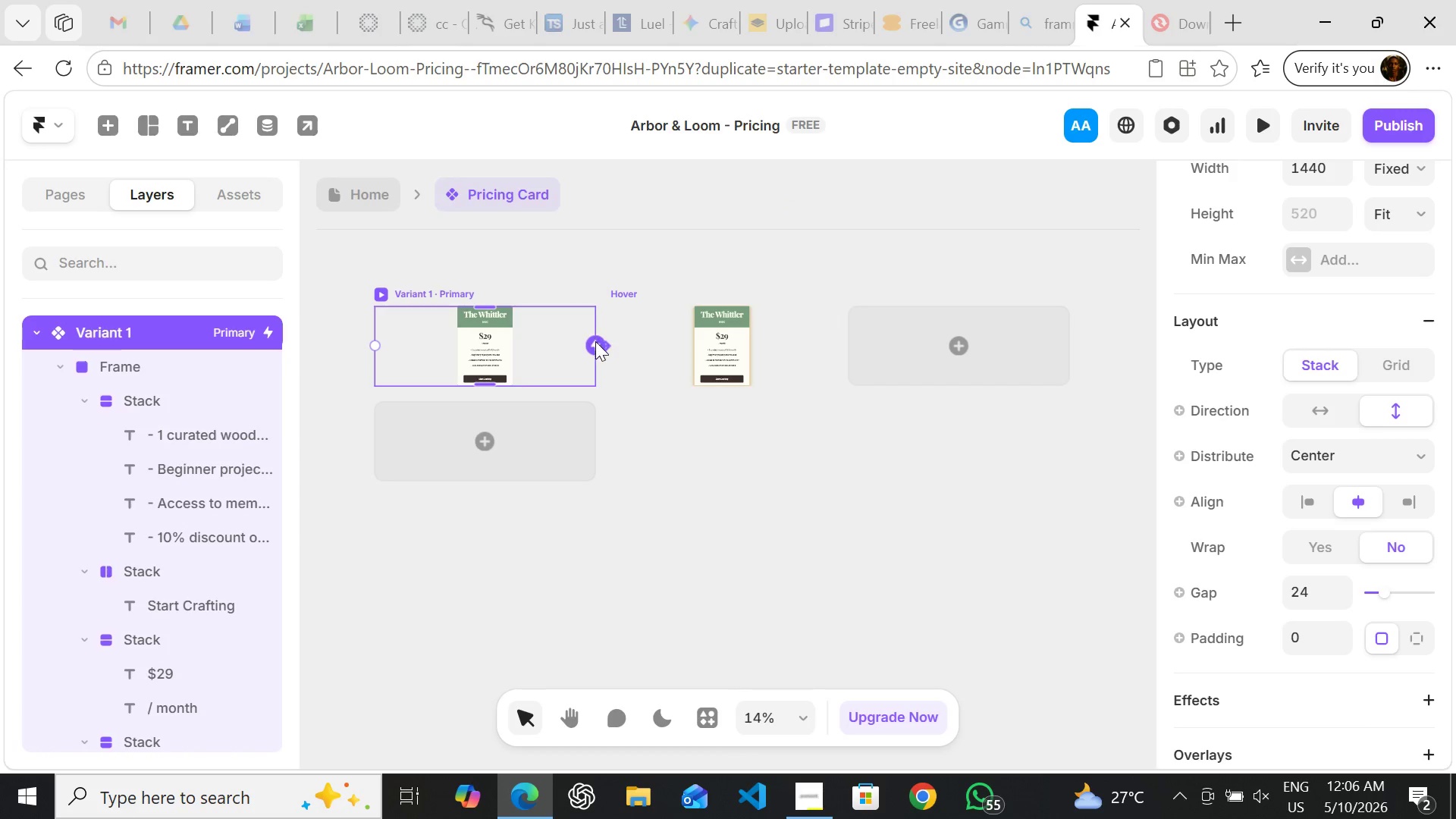 
left_click_drag(start_coordinate=[595, 344], to_coordinate=[640, 344])
 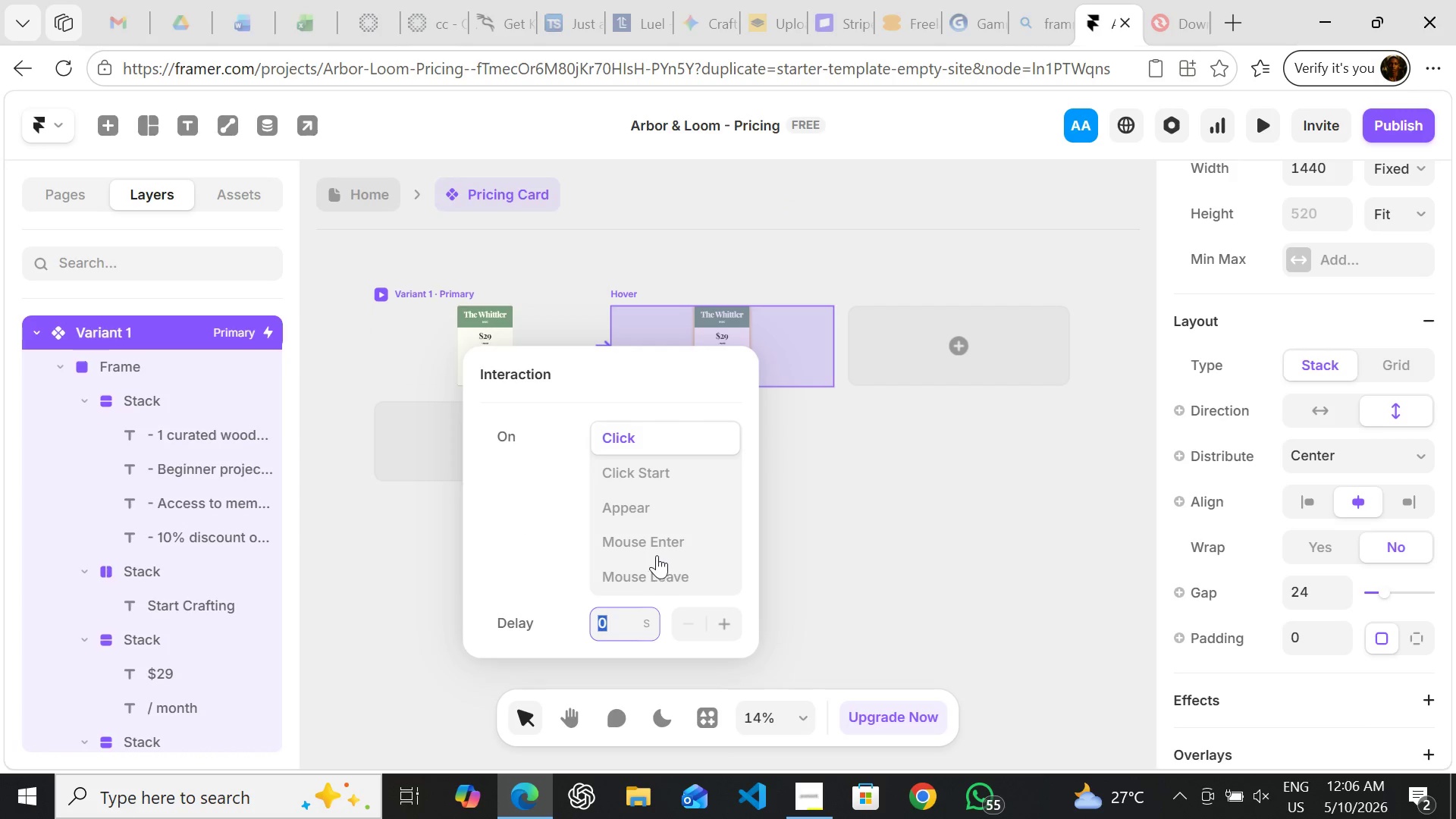 
left_click([660, 535])
 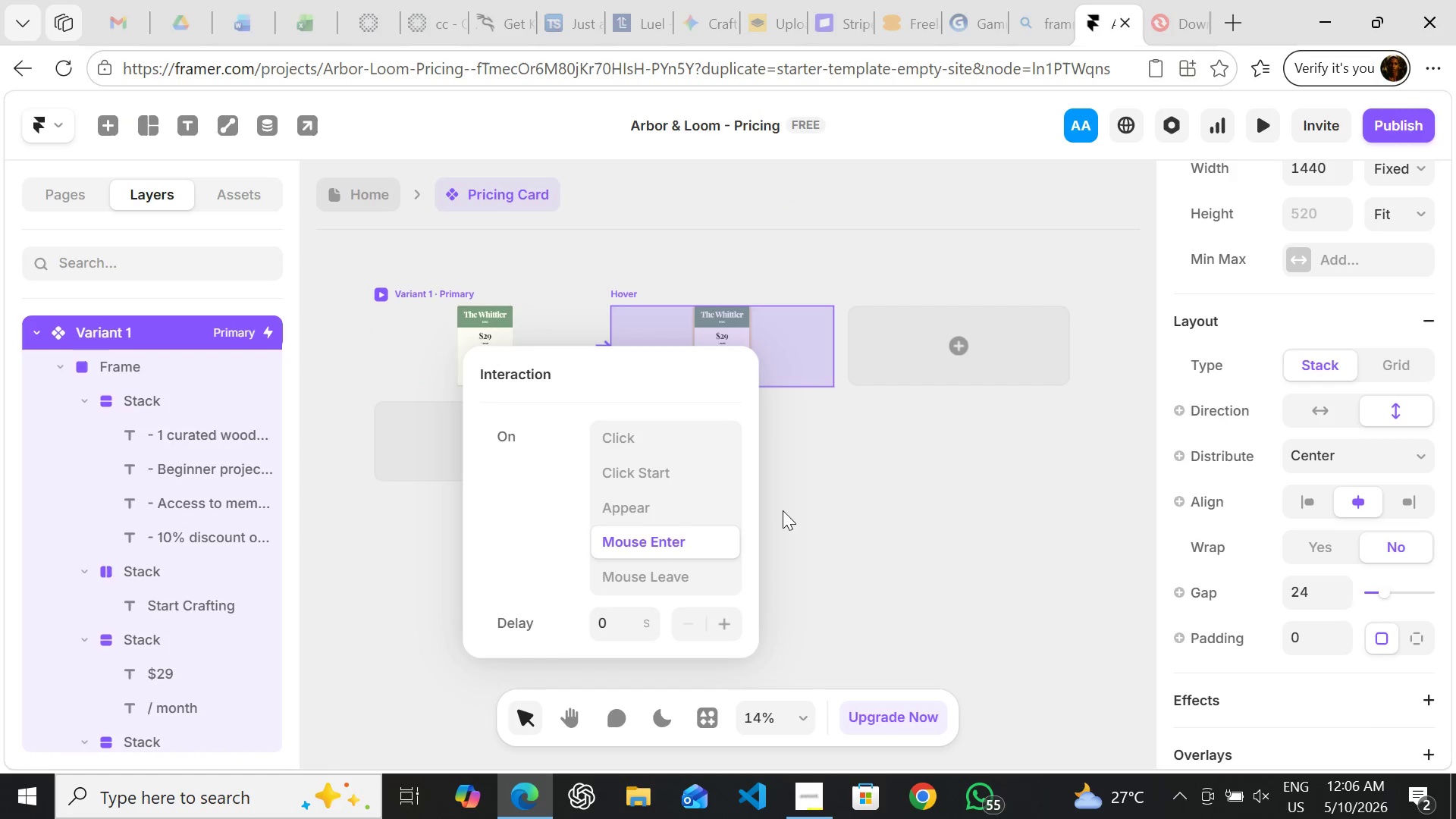 
left_click([783, 510])
 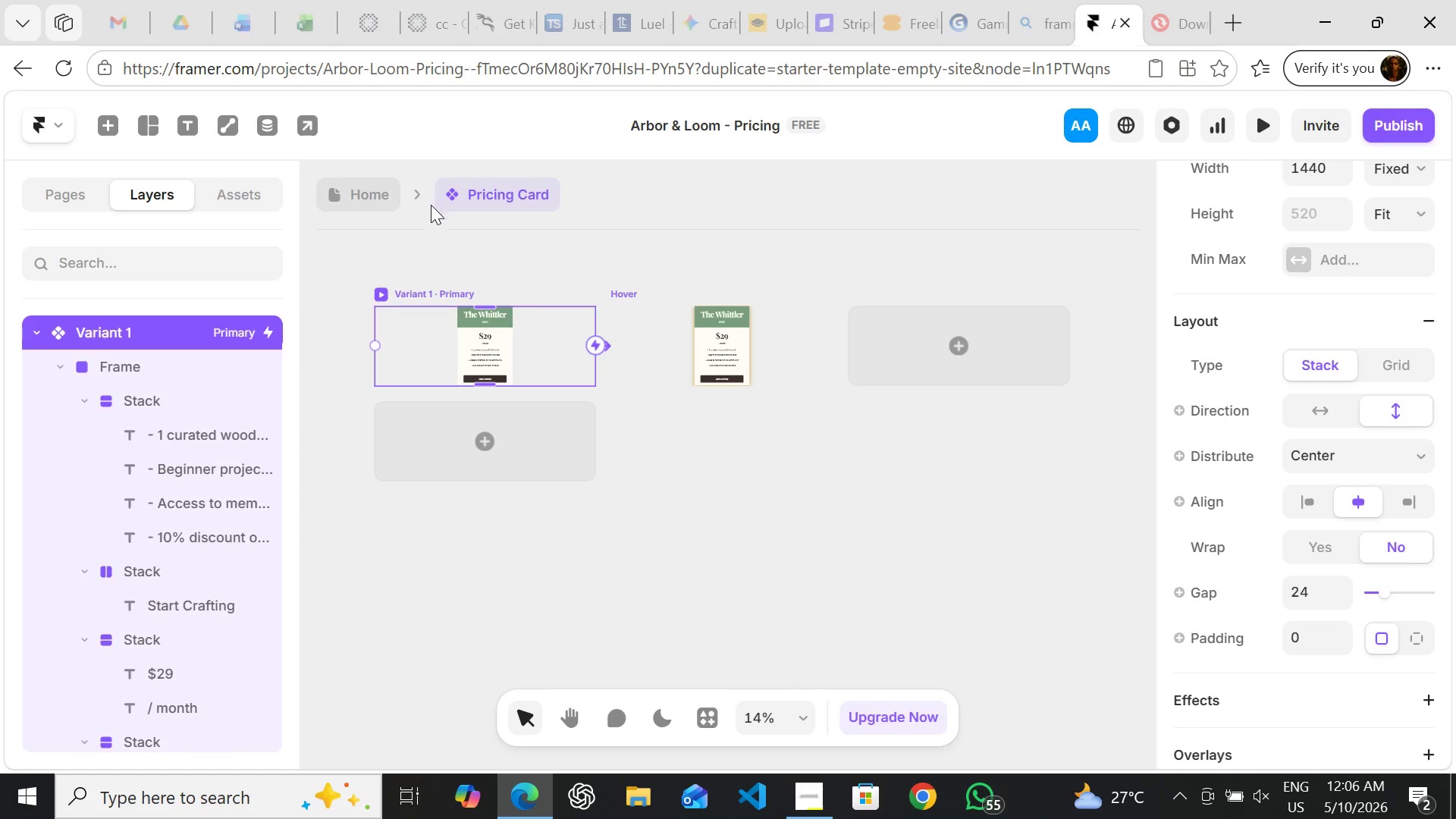 
left_click([381, 293])
 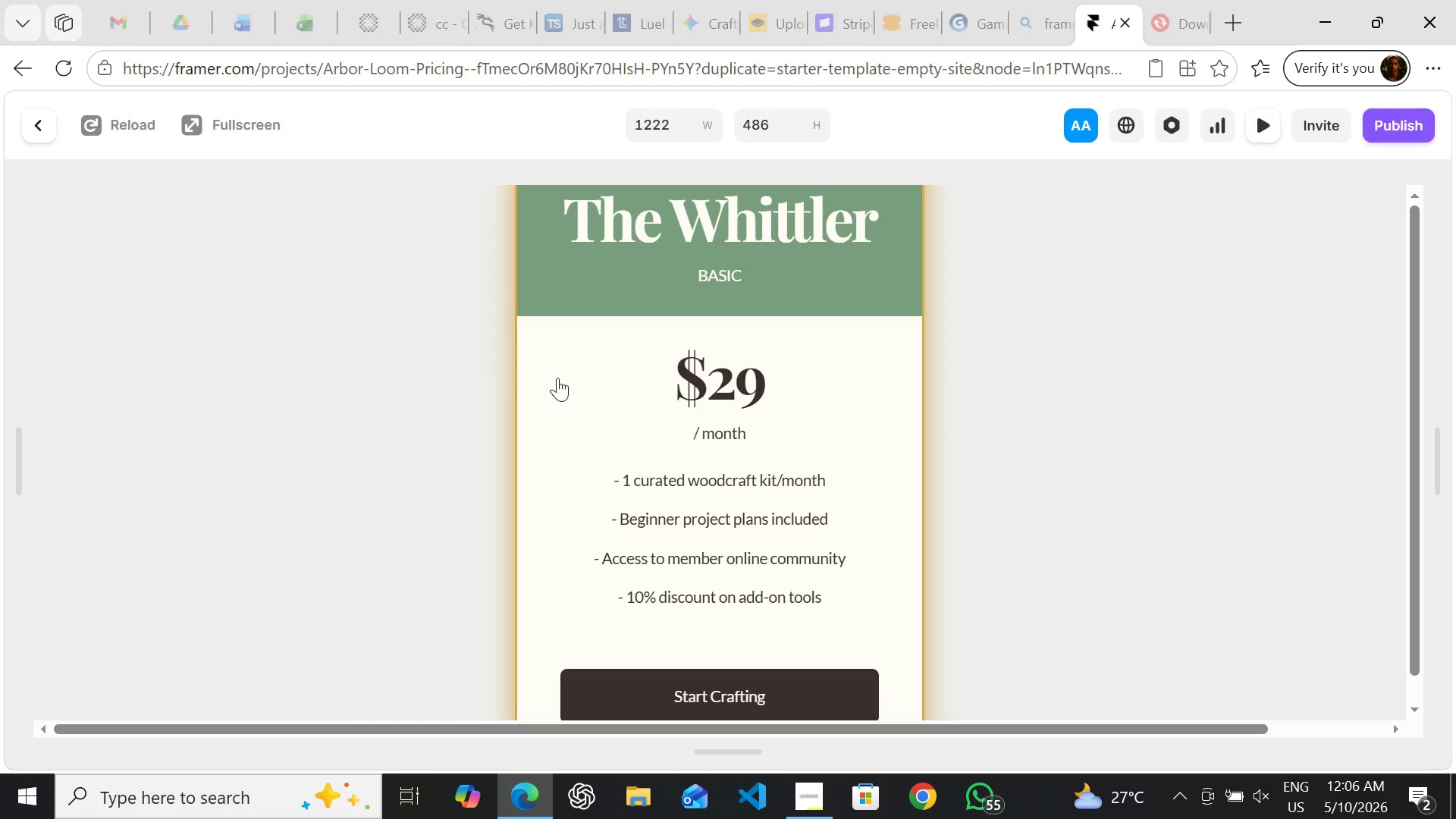 
left_click([300, 354])
 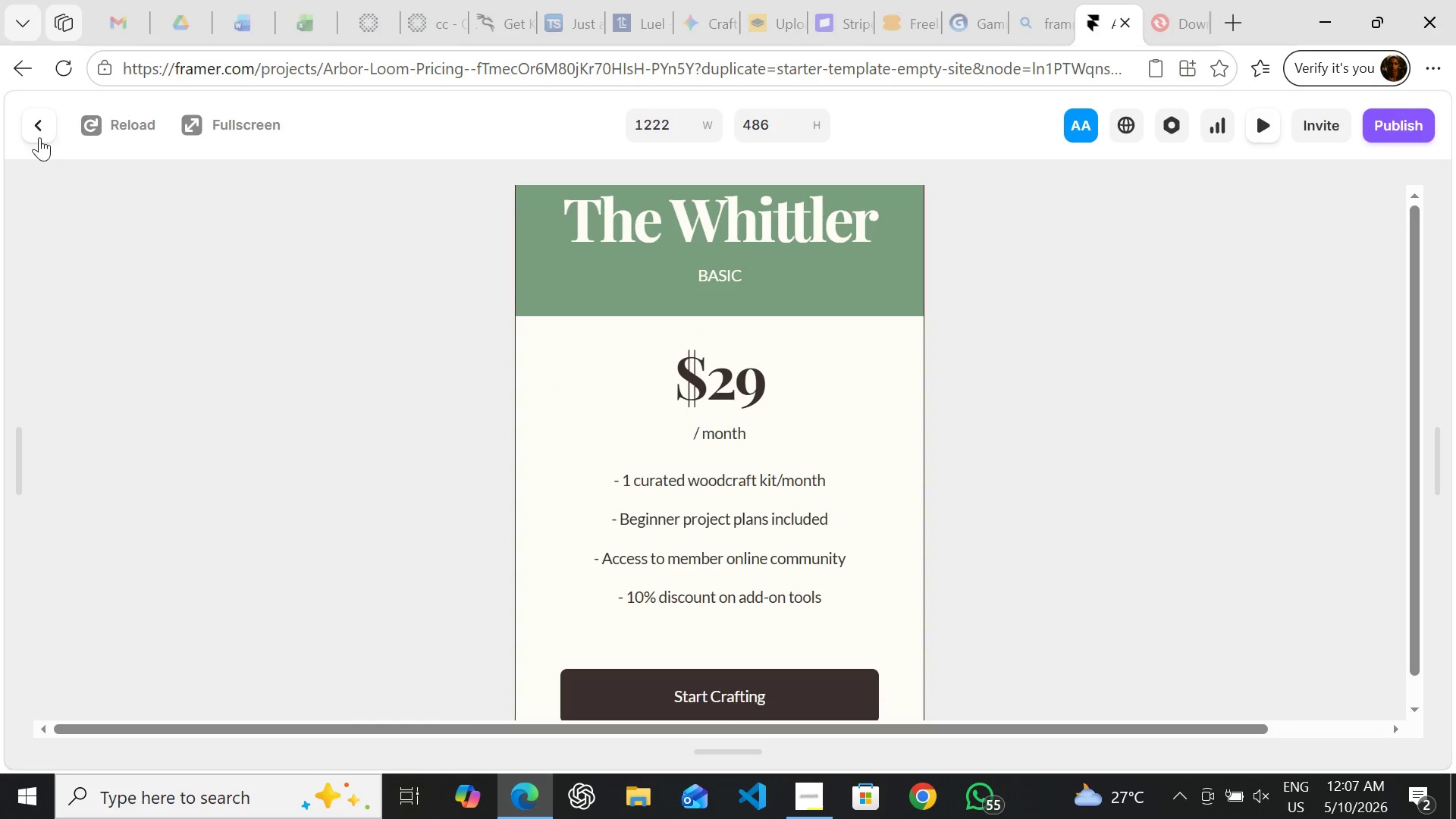 
left_click([34, 129])
 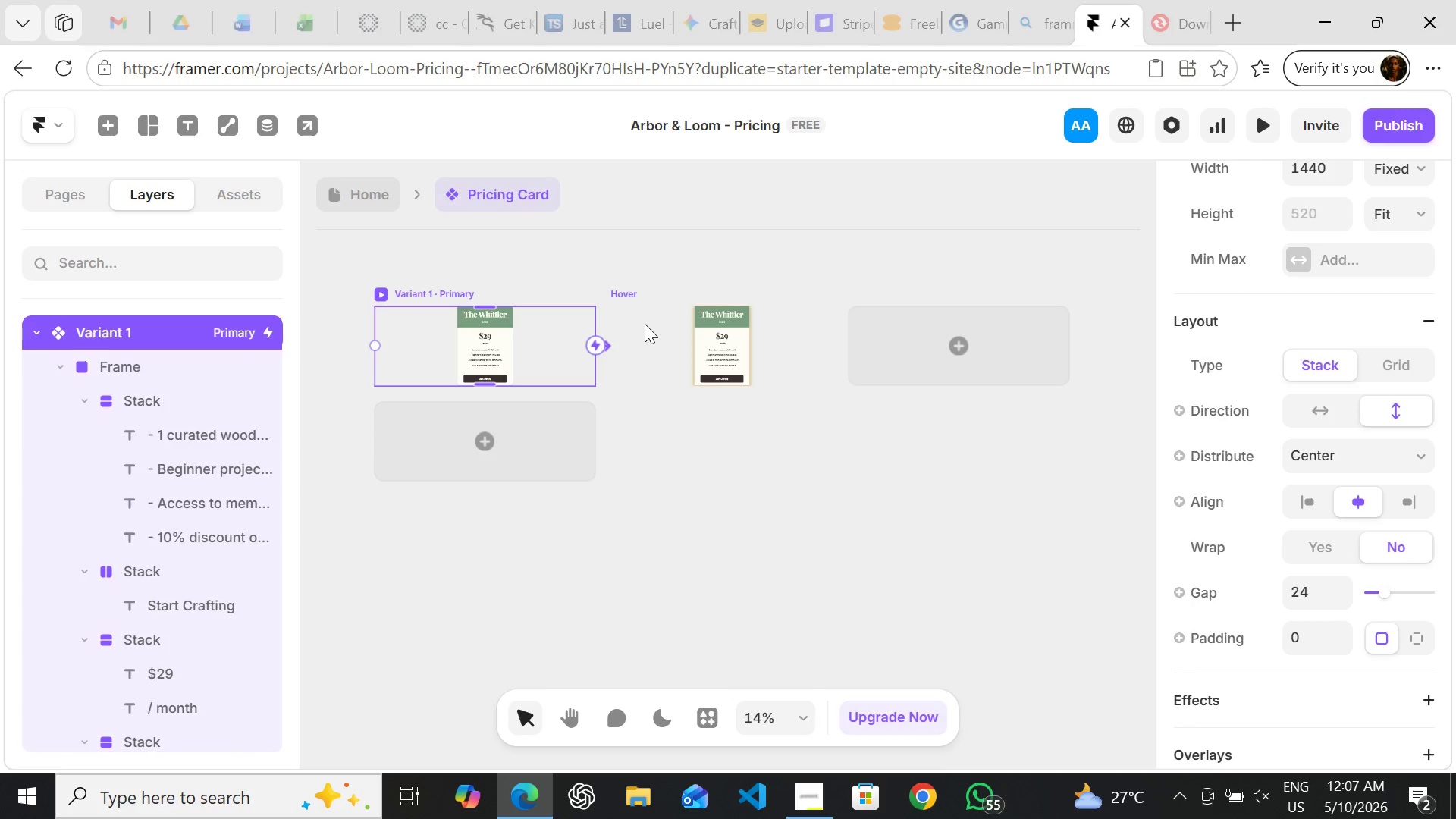 
left_click([627, 290])
 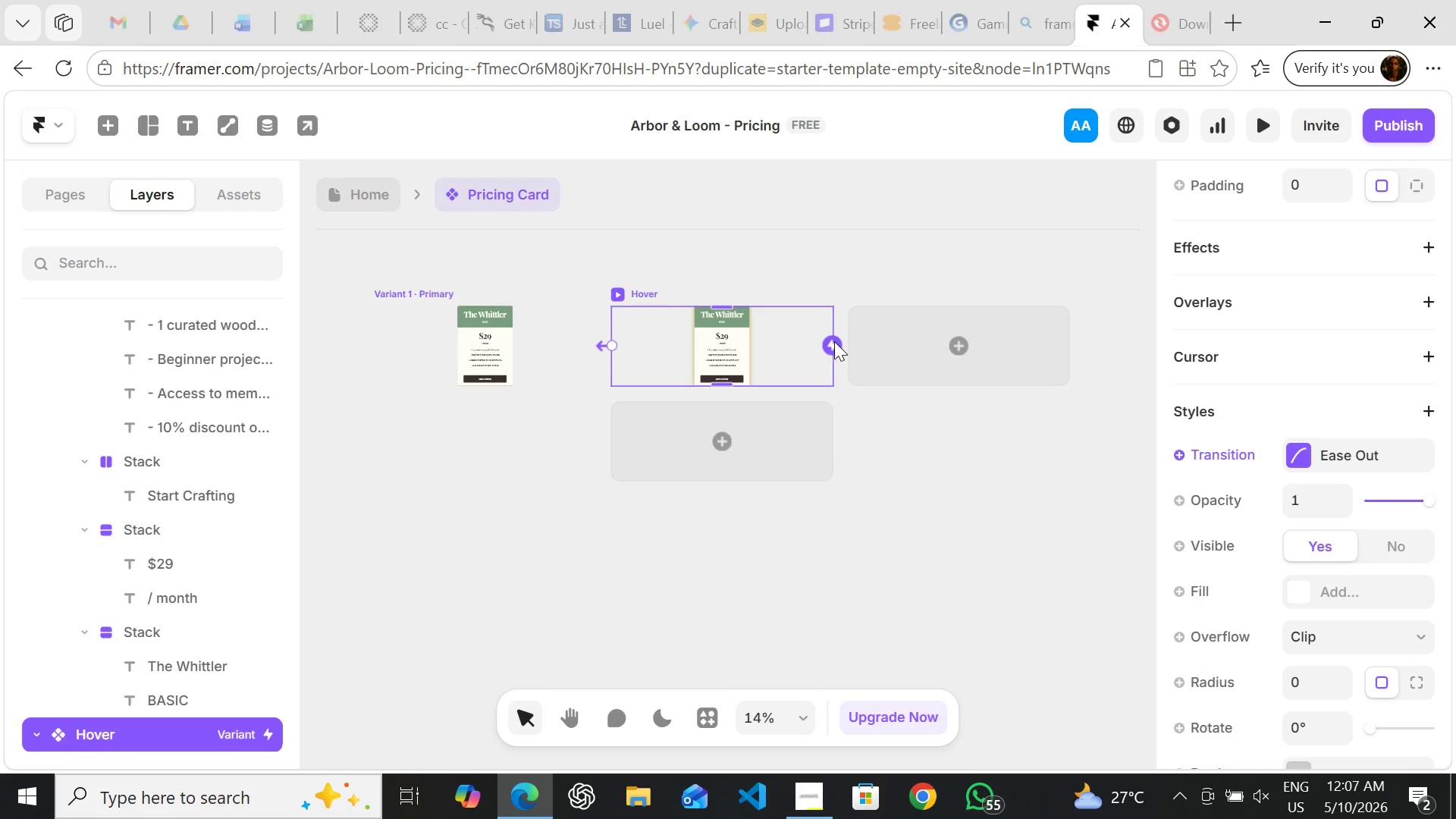 
left_click_drag(start_coordinate=[835, 341], to_coordinate=[589, 340])
 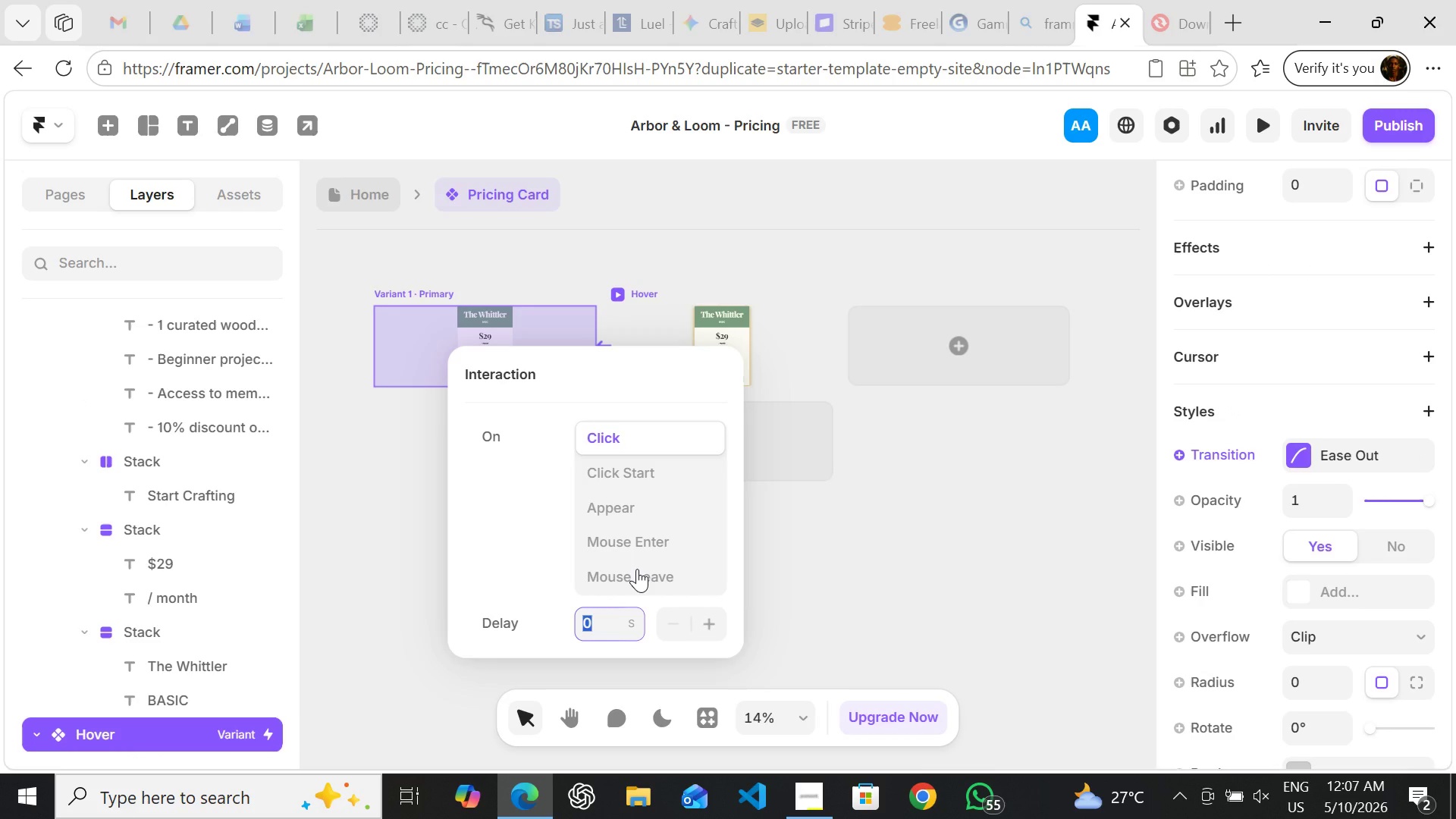 
left_click([637, 569])
 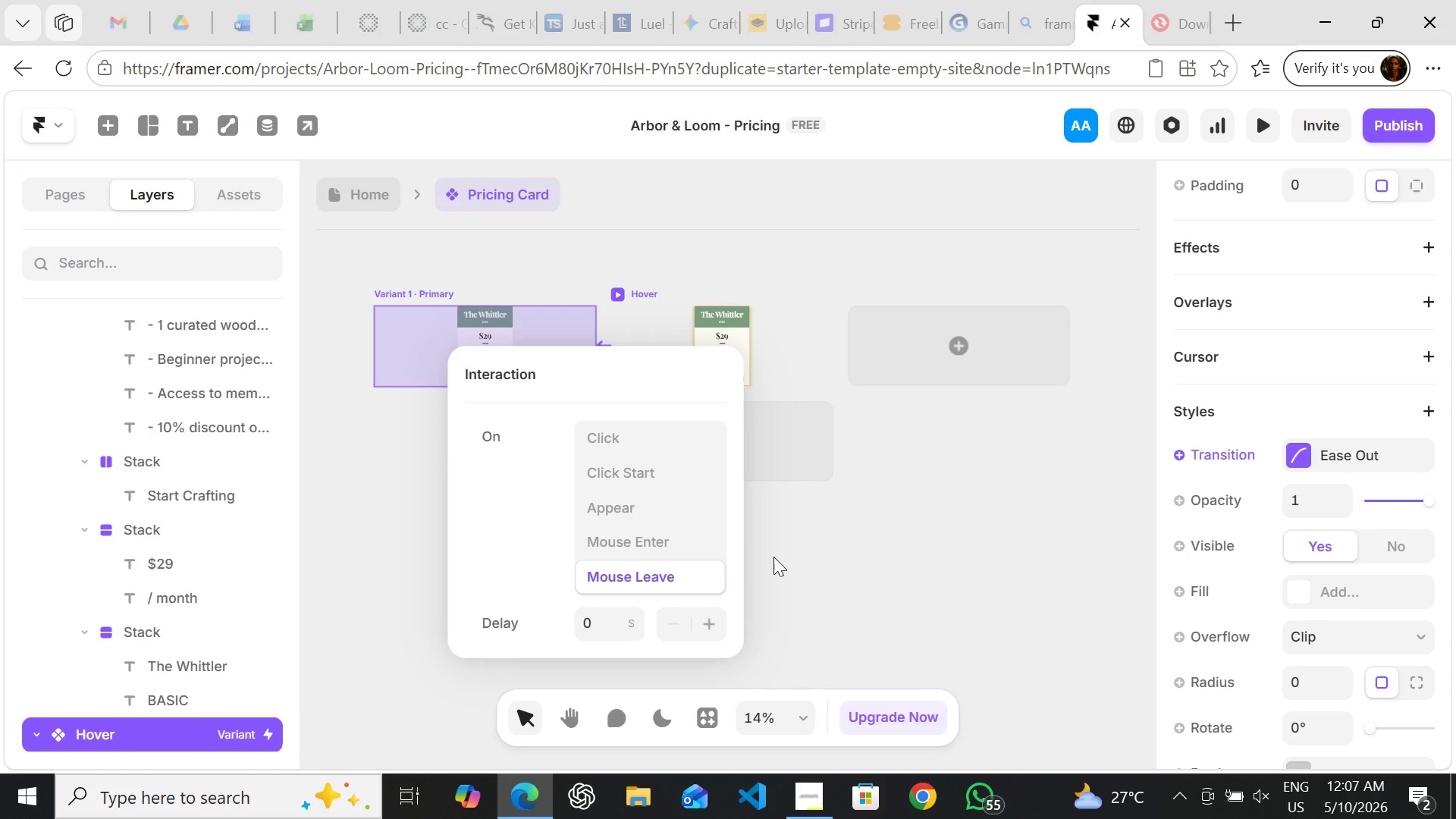 
left_click([788, 554])
 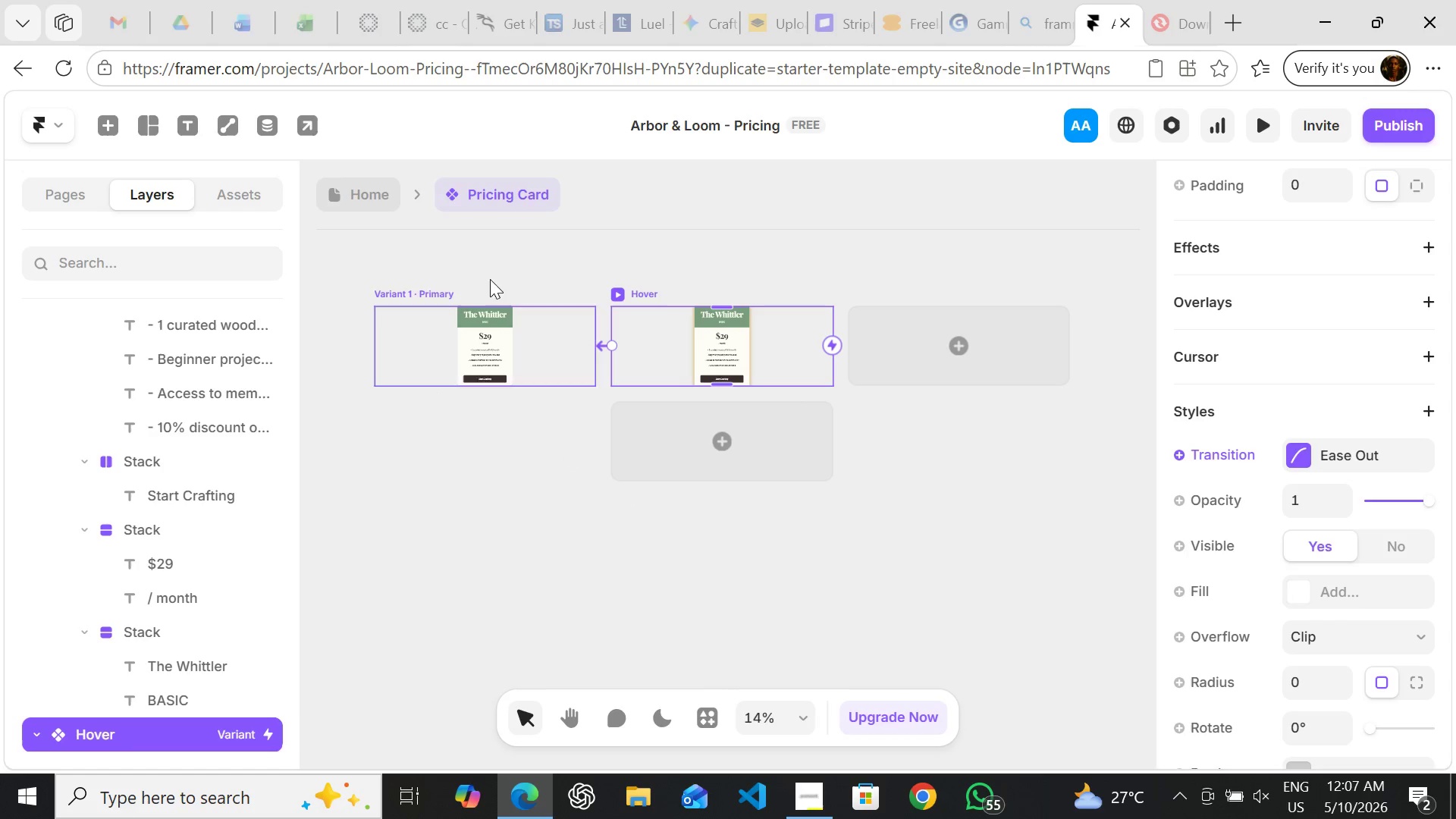 
left_click([390, 294])
 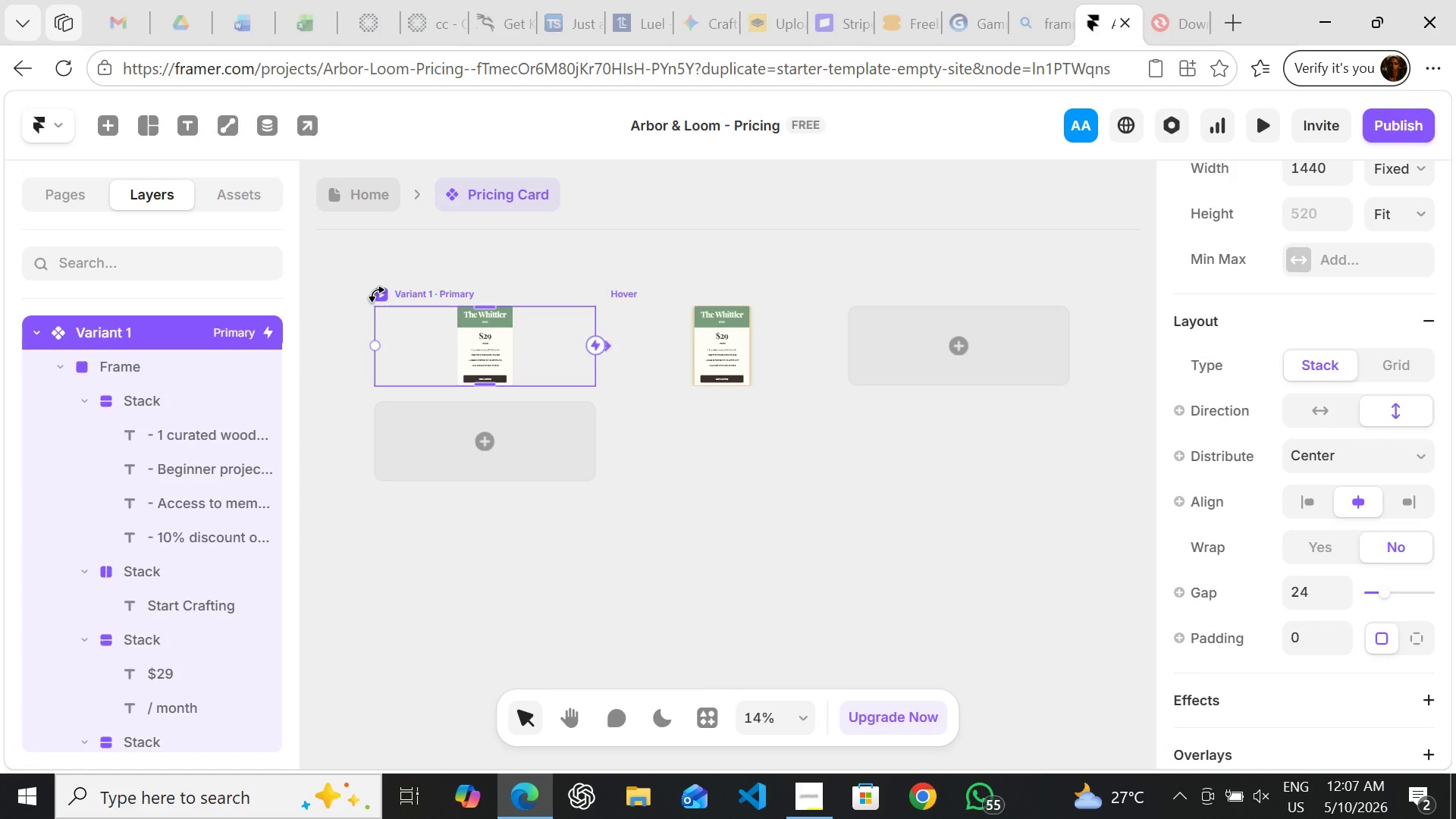 
left_click([376, 293])
 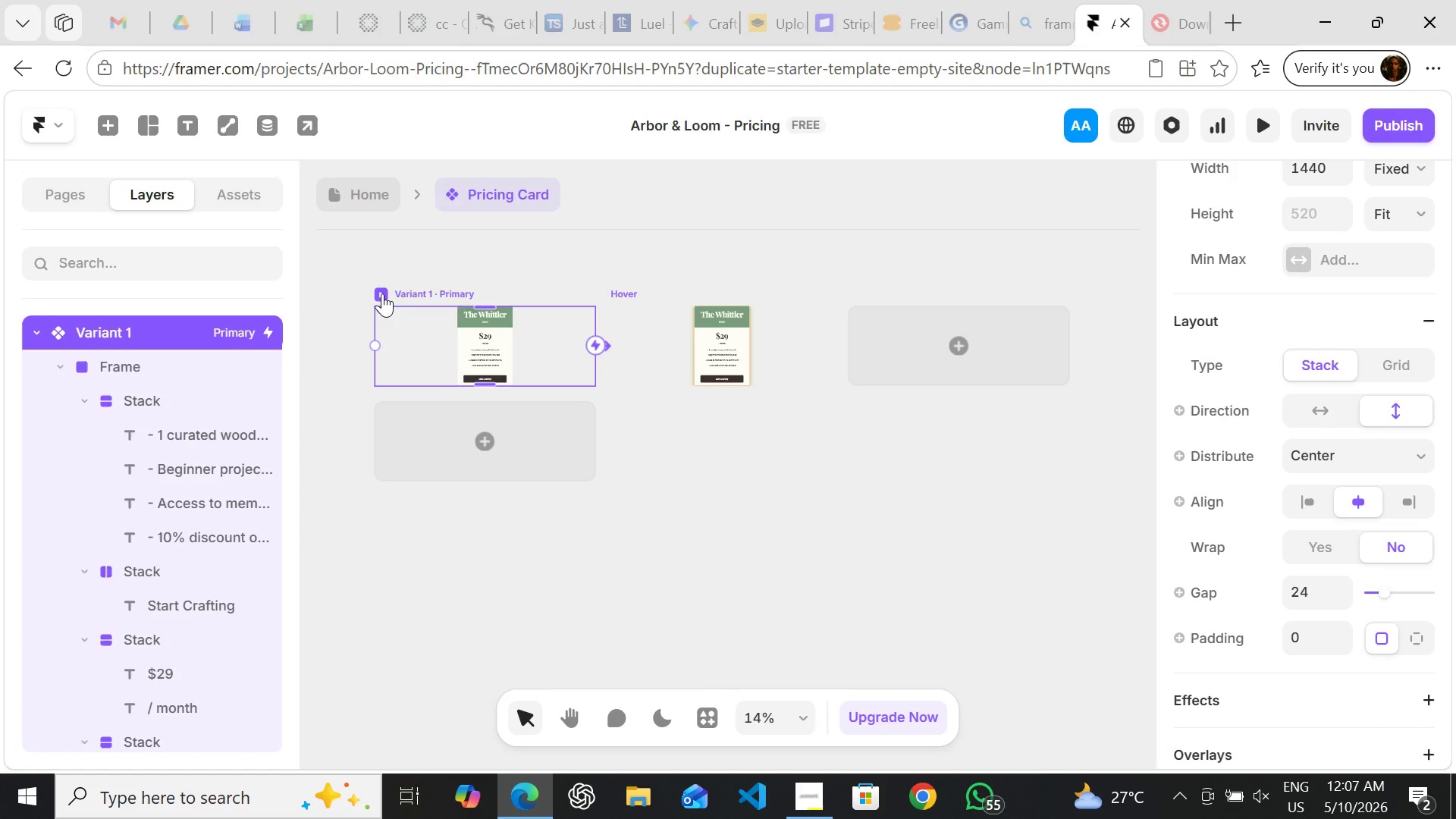 
left_click([382, 293])
 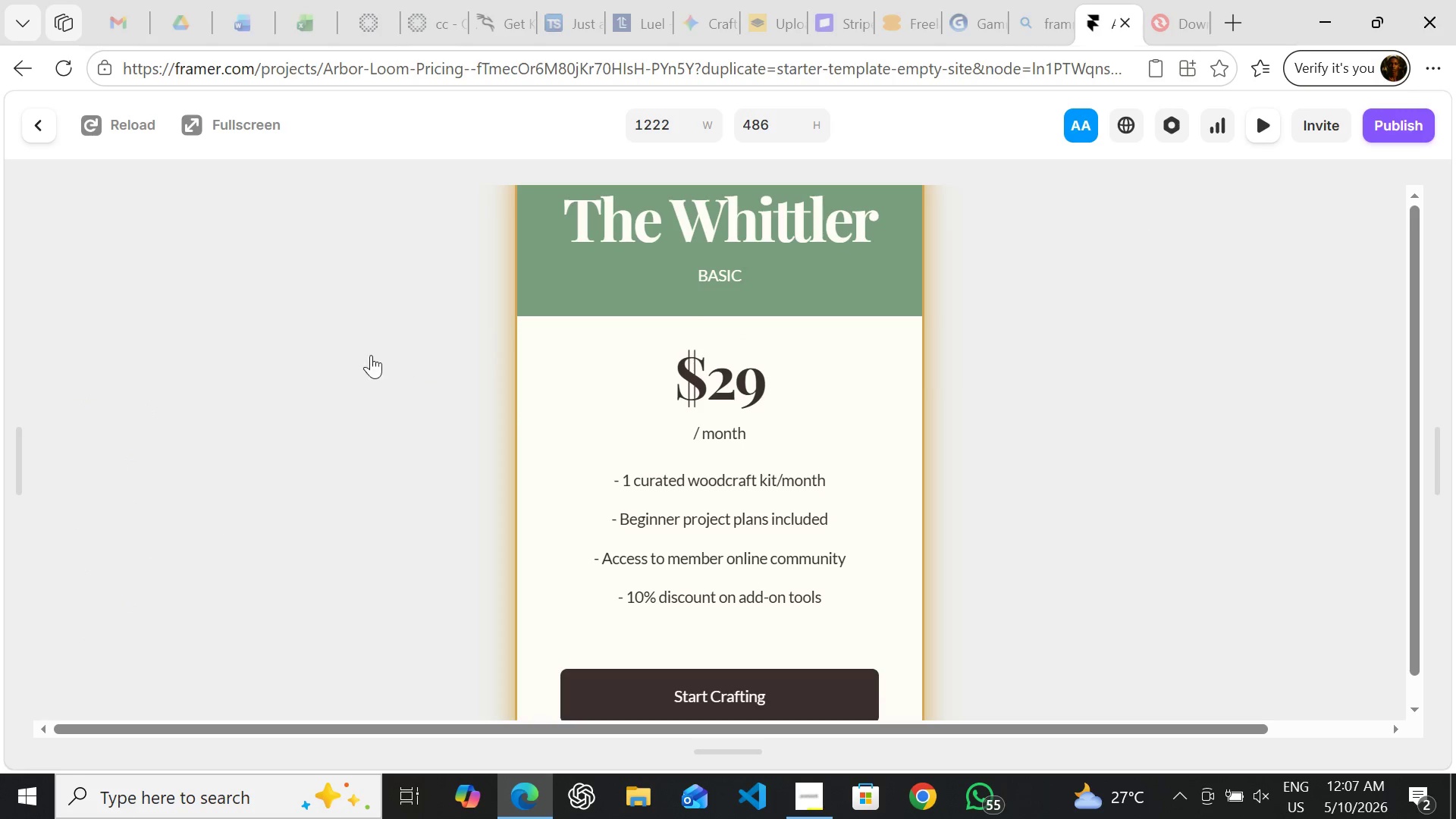 
left_click([347, 359])
 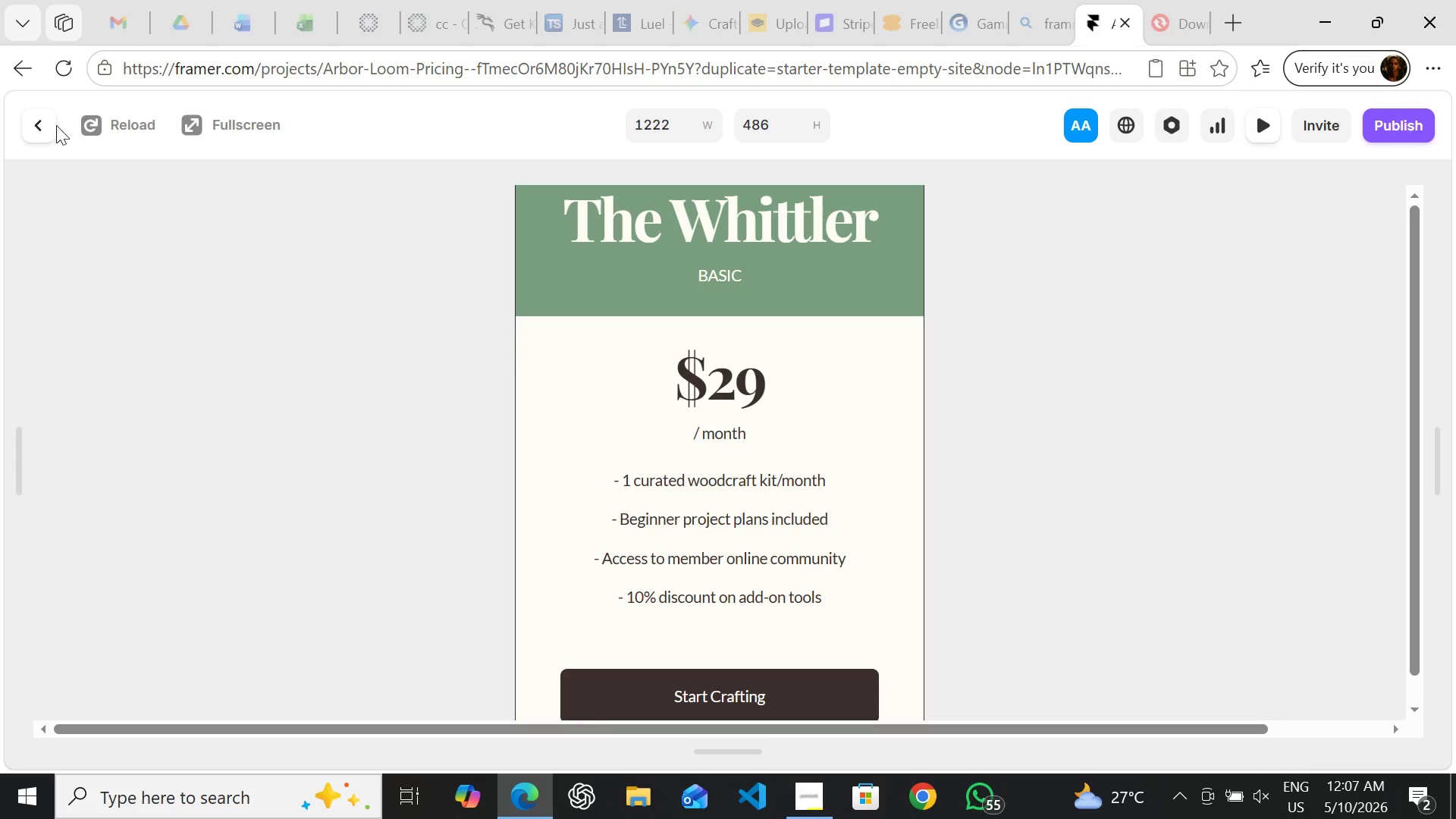 
left_click([39, 116])
 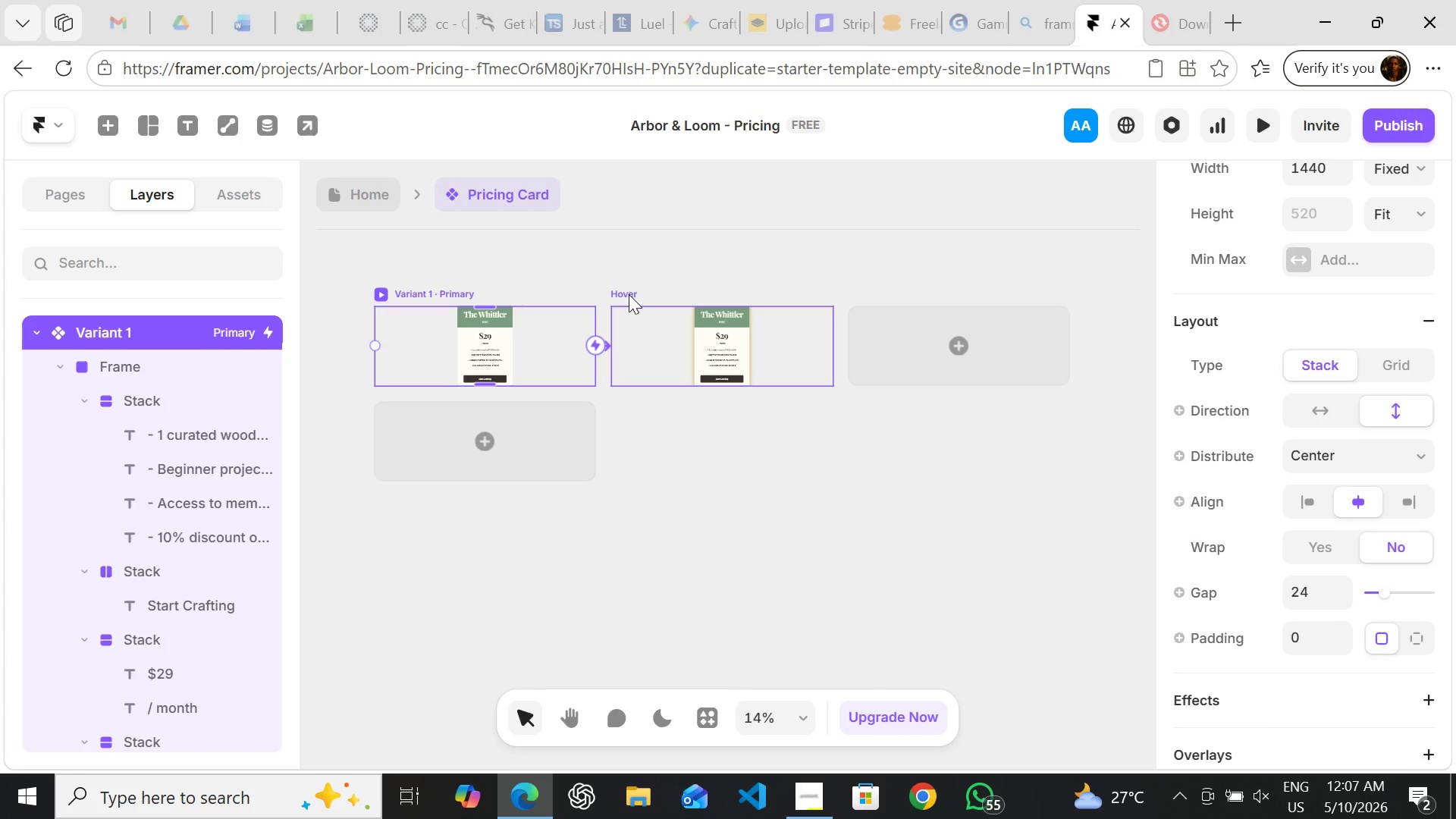 
left_click([629, 294])
 